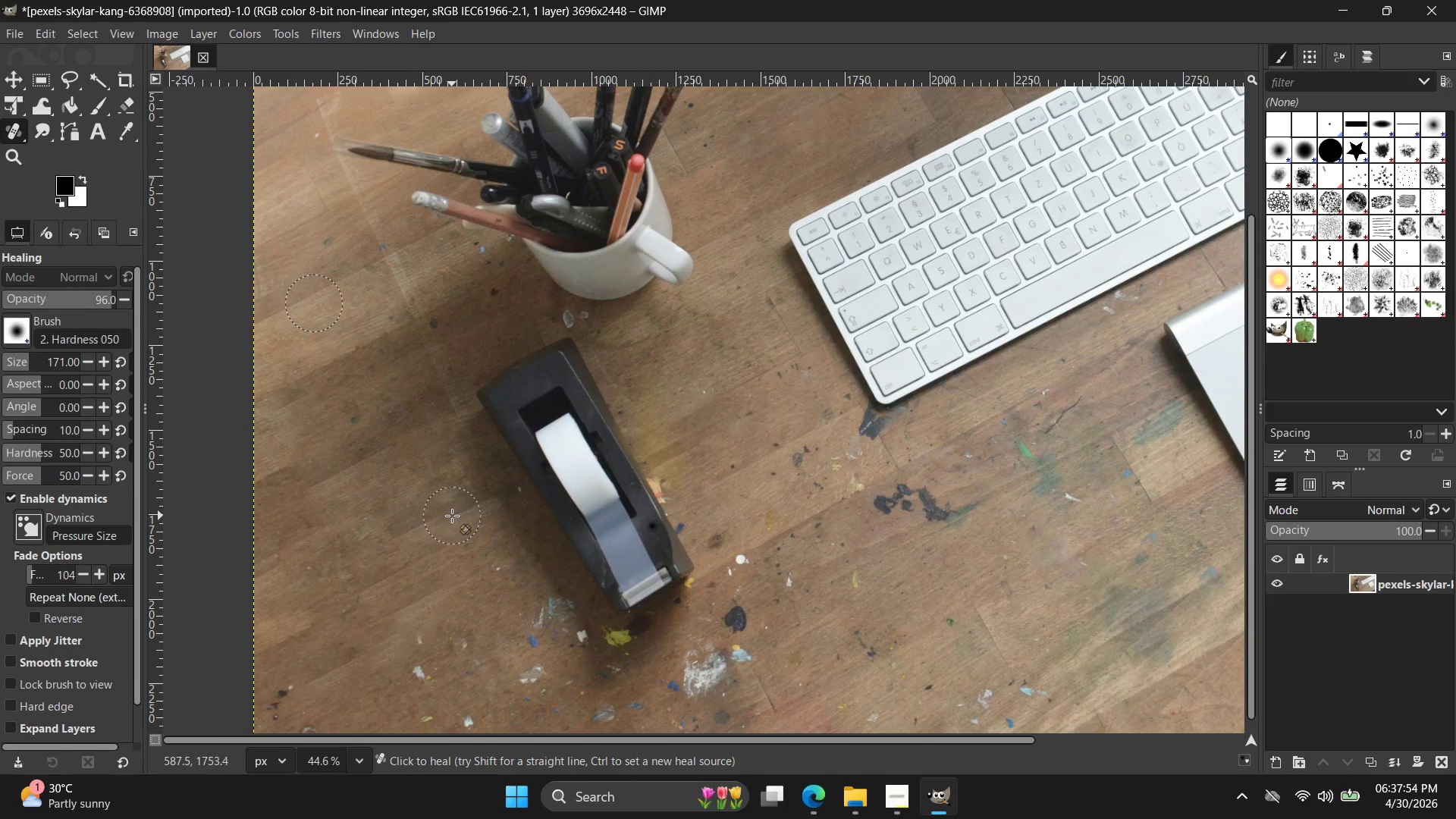 
left_click_drag(start_coordinate=[450, 515], to_coordinate=[378, 552])
 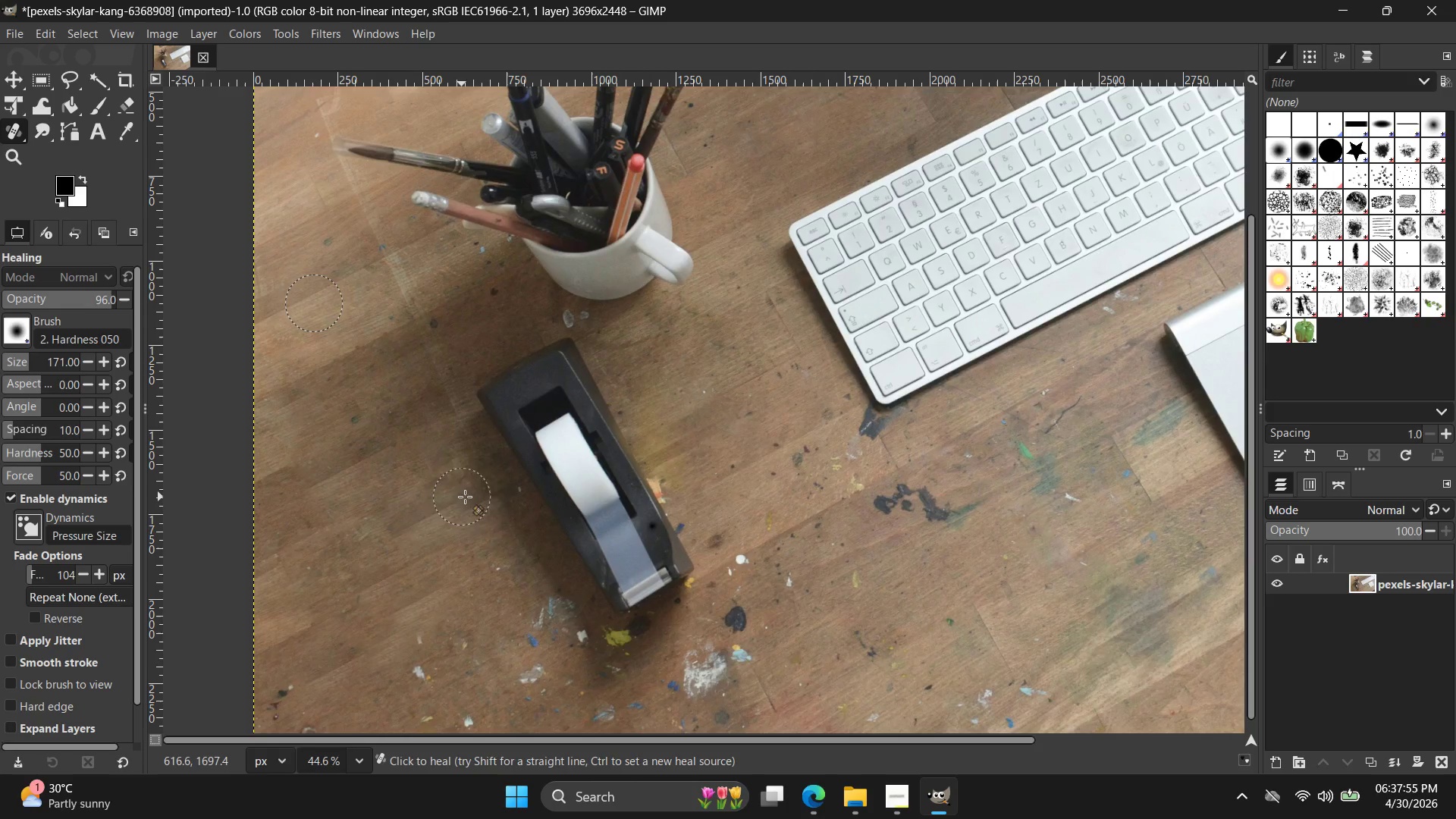 
left_click_drag(start_coordinate=[476, 497], to_coordinate=[352, 529])
 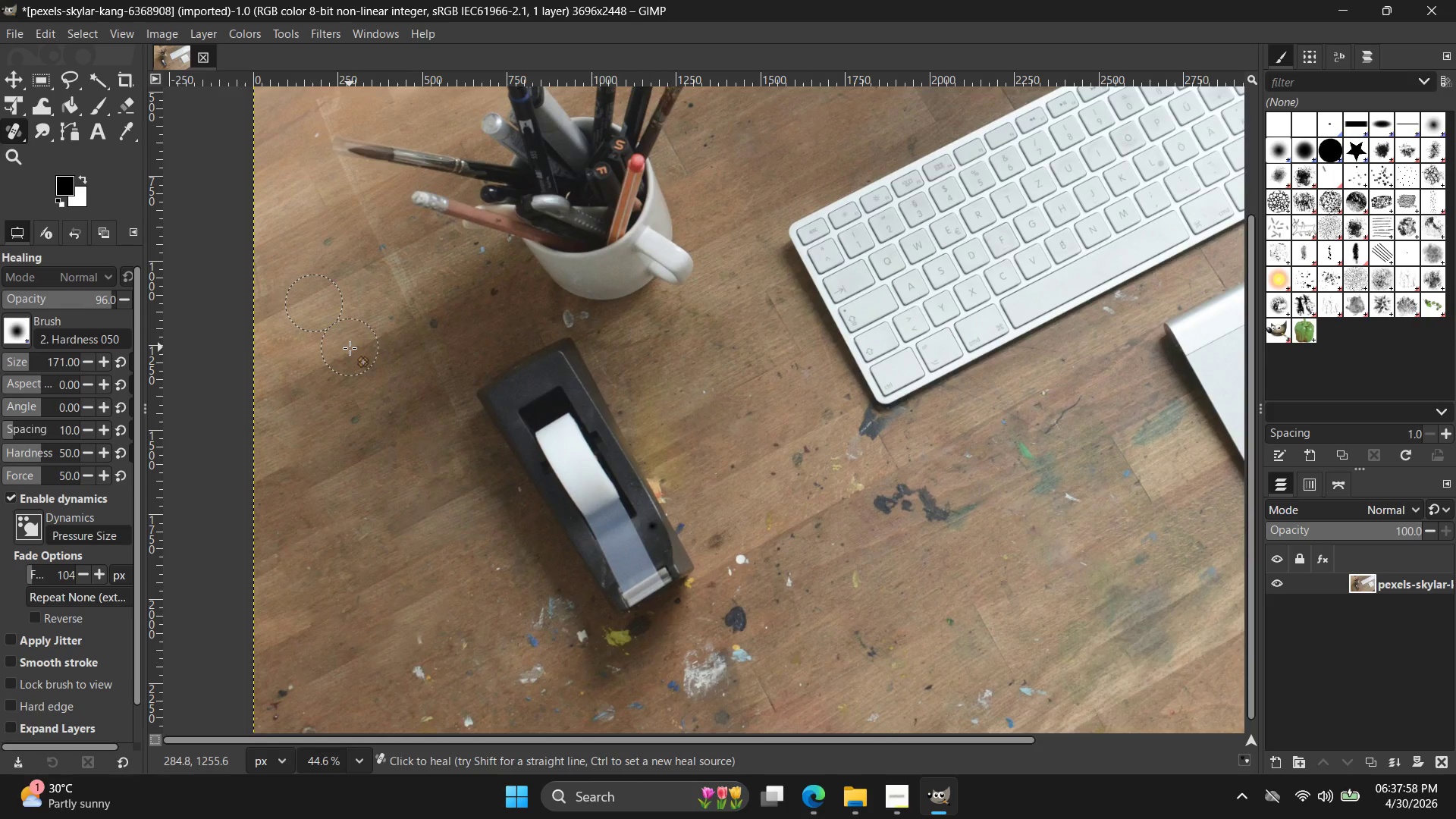 
hold_key(key=ControlLeft, duration=1.31)
left_click([303, 304])
 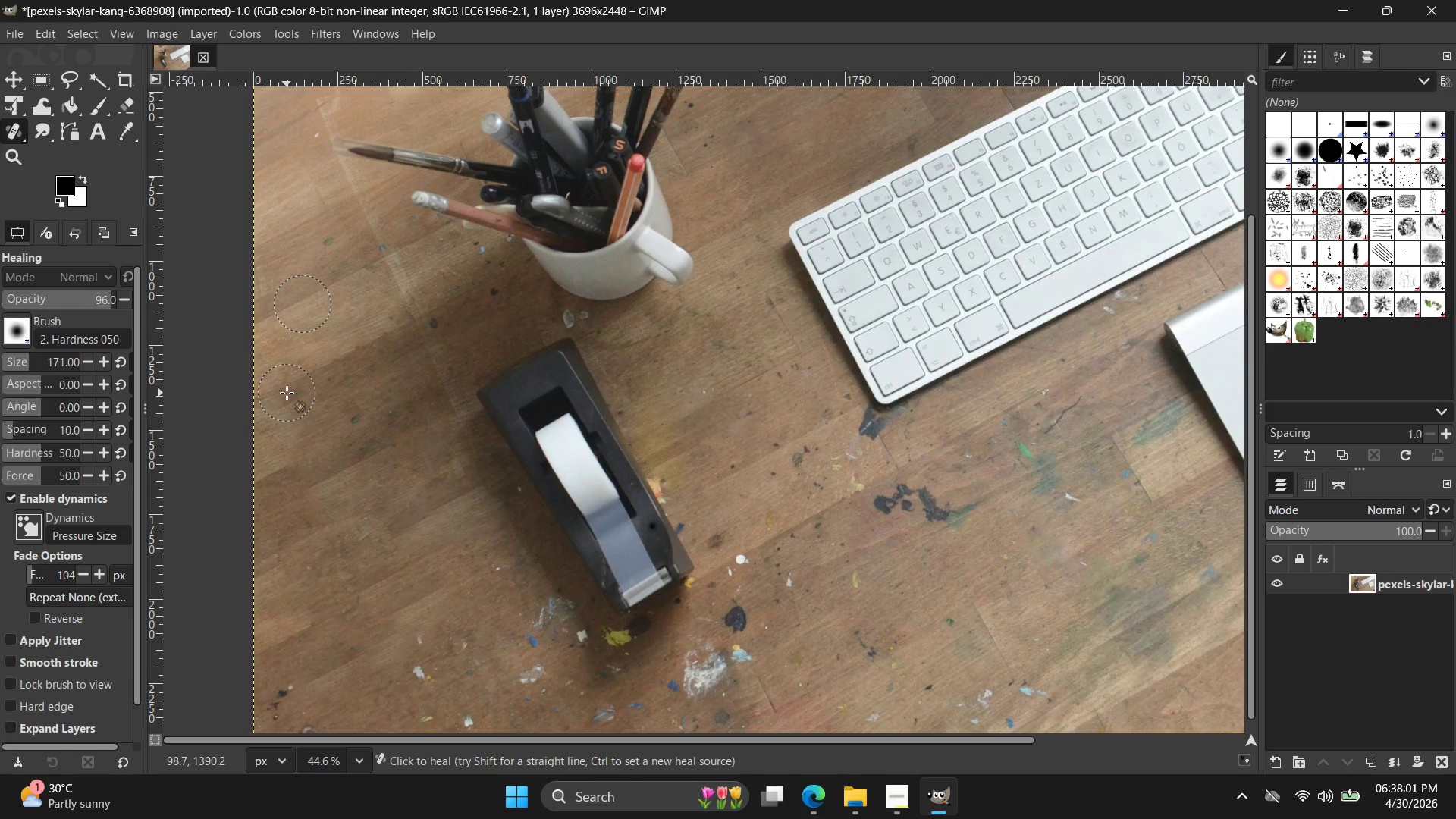 
left_click_drag(start_coordinate=[285, 396], to_coordinate=[338, 418])
 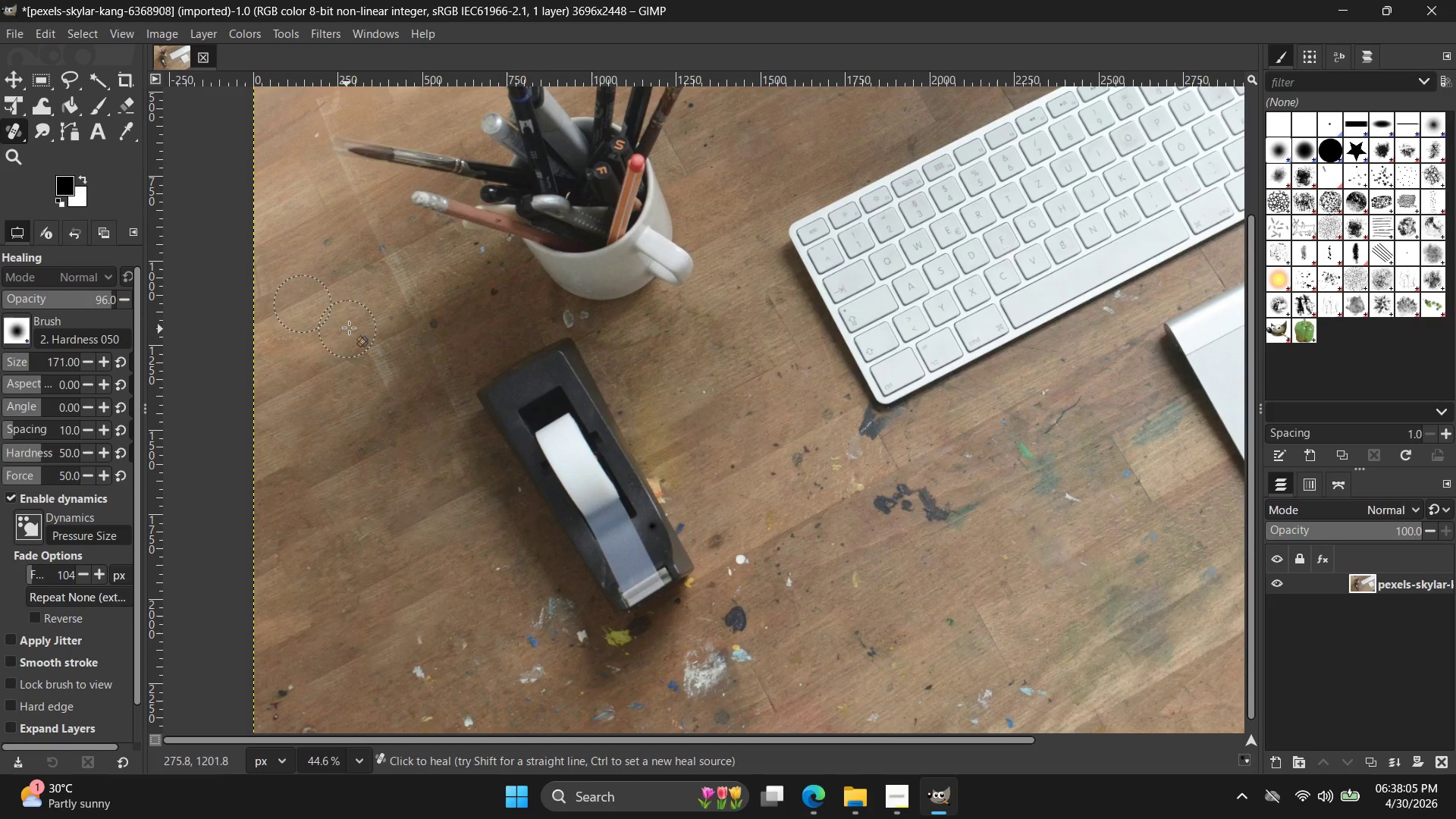 
hold_key(key=ControlLeft, duration=0.42)
 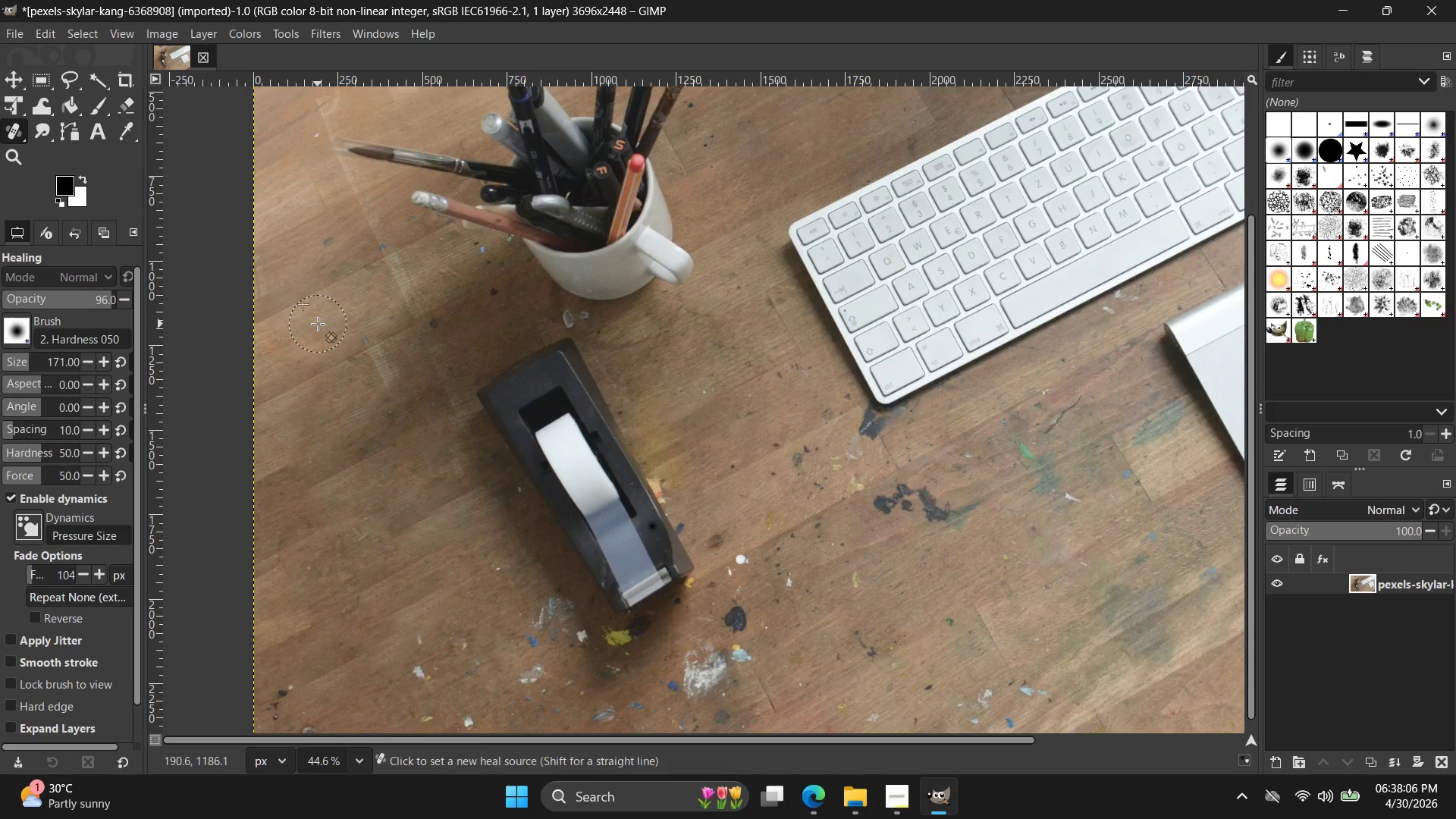 
hold_key(key=ControlLeft, duration=0.47)
left_click([318, 324])
 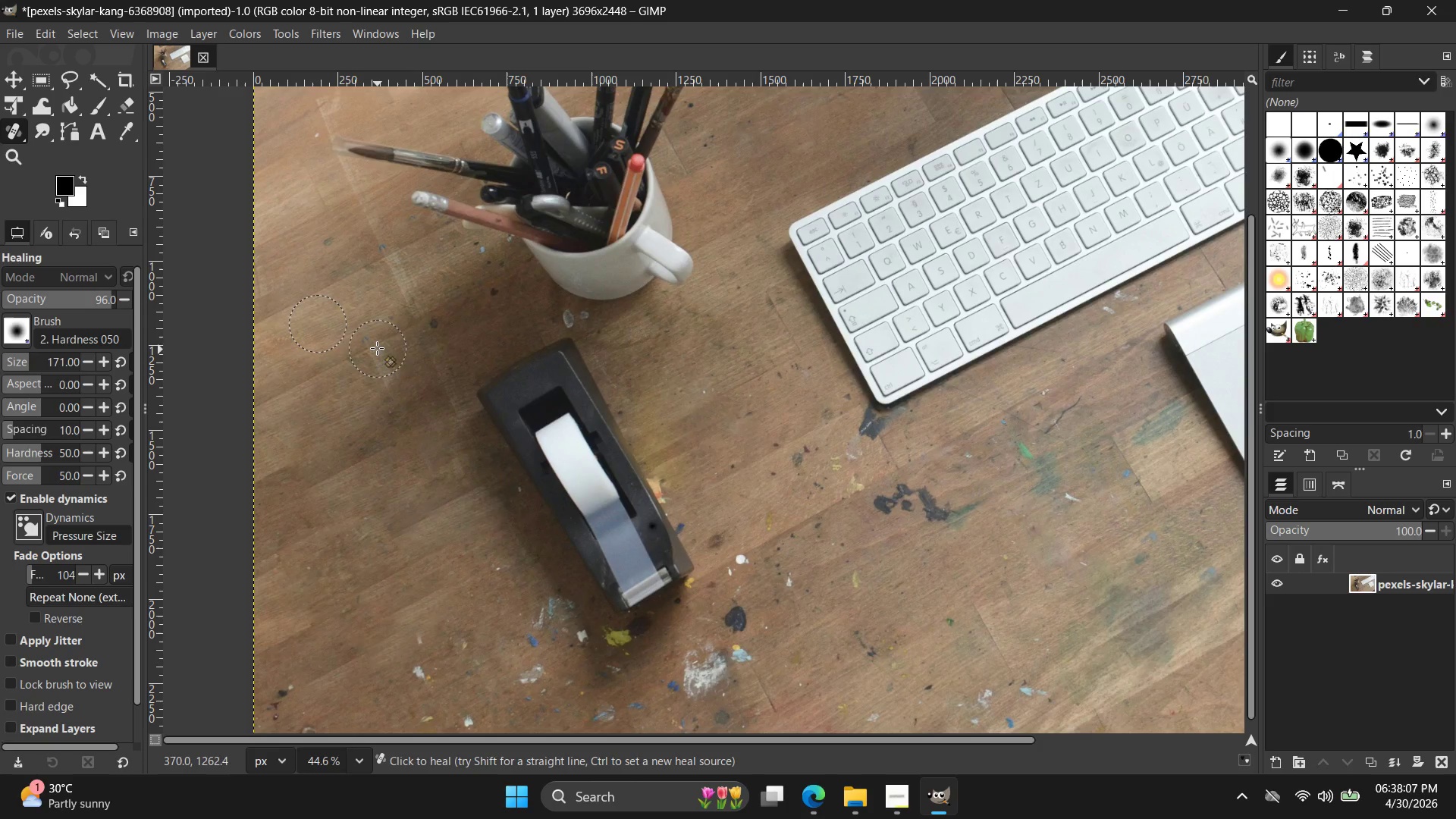 
left_click_drag(start_coordinate=[377, 347], to_coordinate=[379, 351])
 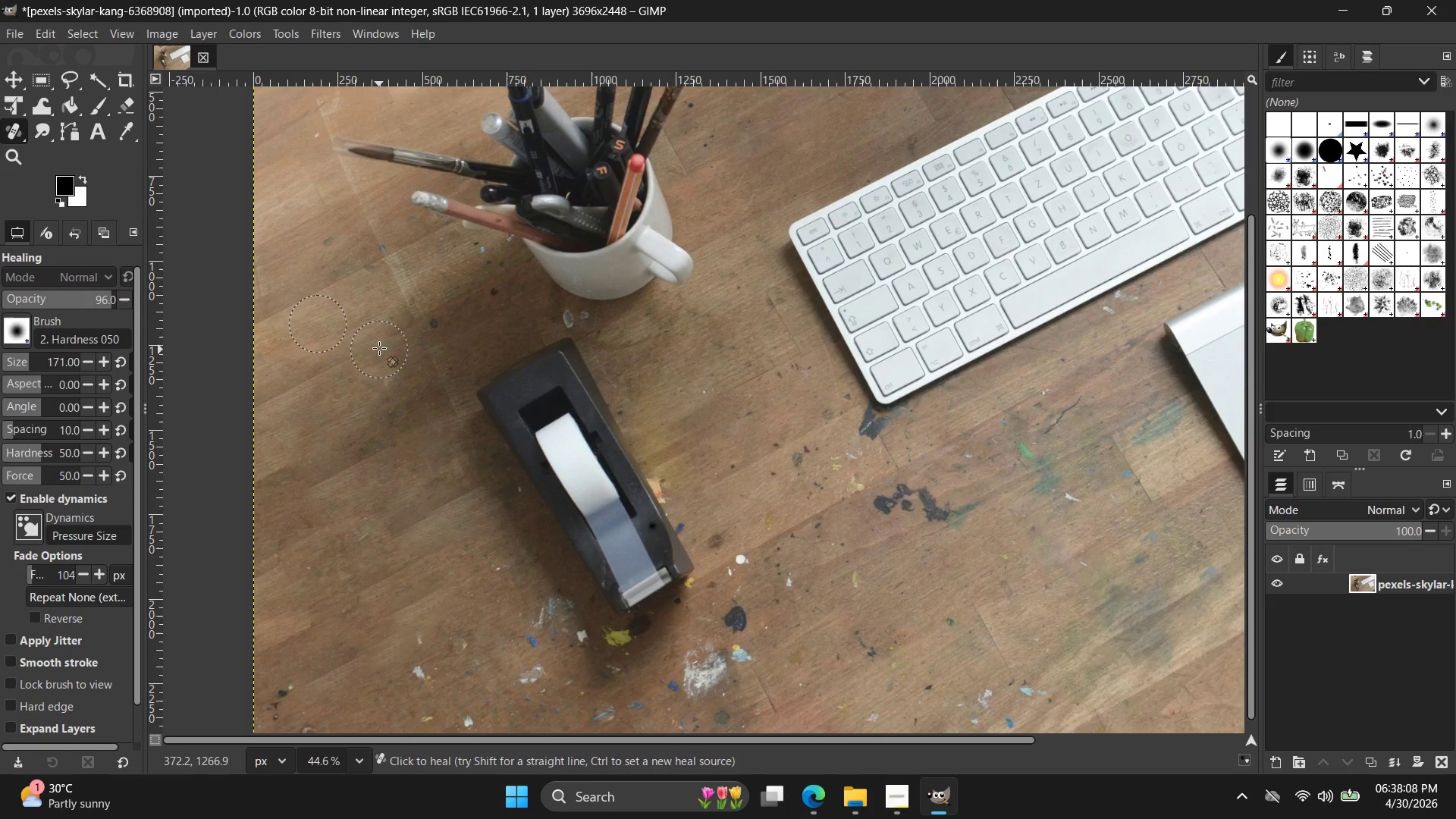 
key(Control+ControlLeft)
 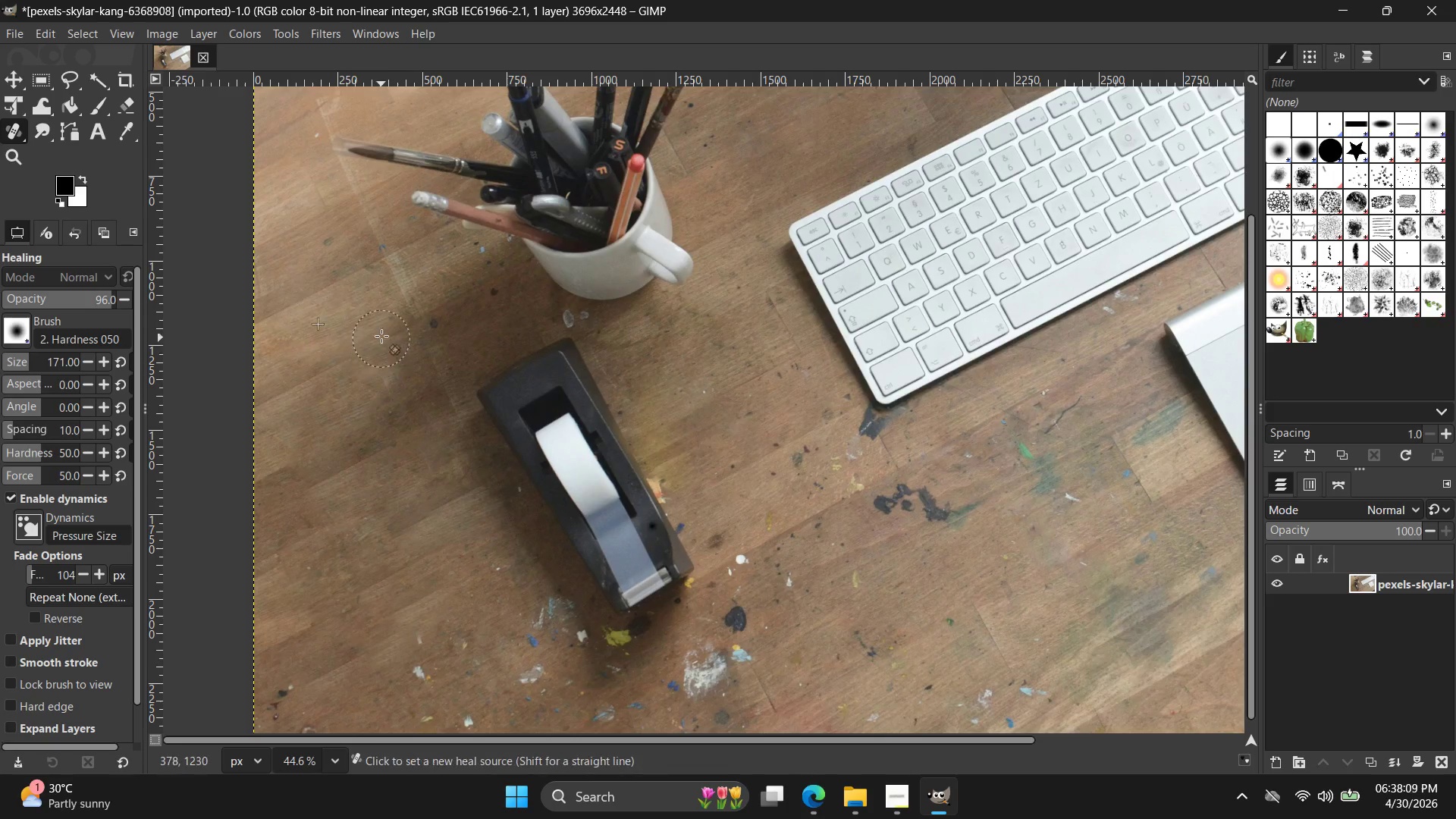 
key(Control+Z)
 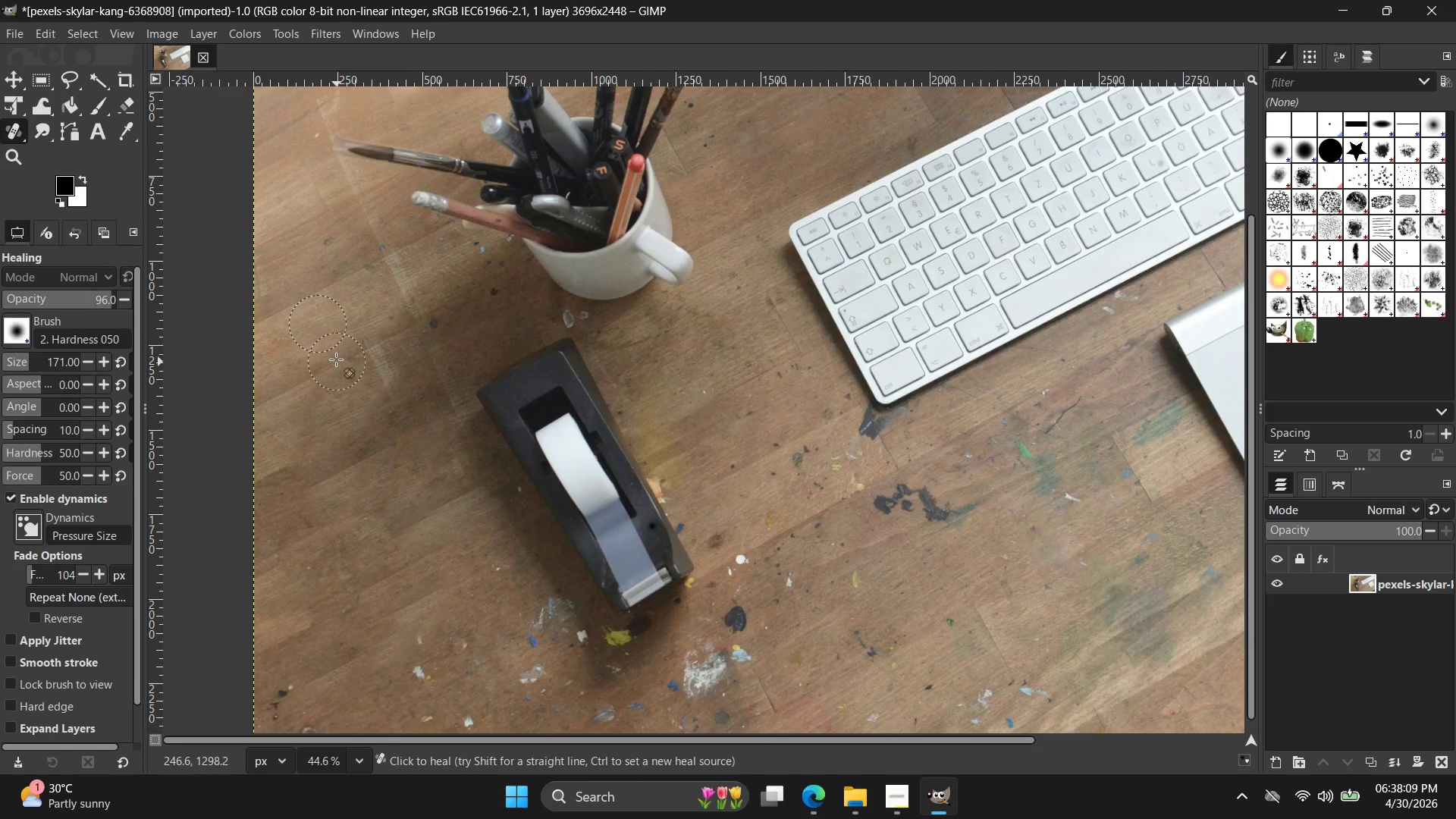 
hold_key(key=ControlLeft, duration=0.66)
left_click([315, 292])
 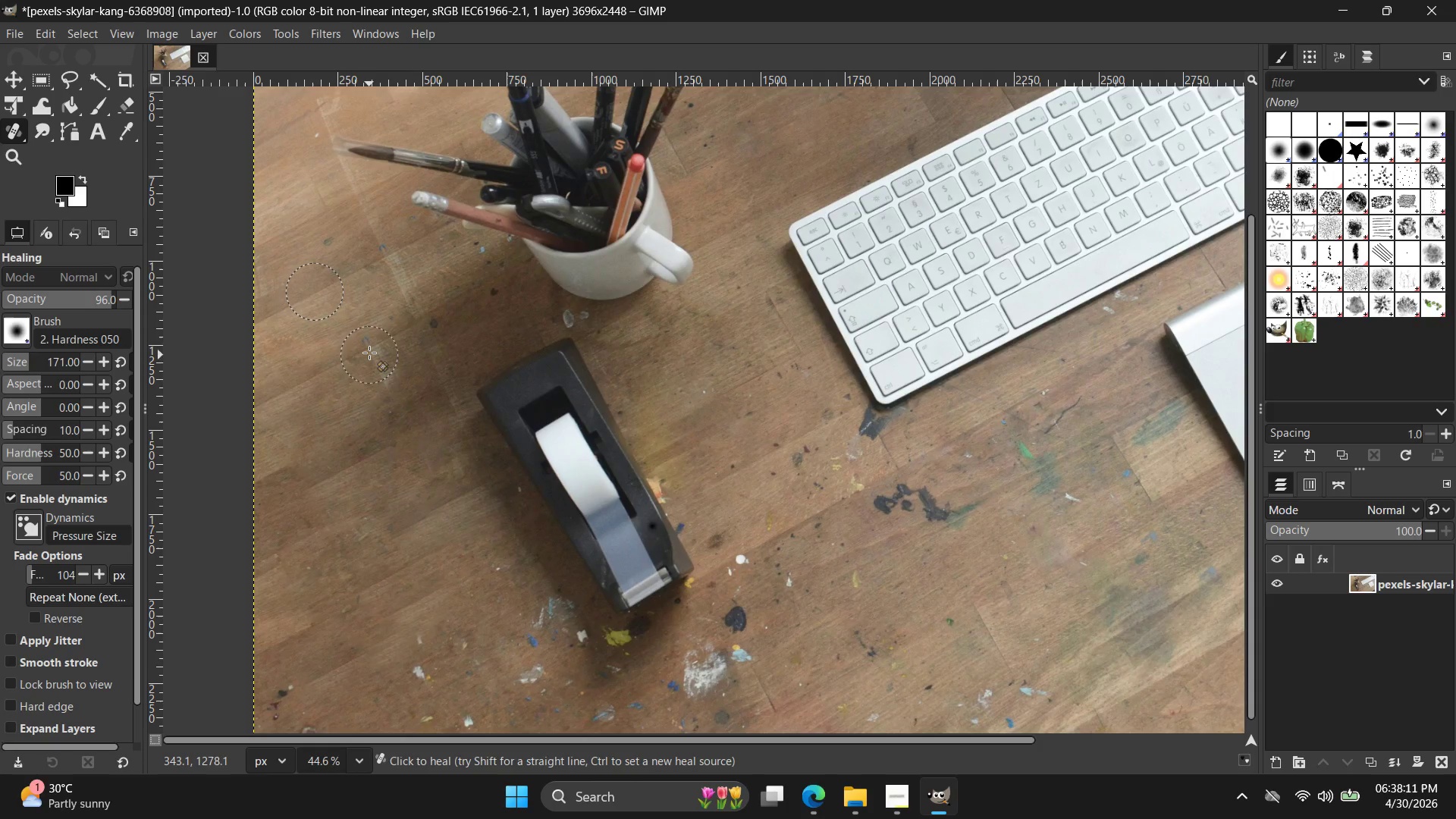 
left_click_drag(start_coordinate=[369, 350], to_coordinate=[361, 350])
 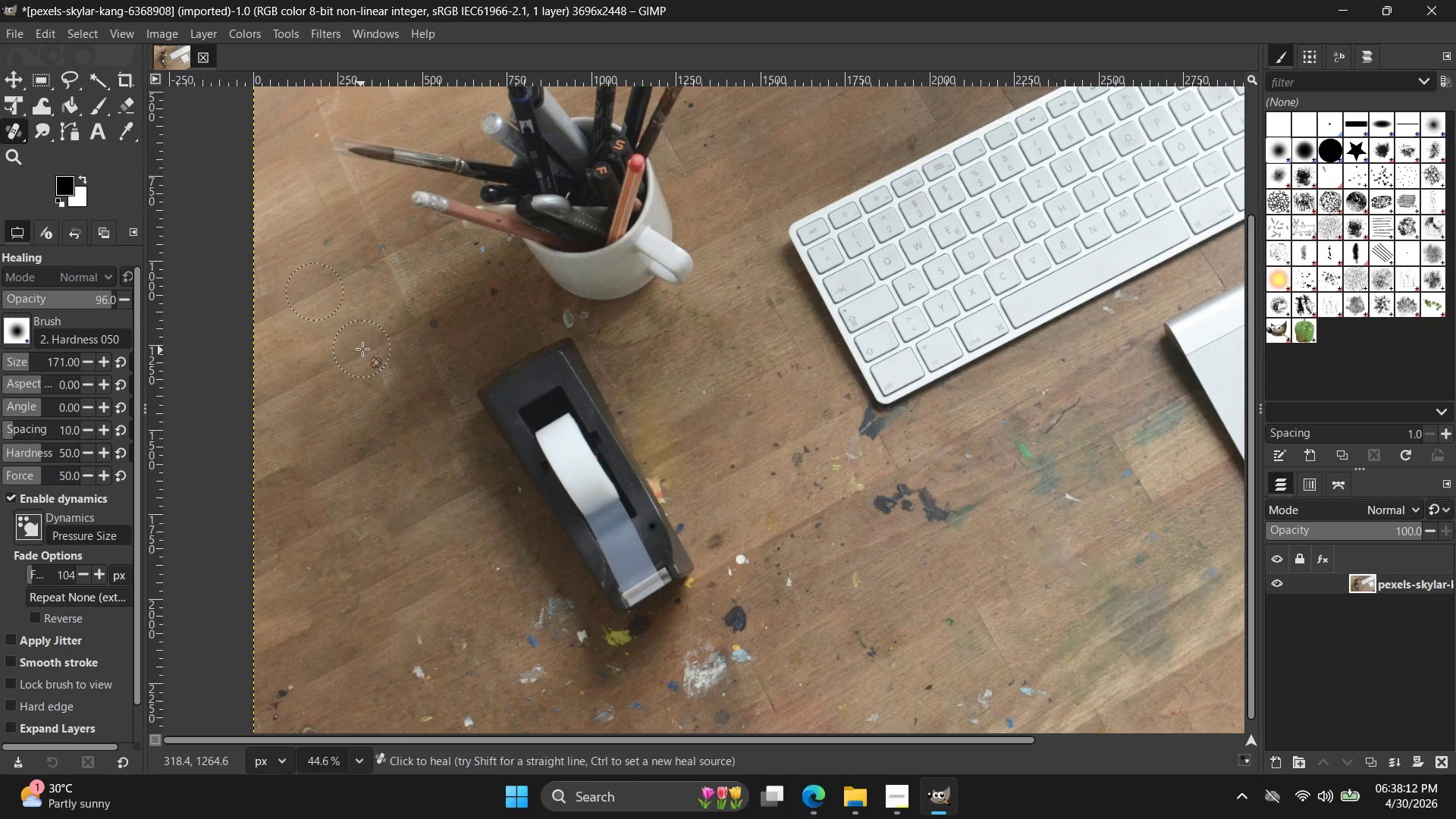 
key(Control+ControlLeft)
 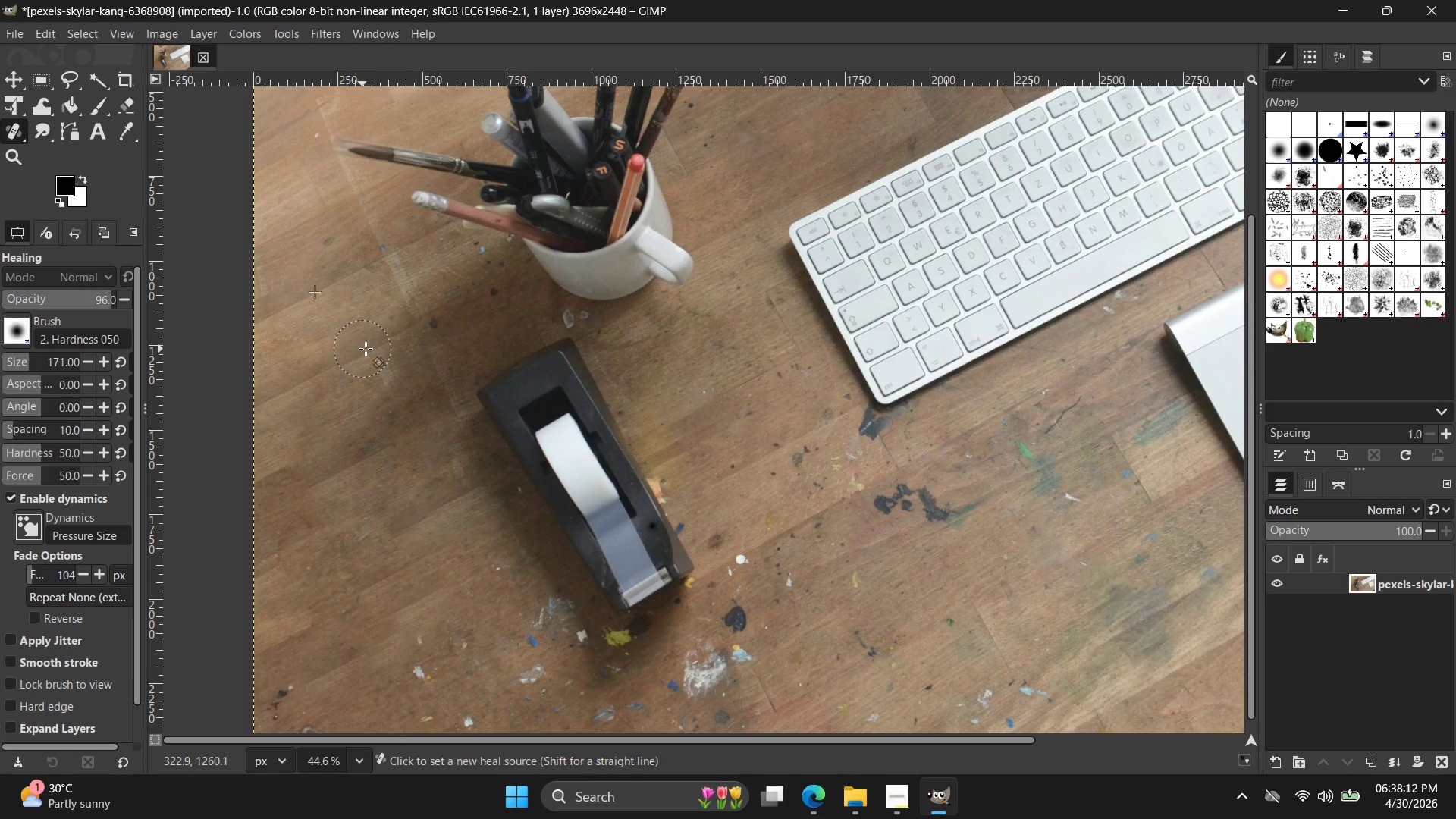 
key(Control+Z)
 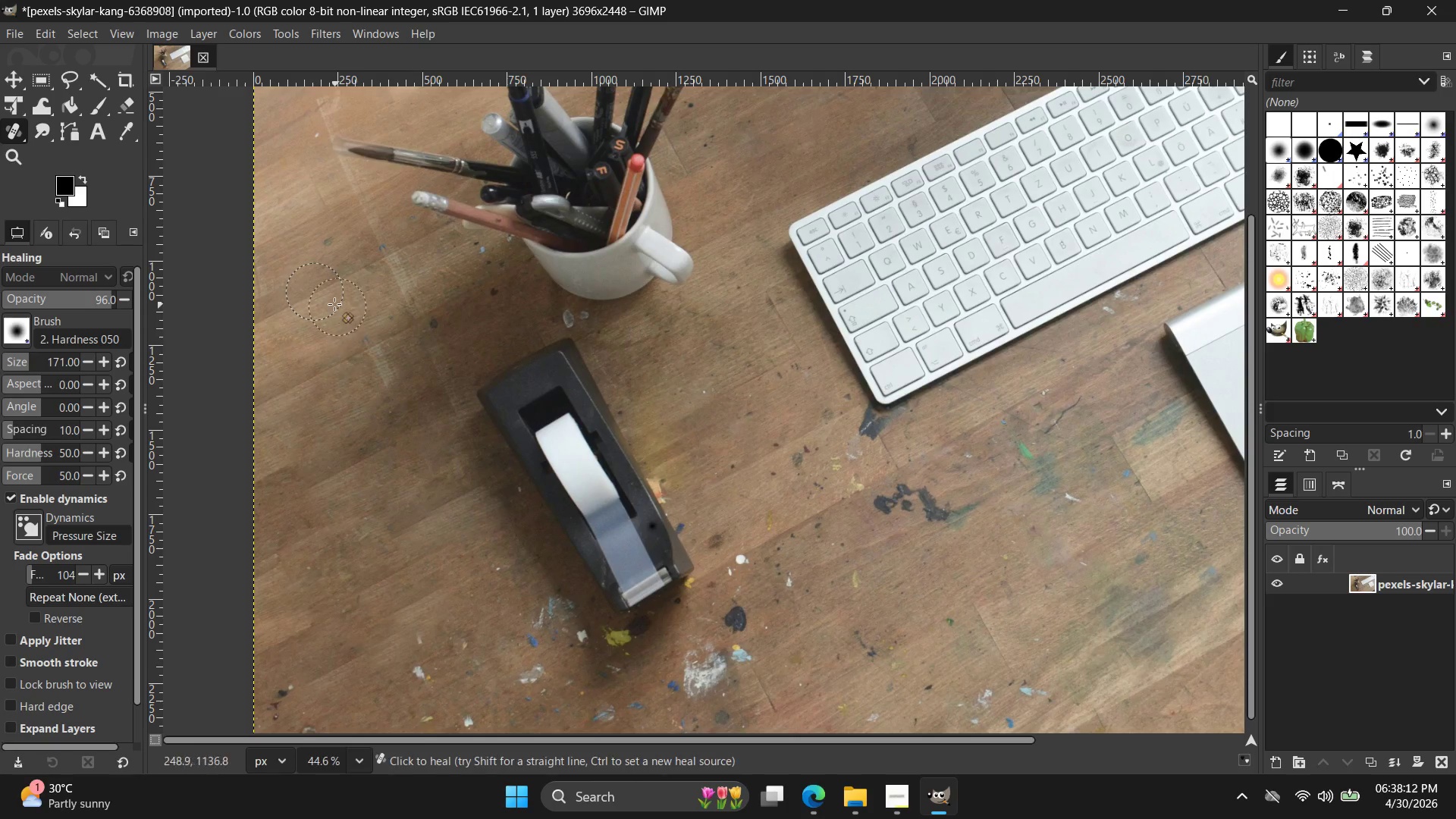 
hold_key(key=ControlLeft, duration=0.81)
left_click([322, 290])
 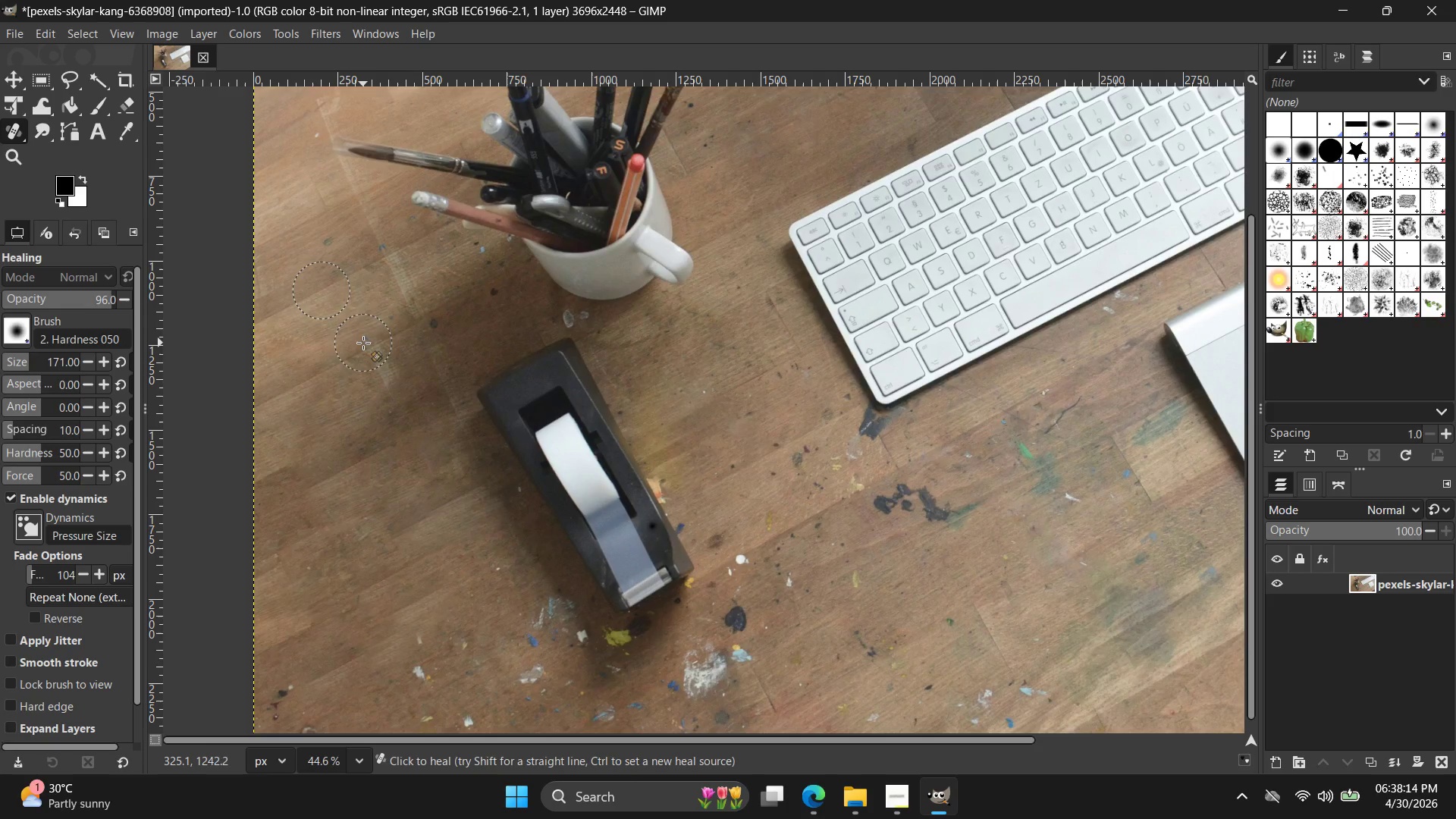 
left_click([363, 350])
 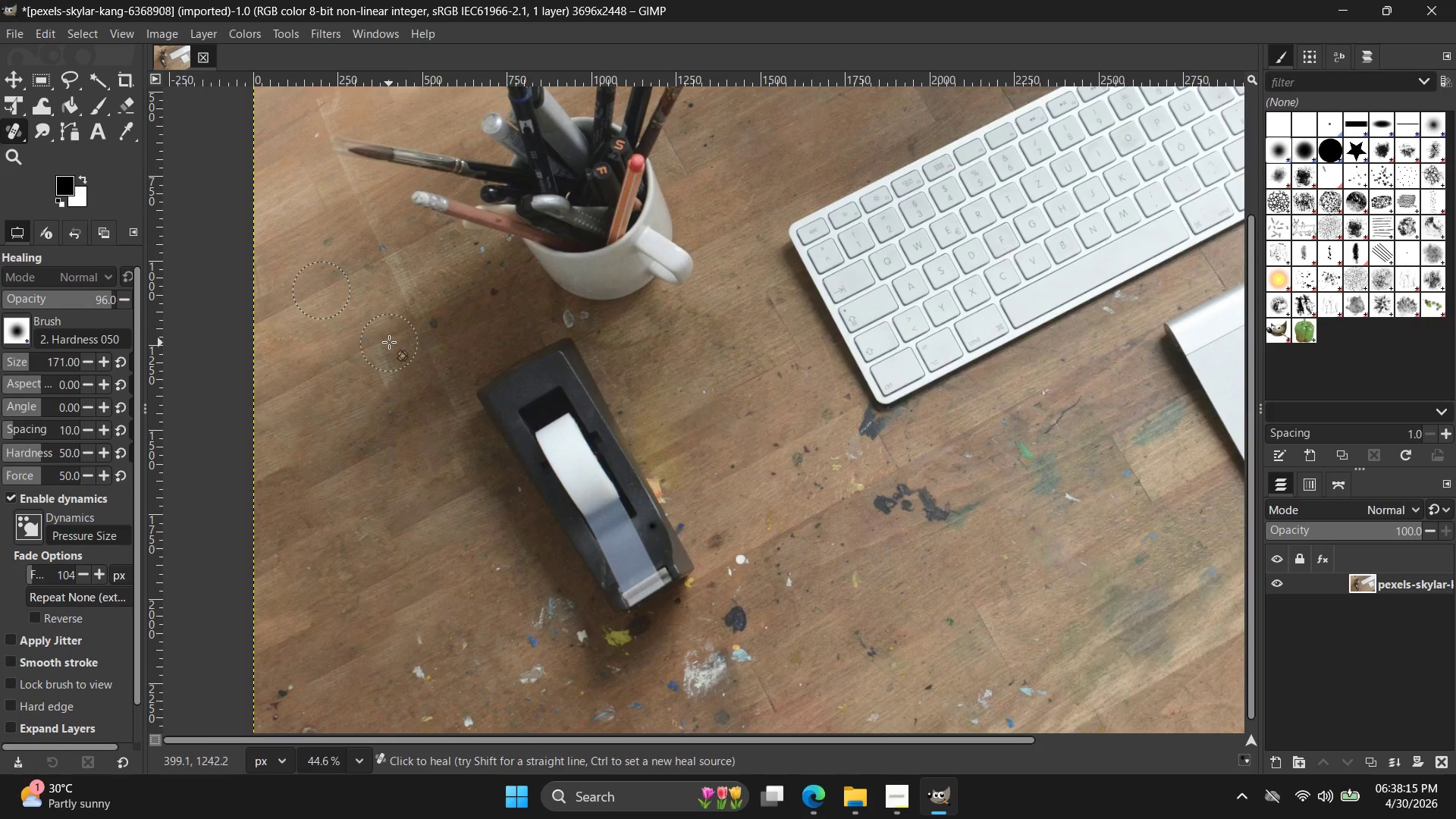 
left_click([389, 342])
 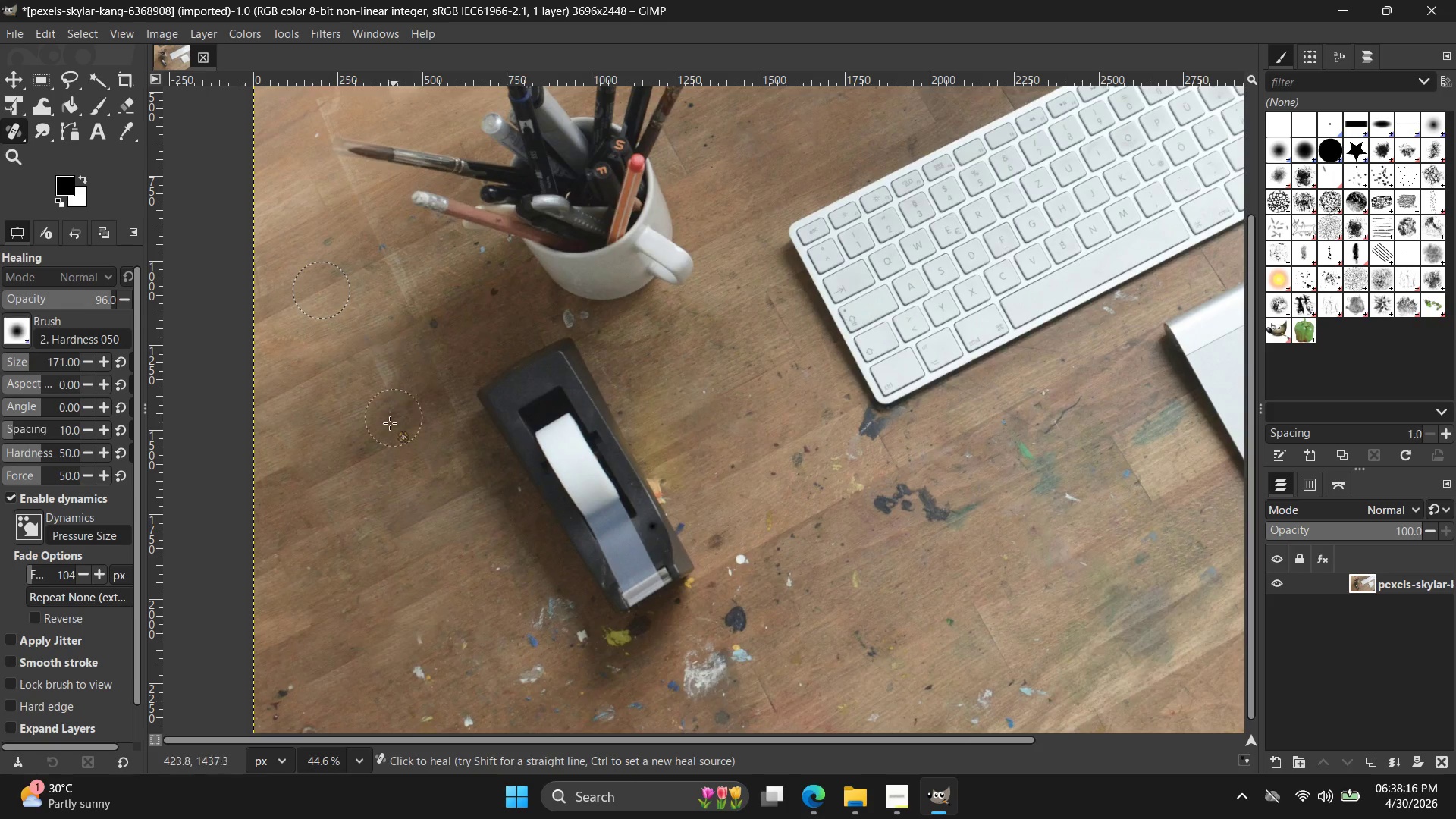 
hold_key(key=ControlLeft, duration=0.53)
left_click([360, 403])
 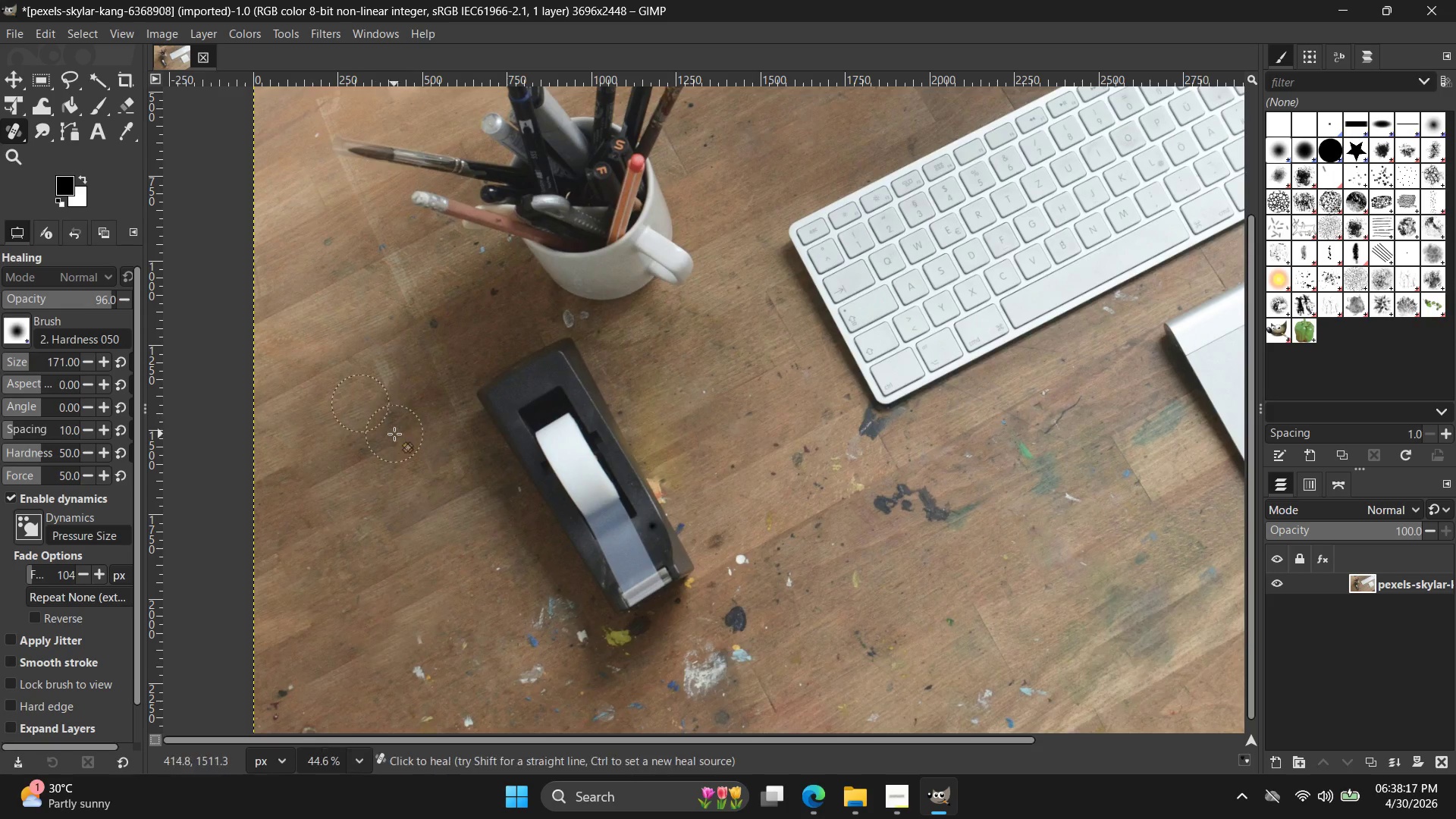 
left_click_drag(start_coordinate=[390, 436], to_coordinate=[356, 450])
 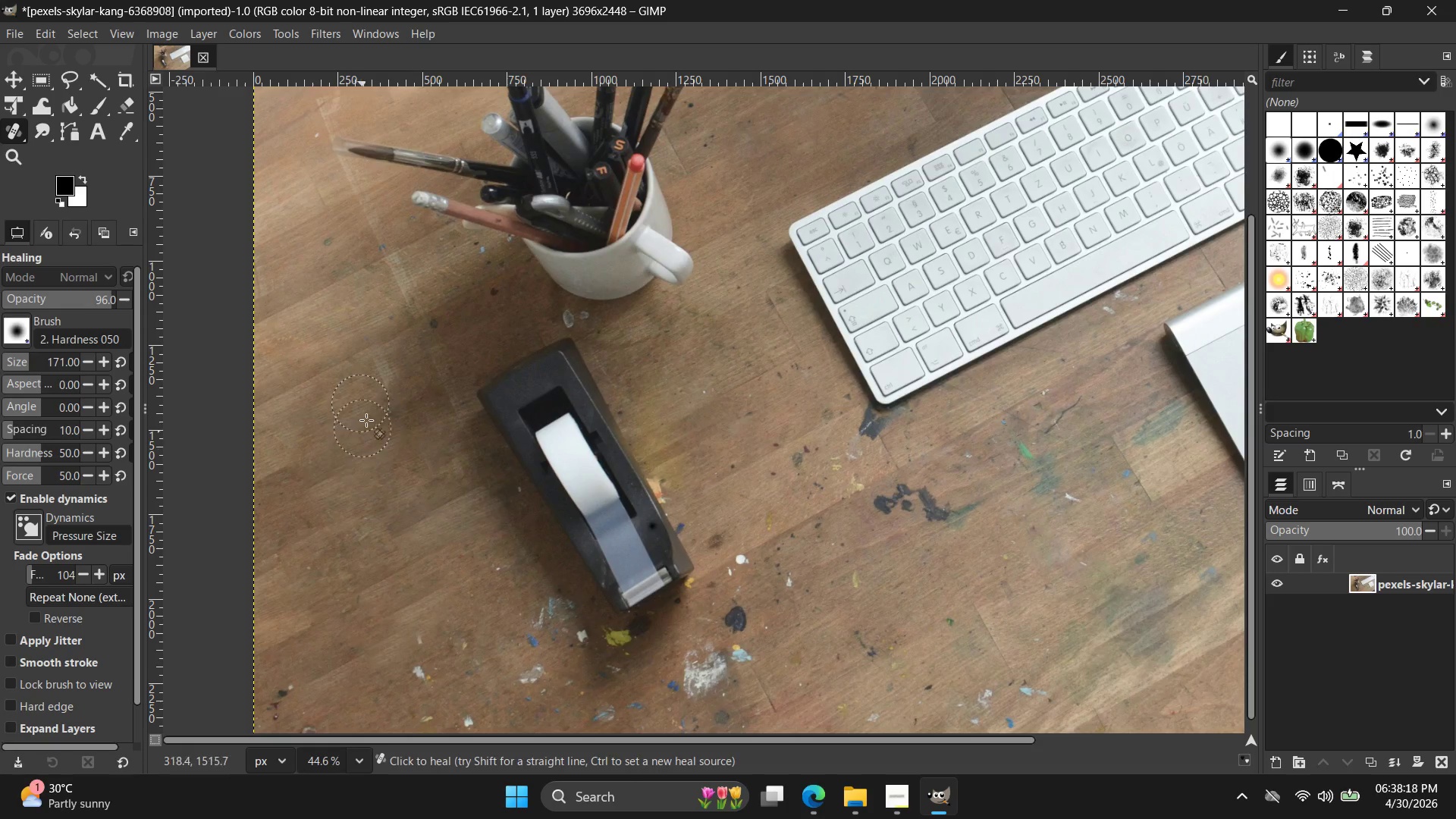 
key(Control+Z)
 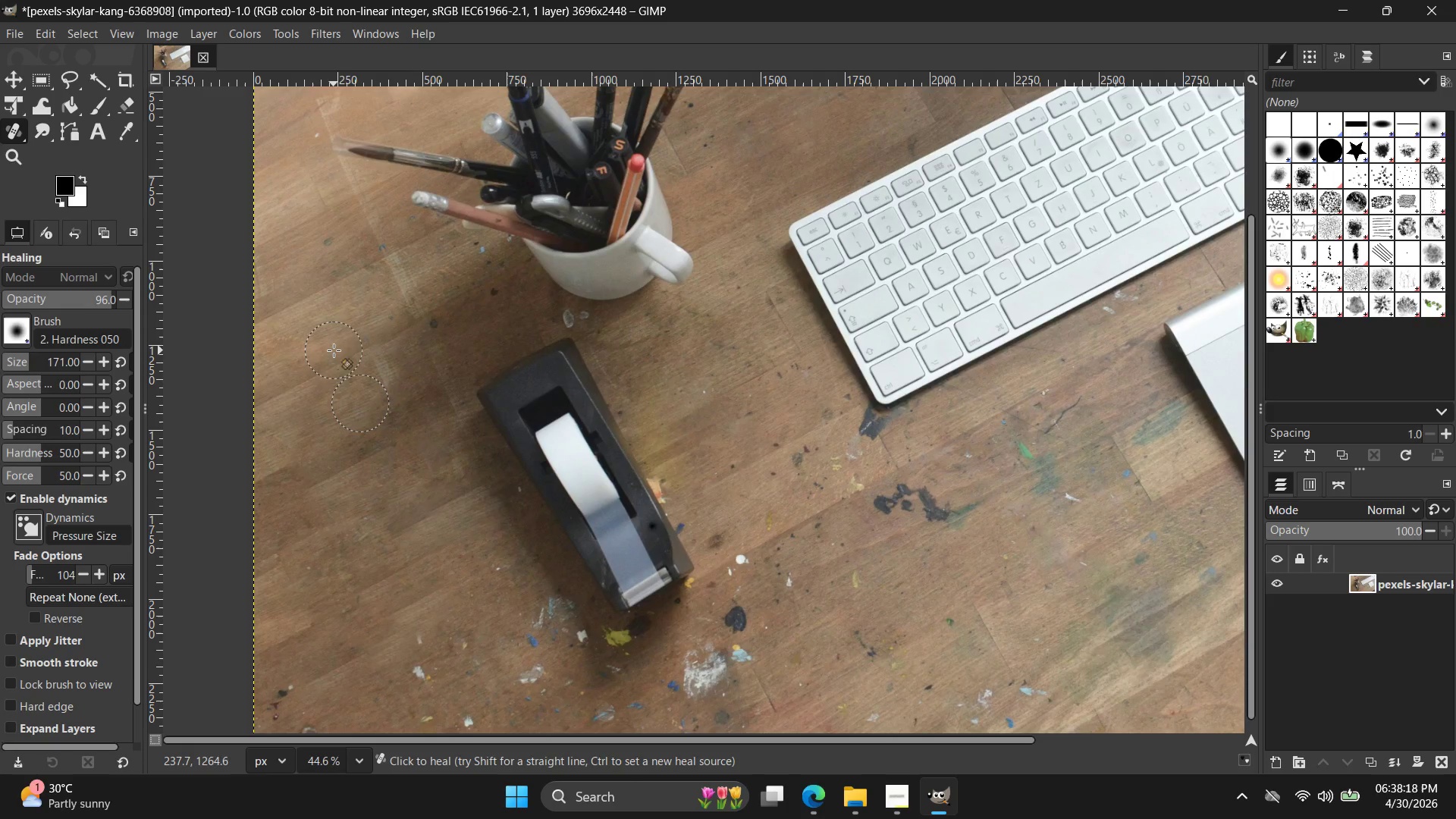 
key(Alt+AltLeft)
 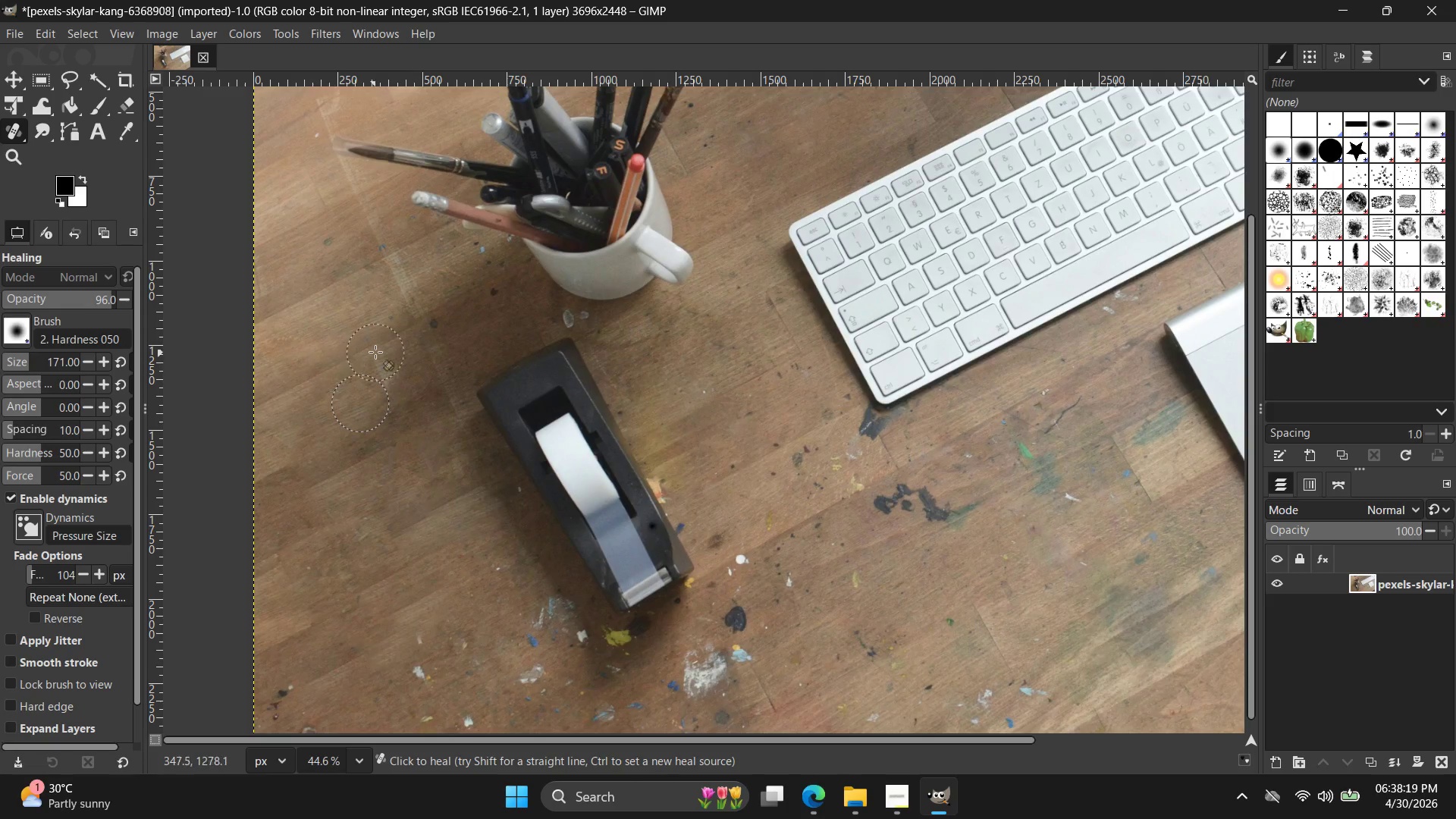 
key(Control+Z)
 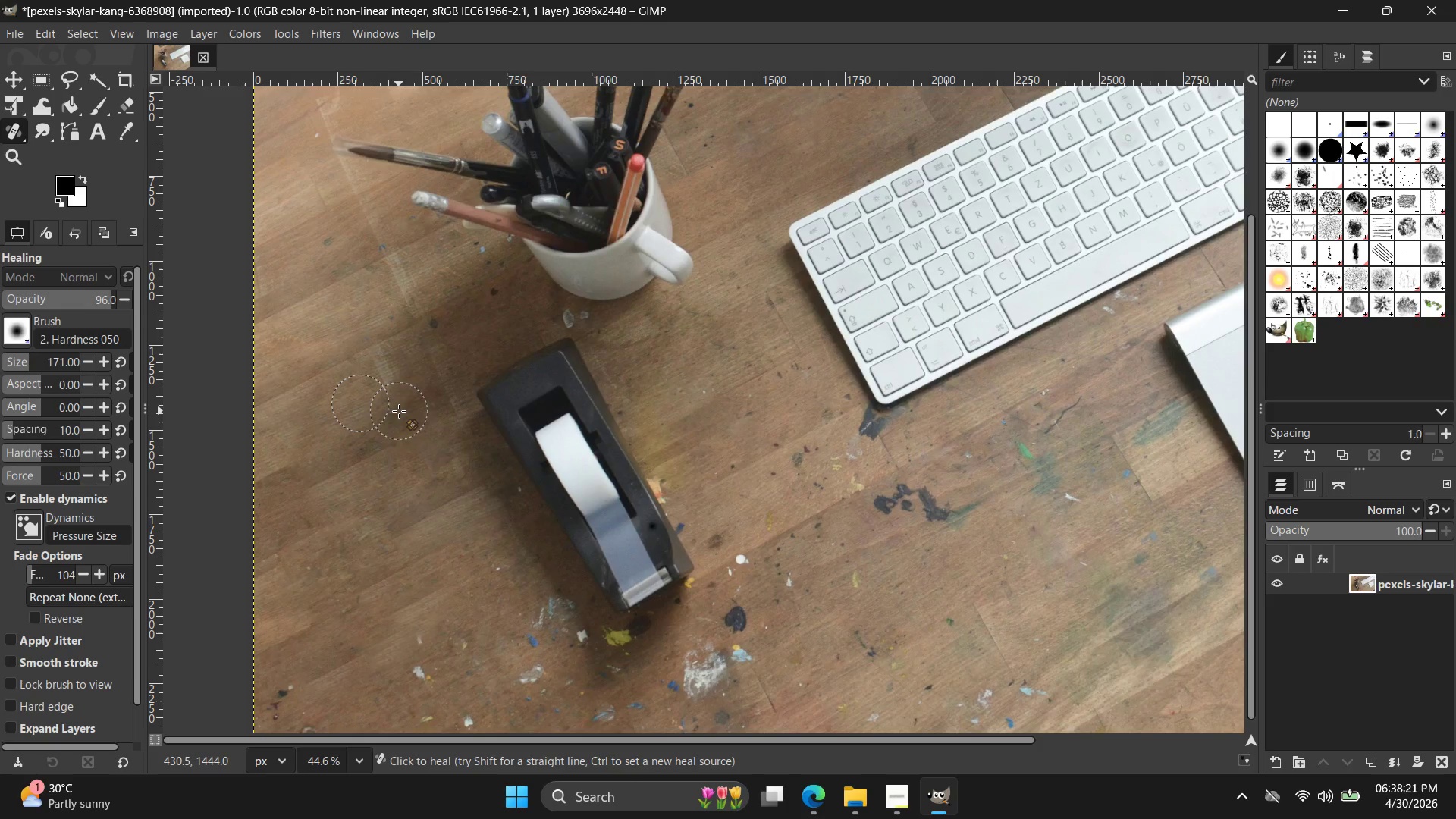 
left_click_drag(start_coordinate=[403, 426], to_coordinate=[359, 445])
 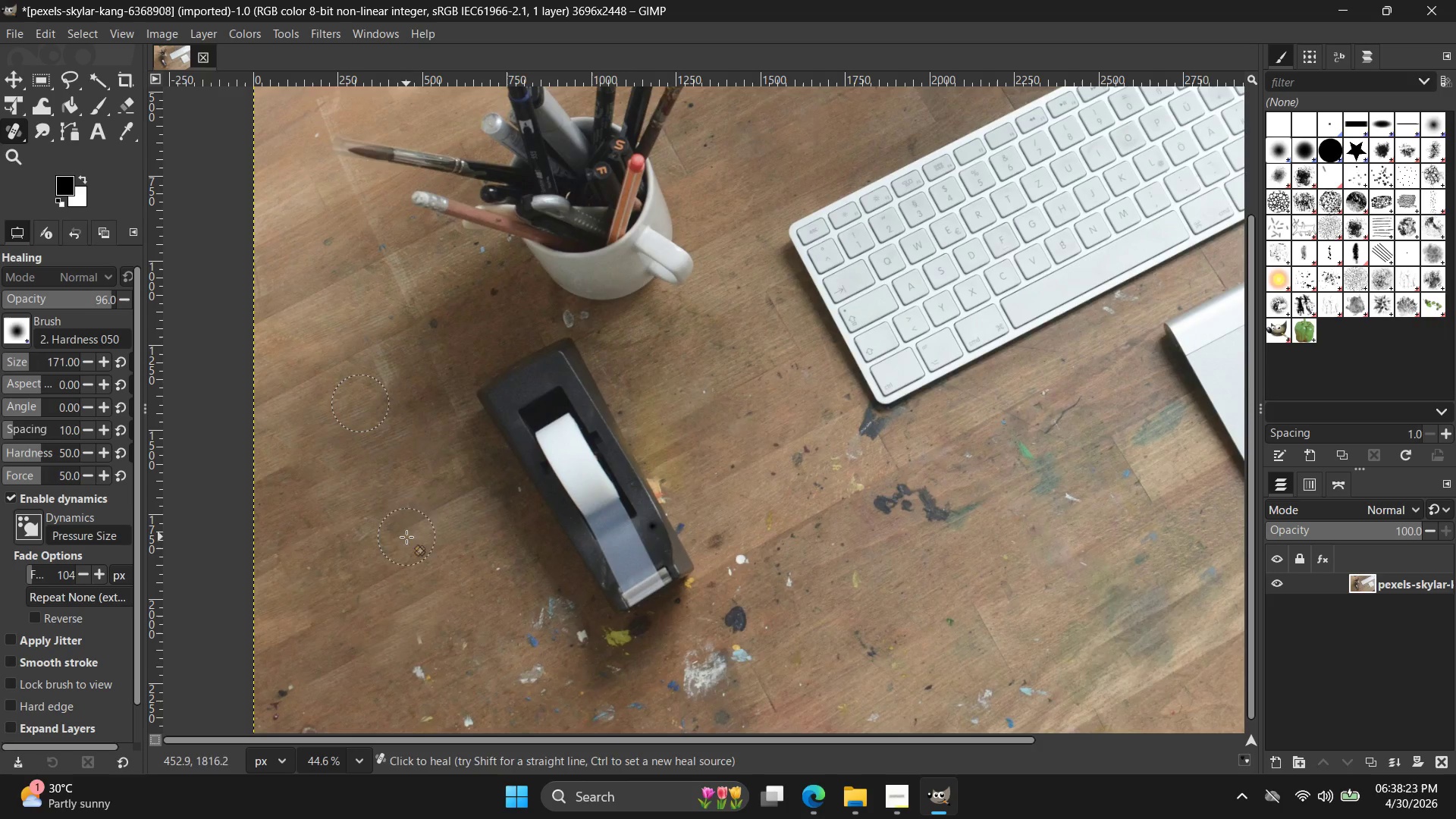 
left_click_drag(start_coordinate=[396, 527], to_coordinate=[341, 538])
 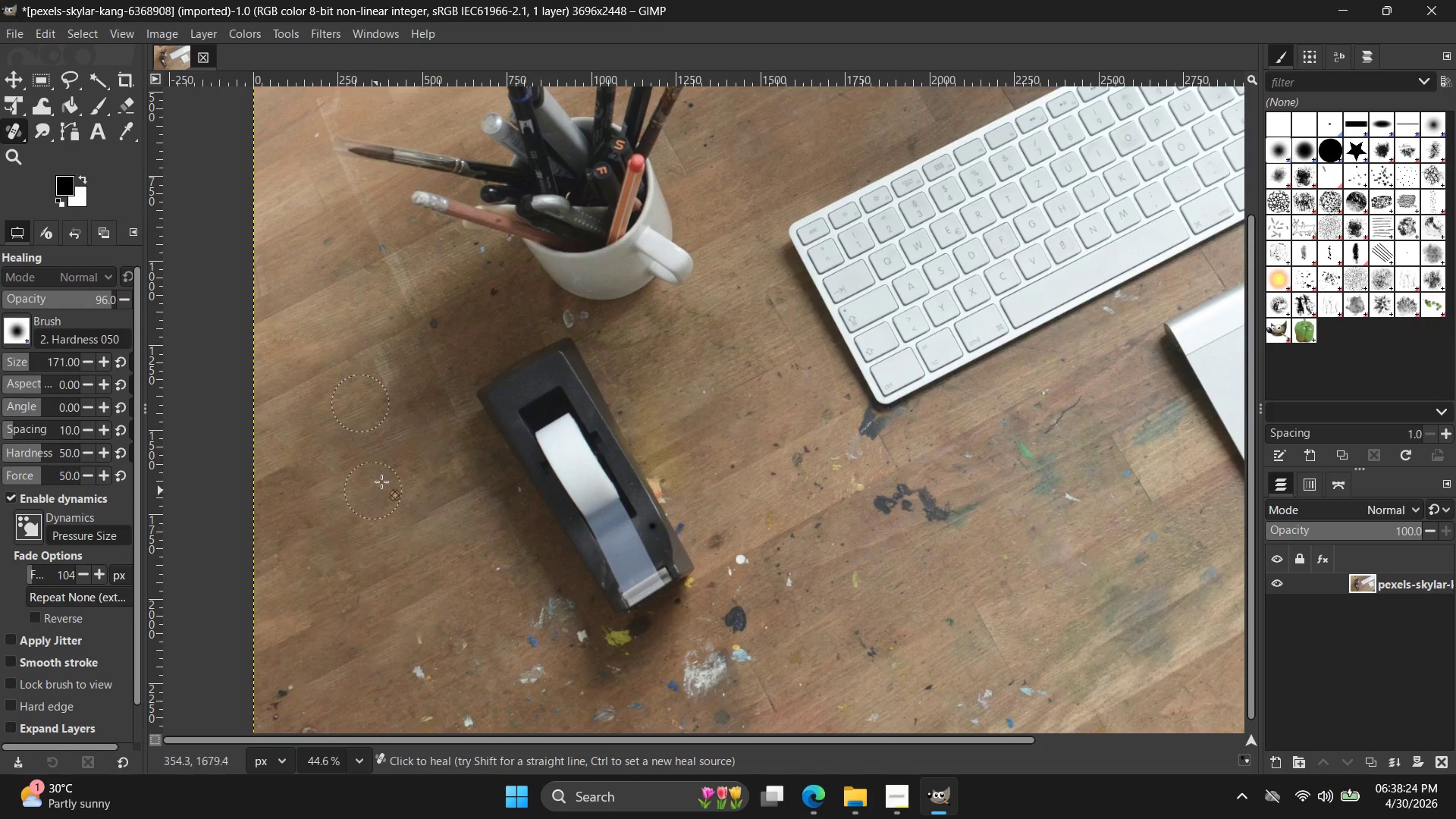 
hold_key(key=AltLeft, duration=0.52)
scroll: coordinate [382, 481], scroll_direction: down, amount: 4.0
 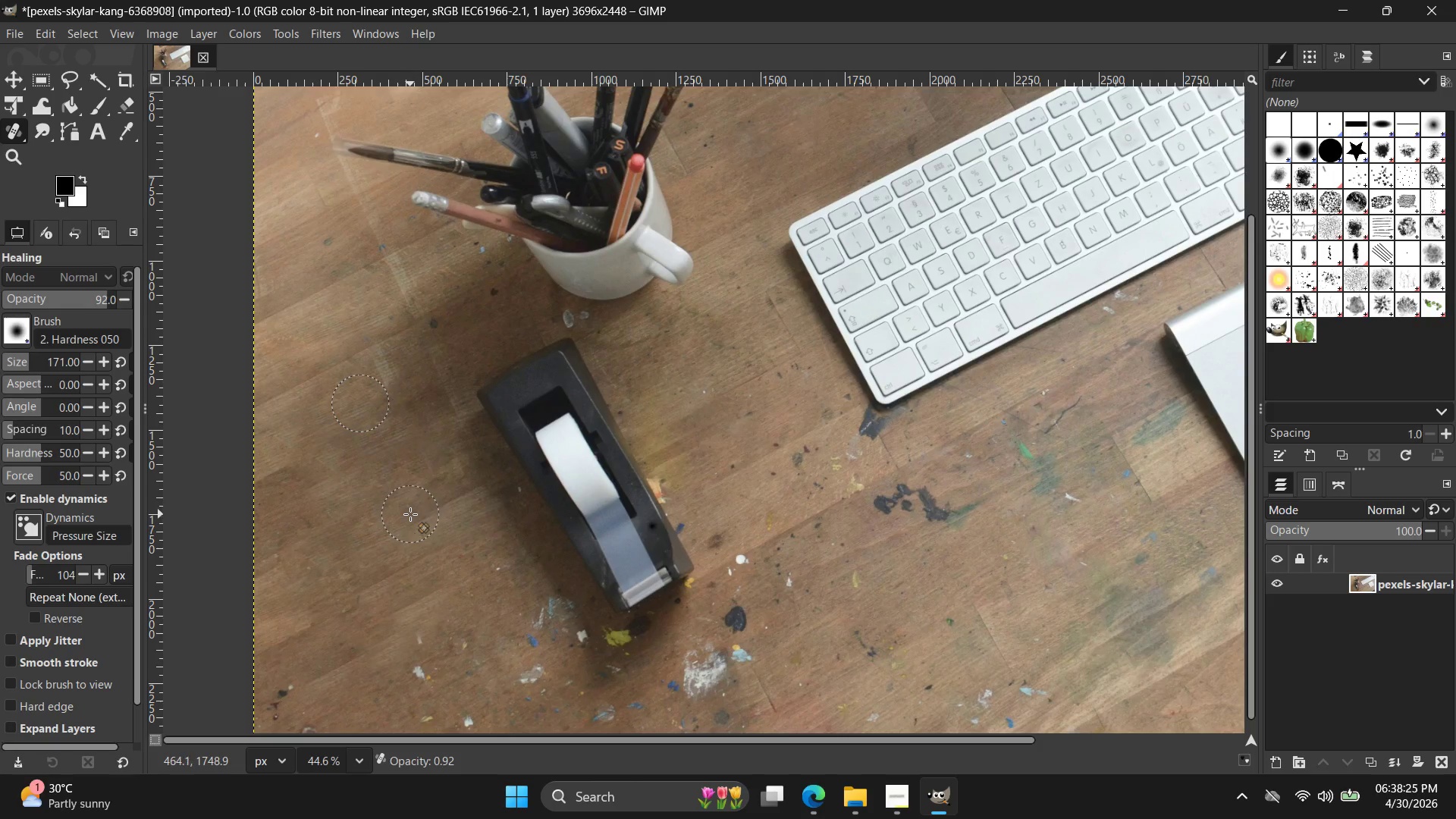 
hold_key(key=ControlLeft, duration=0.84)
hold_key(key=ControlLeft, duration=0.41)
scroll: coordinate [431, 567], scroll_direction: down, amount: 3.0
 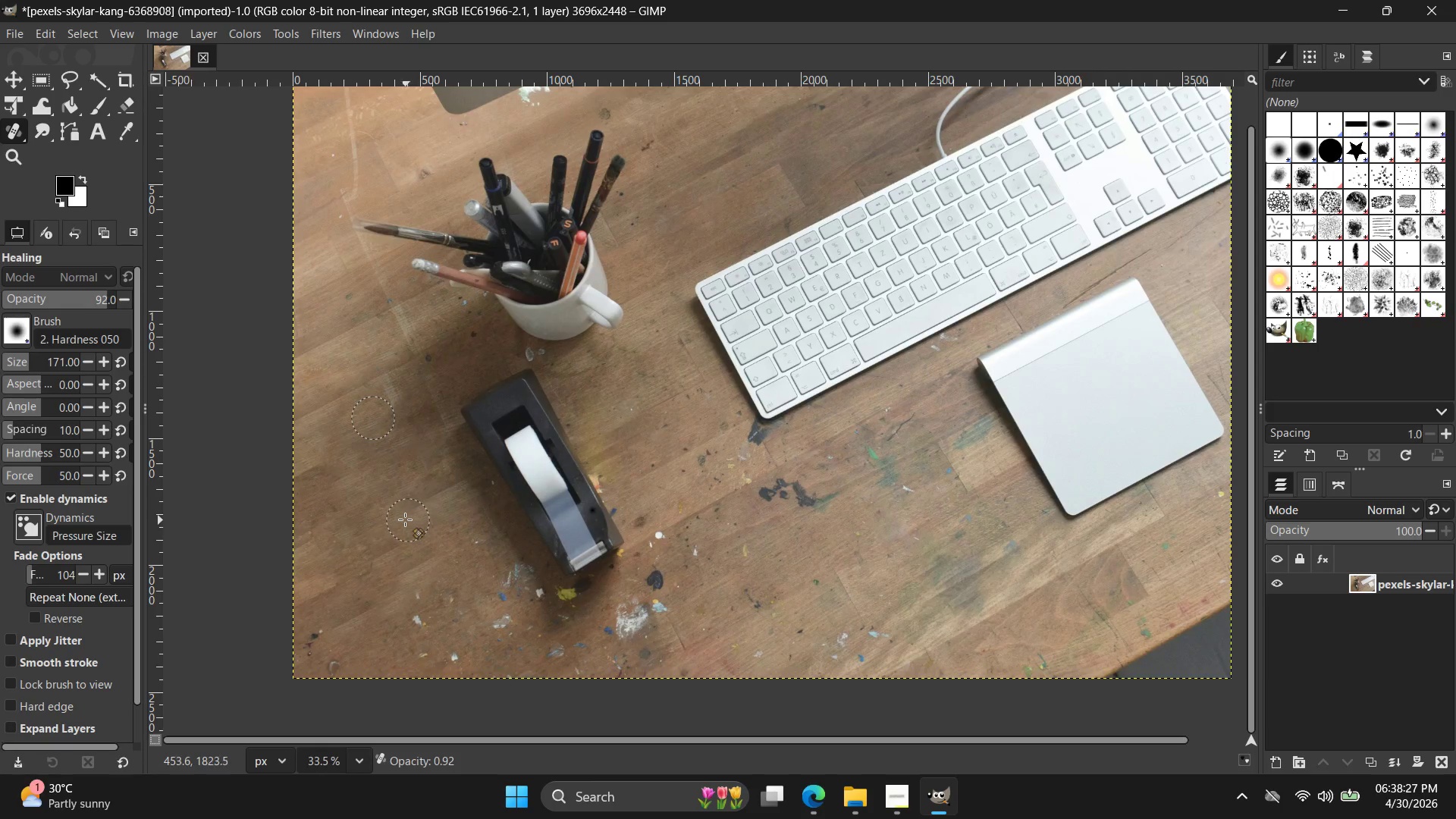 
hold_key(key=ControlLeft, duration=0.97)
 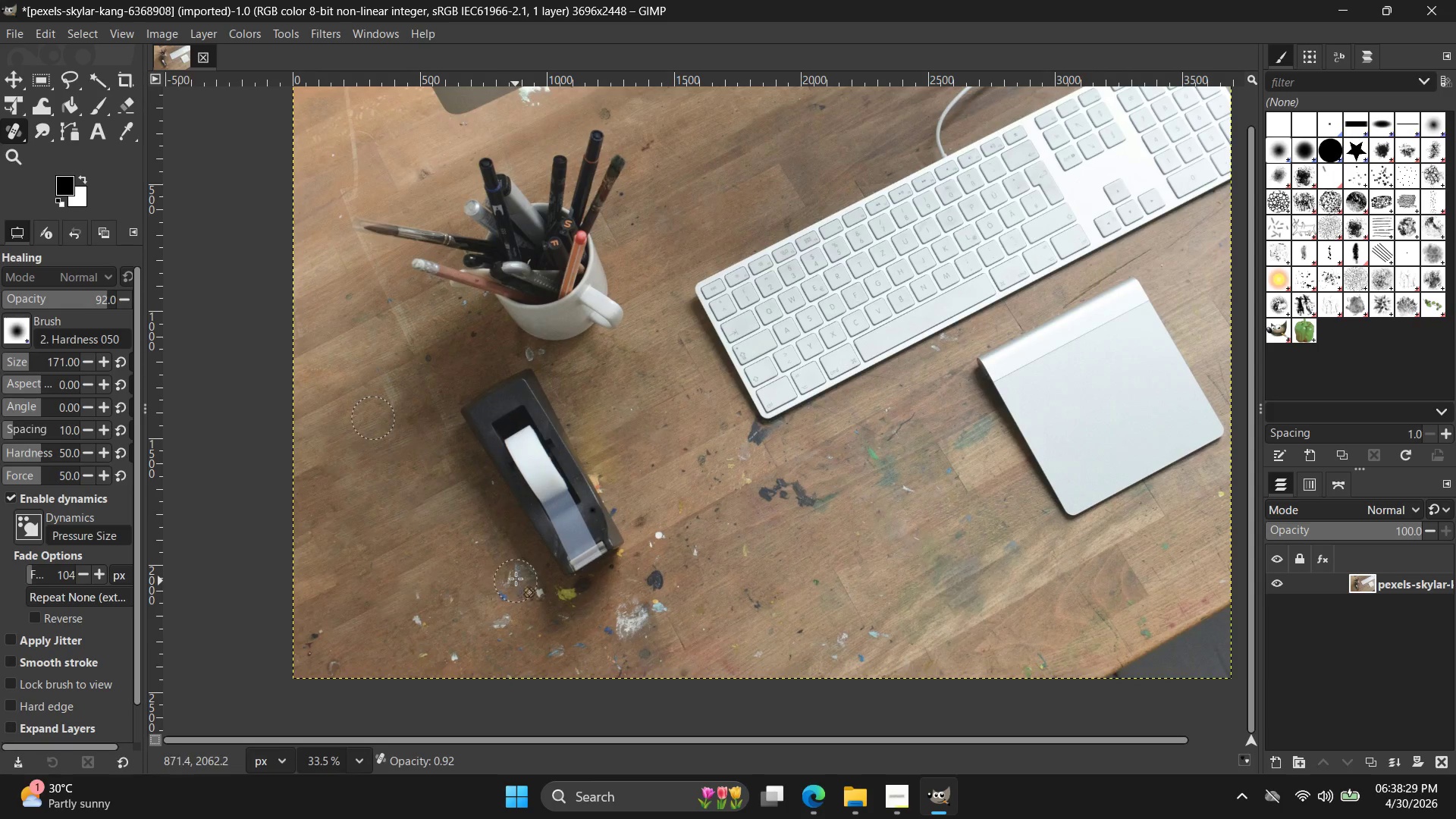 
left_click([519, 578])
 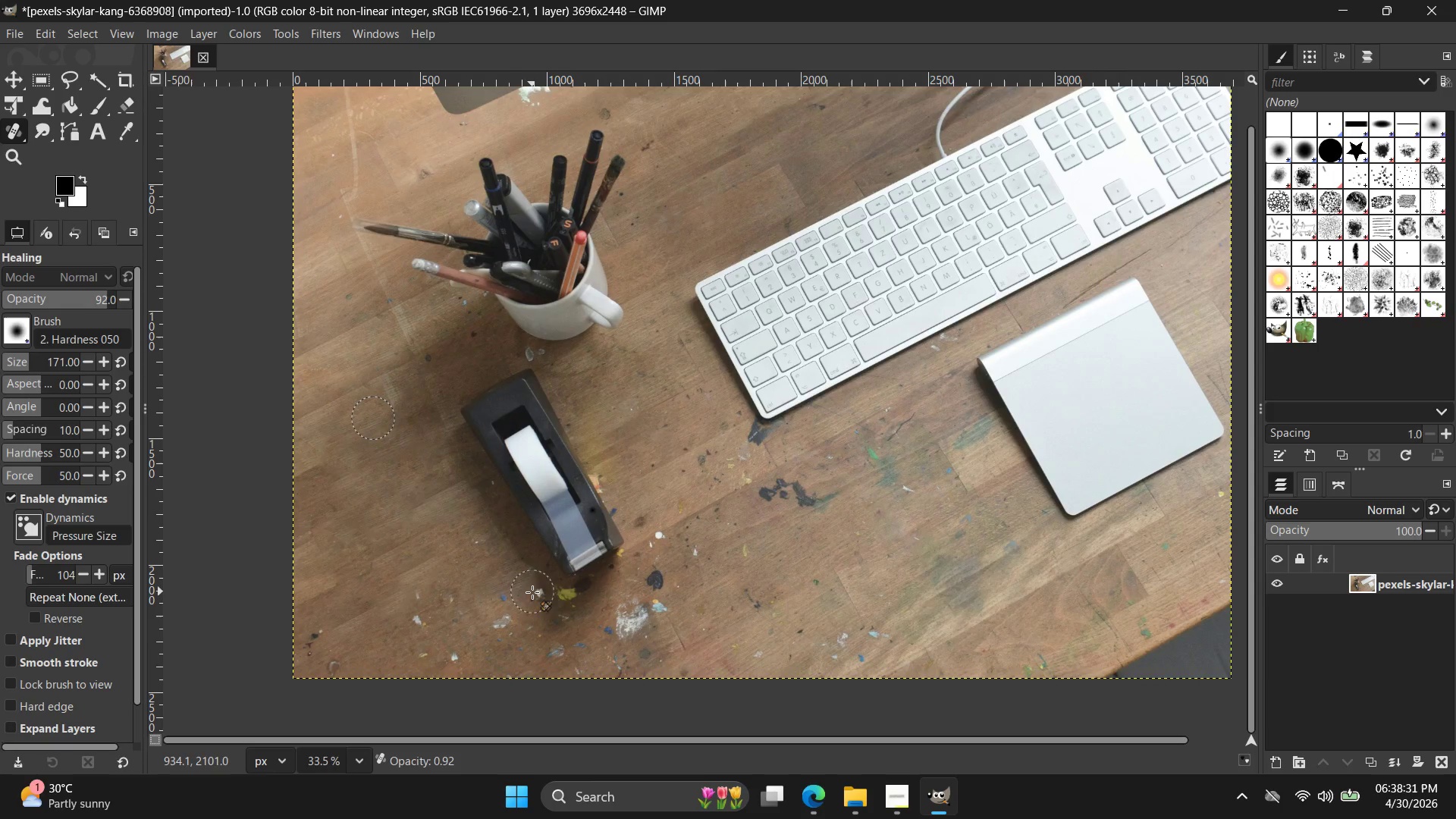 
left_click_drag(start_coordinate=[568, 608], to_coordinate=[562, 608])
 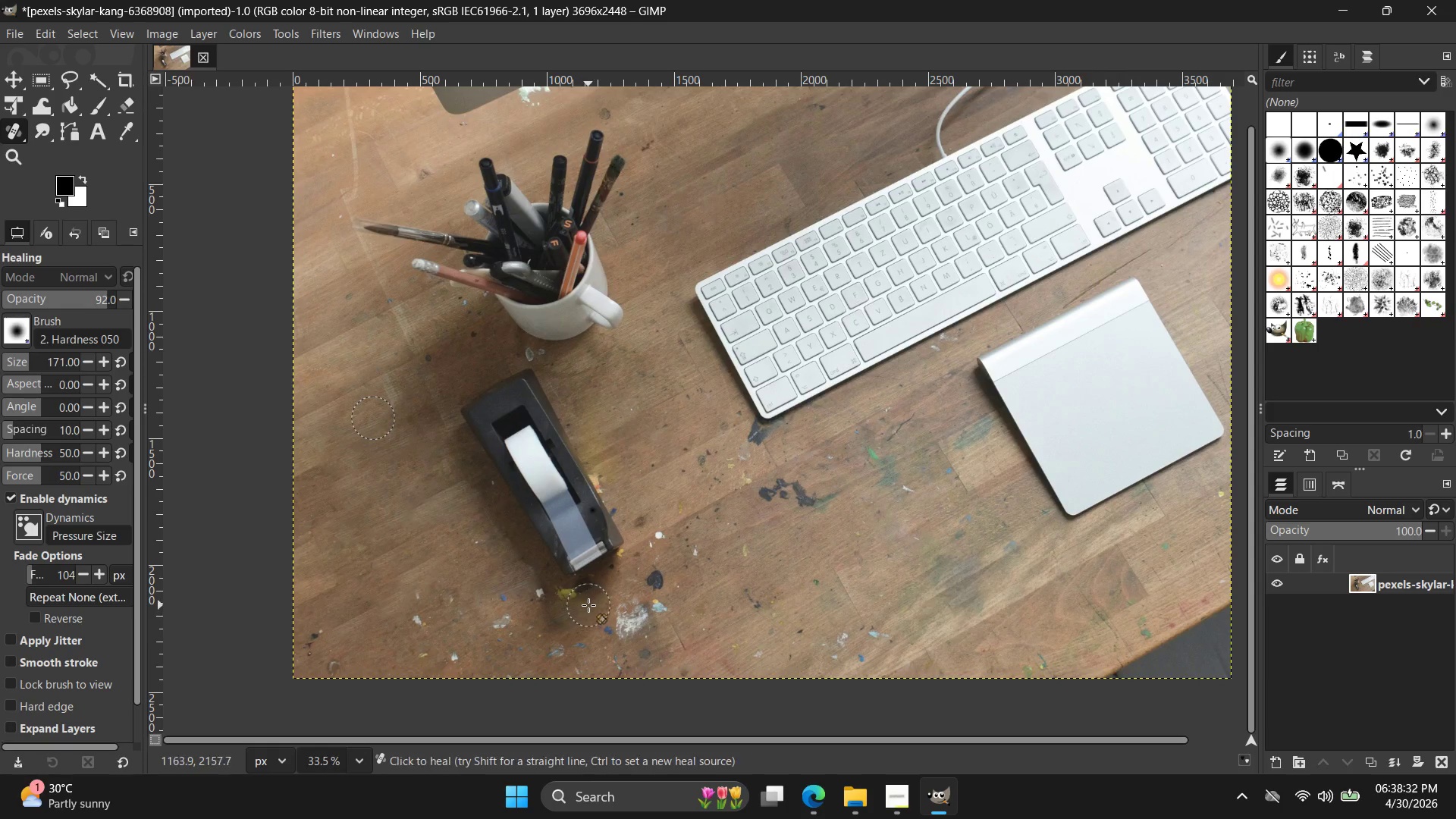 
left_click_drag(start_coordinate=[579, 606], to_coordinate=[575, 605])
 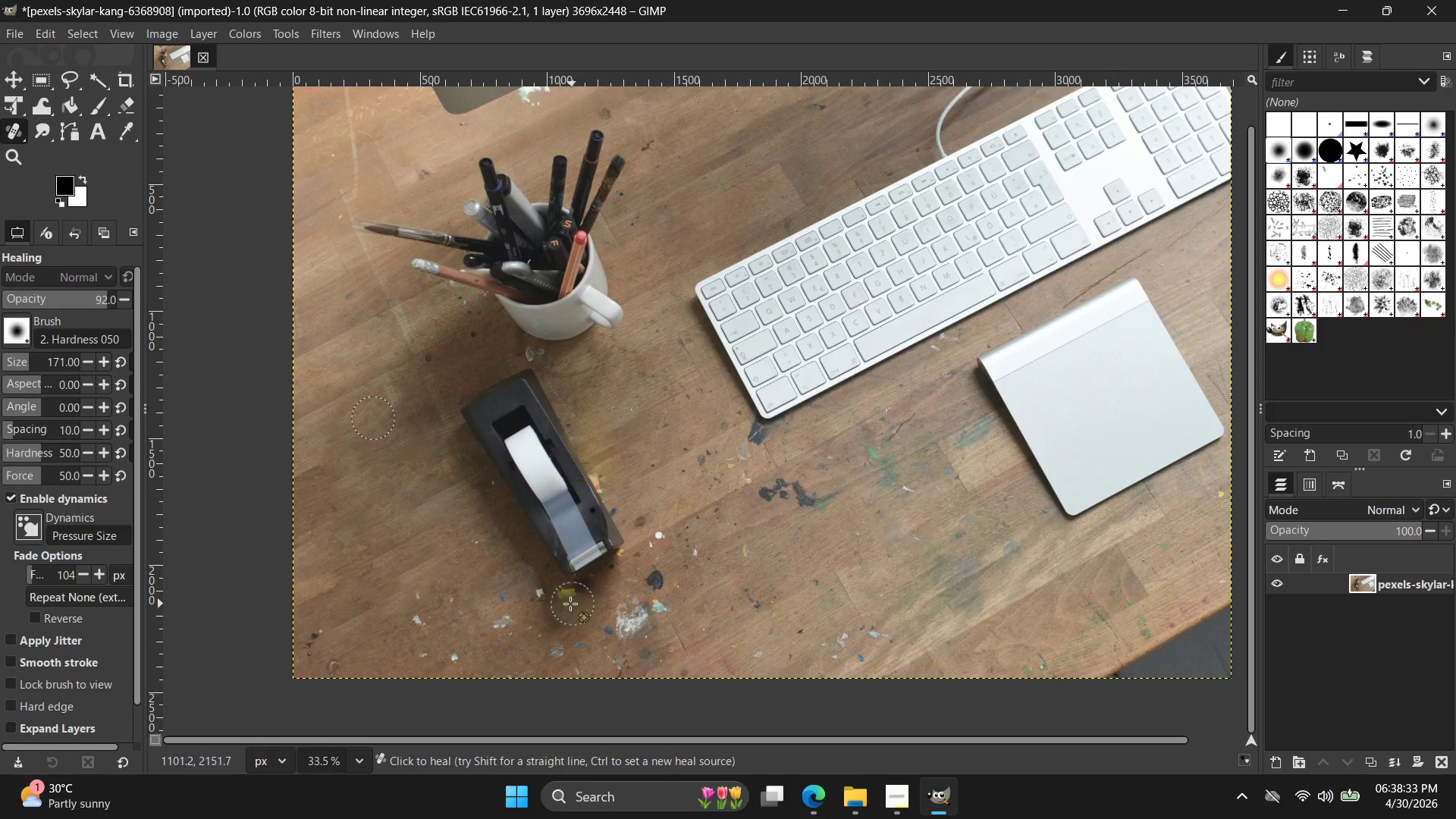 
left_click_drag(start_coordinate=[570, 604], to_coordinate=[563, 603])
 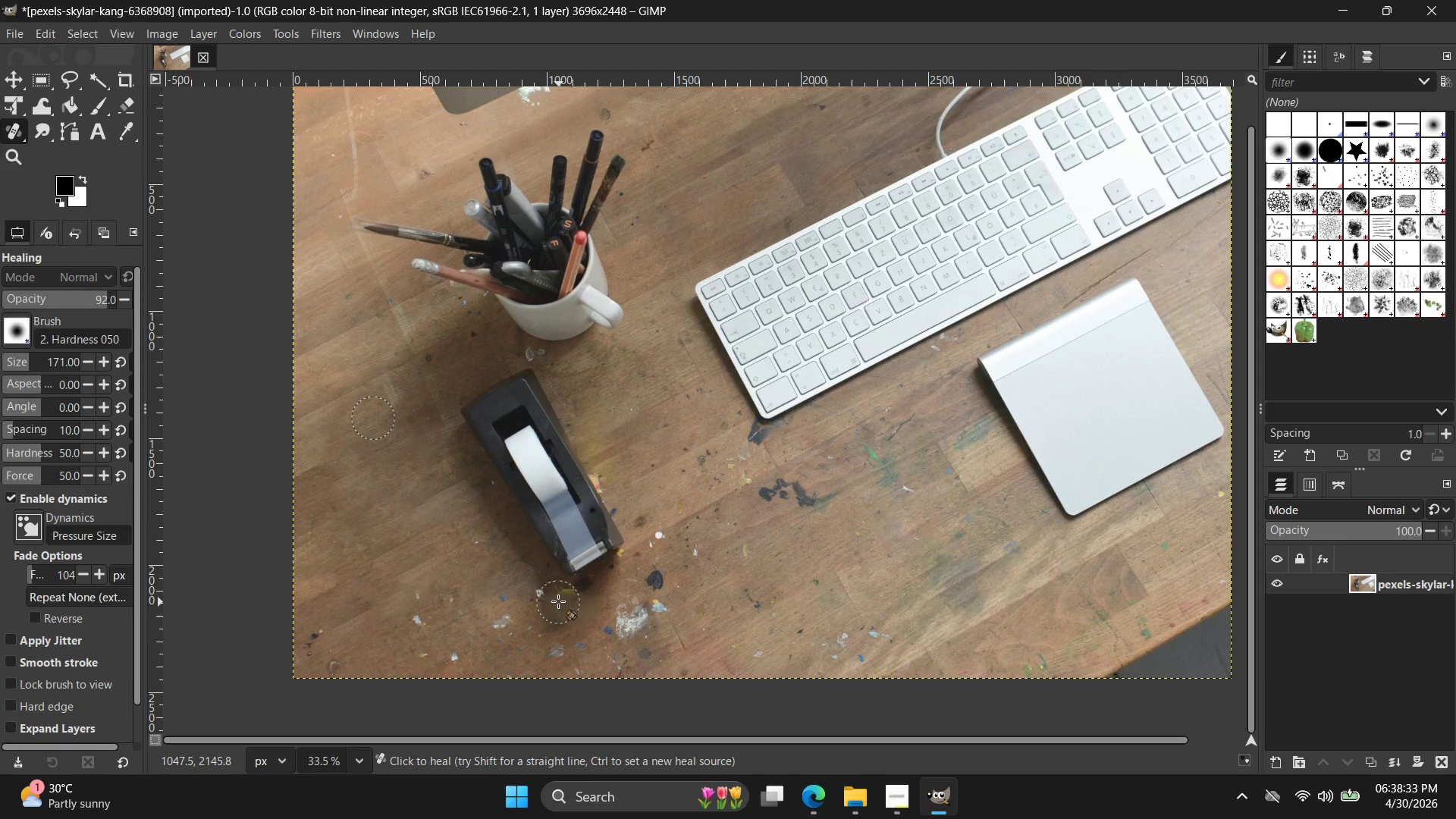 
left_click_drag(start_coordinate=[558, 601], to_coordinate=[566, 598])
 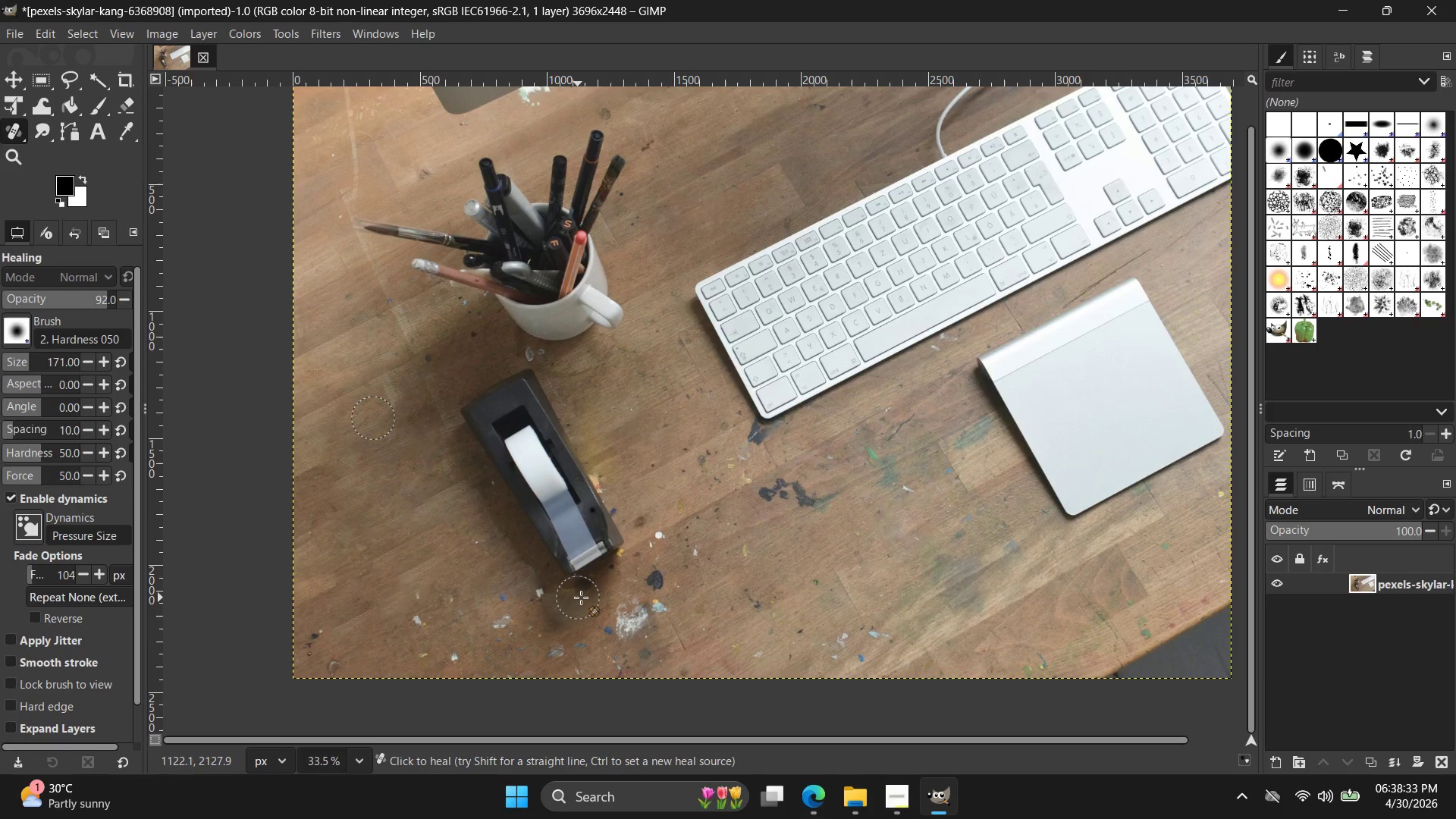 
triple_click([581, 598])
 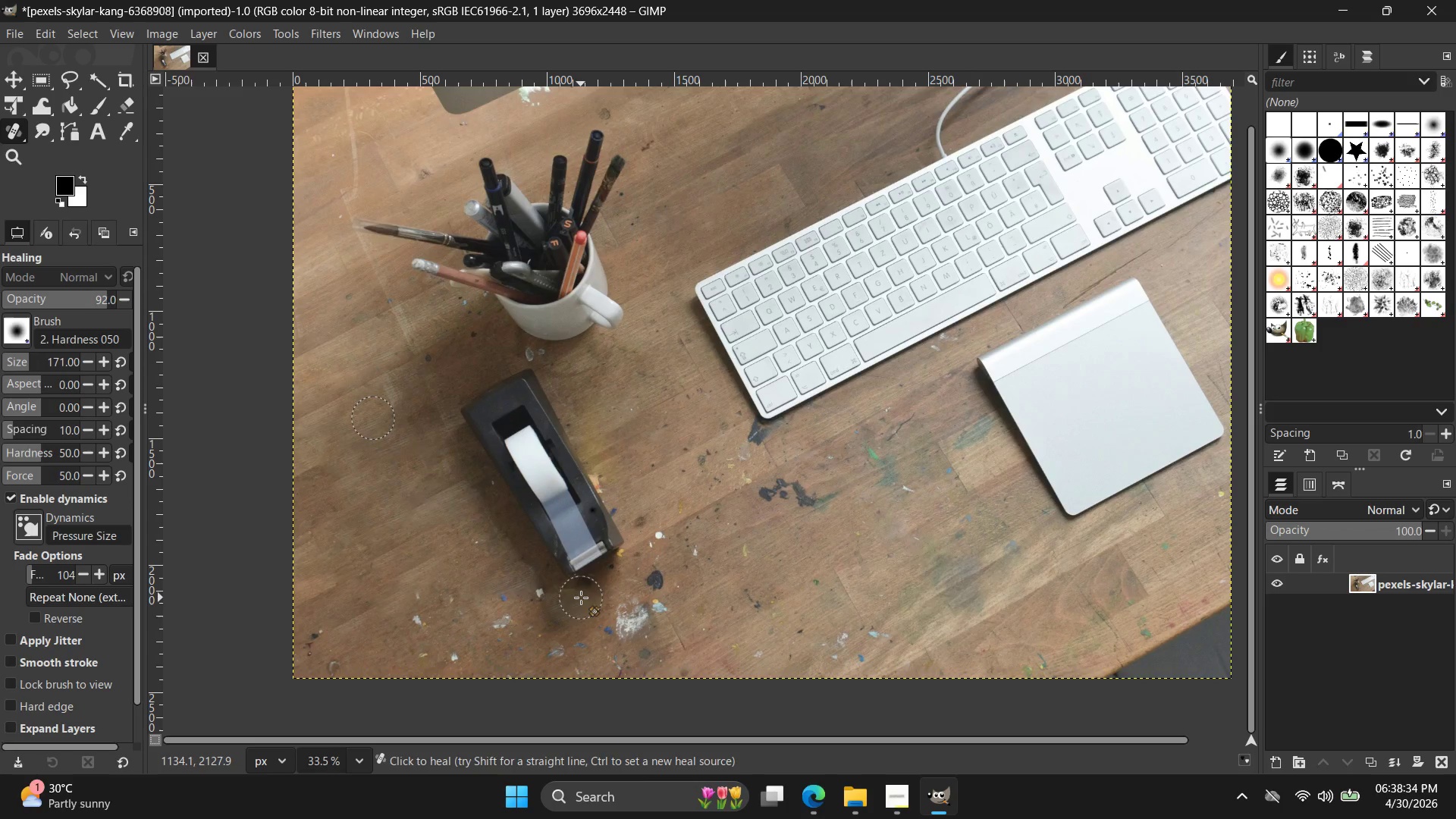 
left_click_drag(start_coordinate=[581, 598], to_coordinate=[577, 597])
 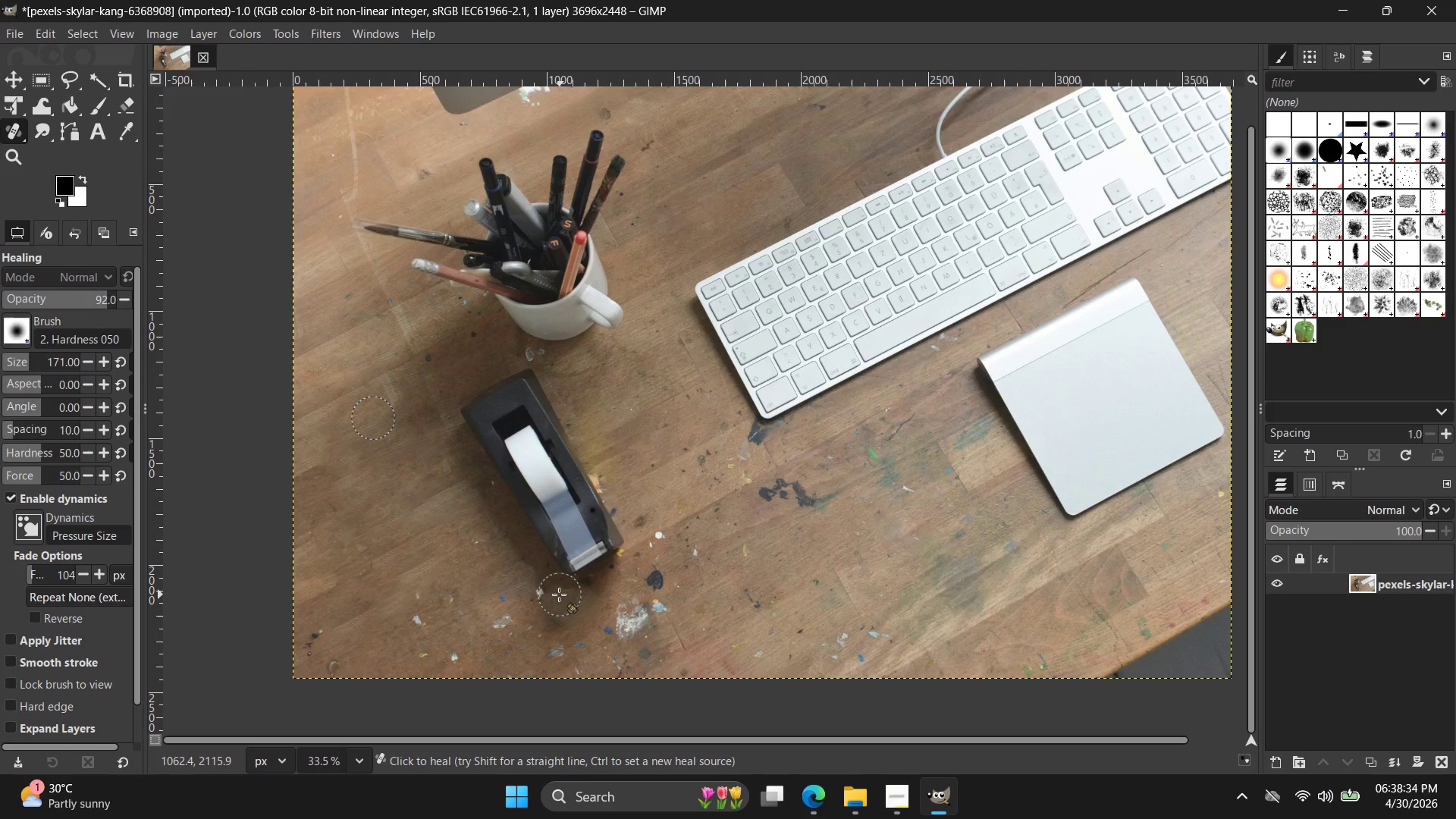 
triple_click([559, 595])
 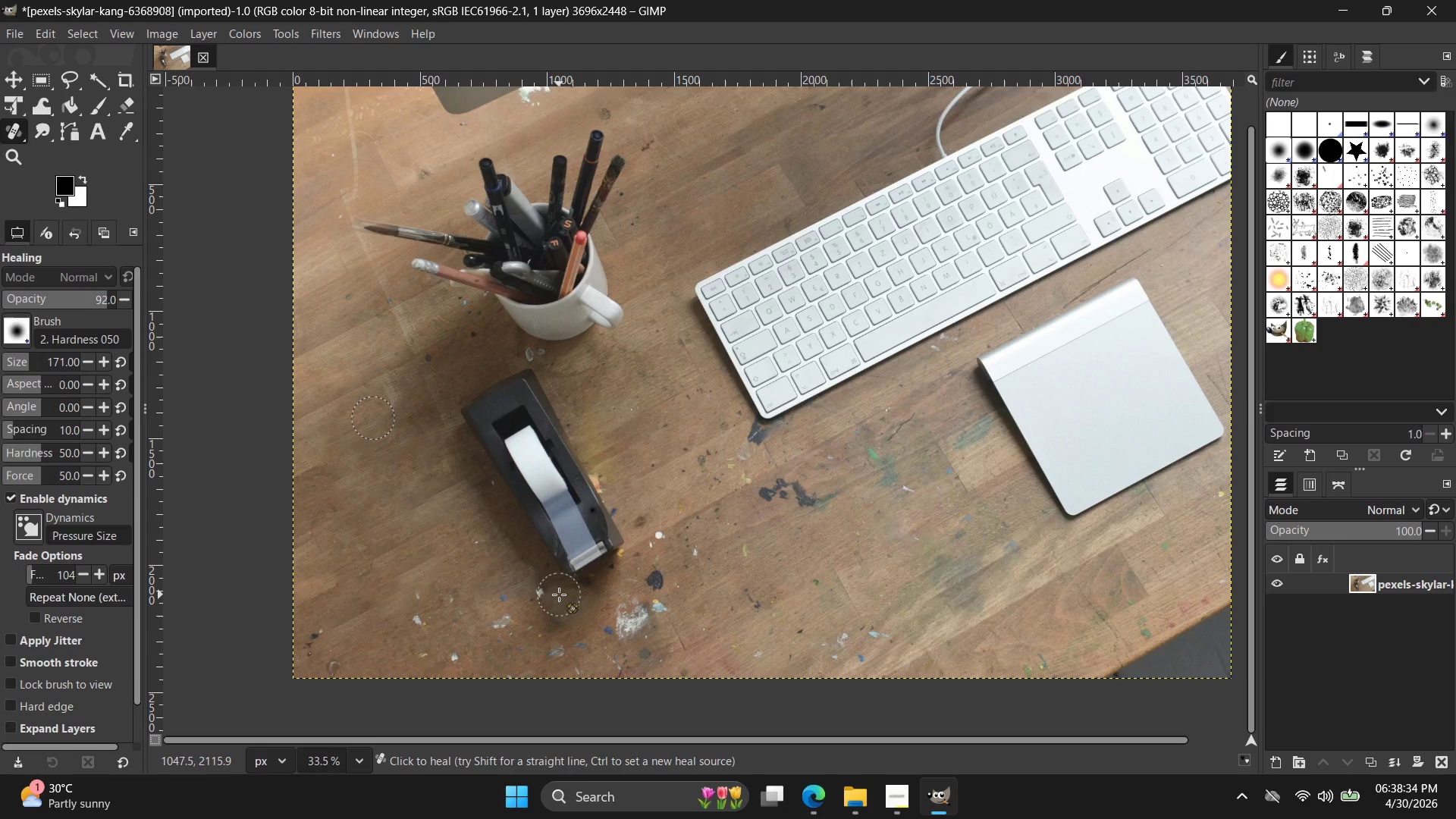 
left_click_drag(start_coordinate=[559, 595], to_coordinate=[550, 595])
 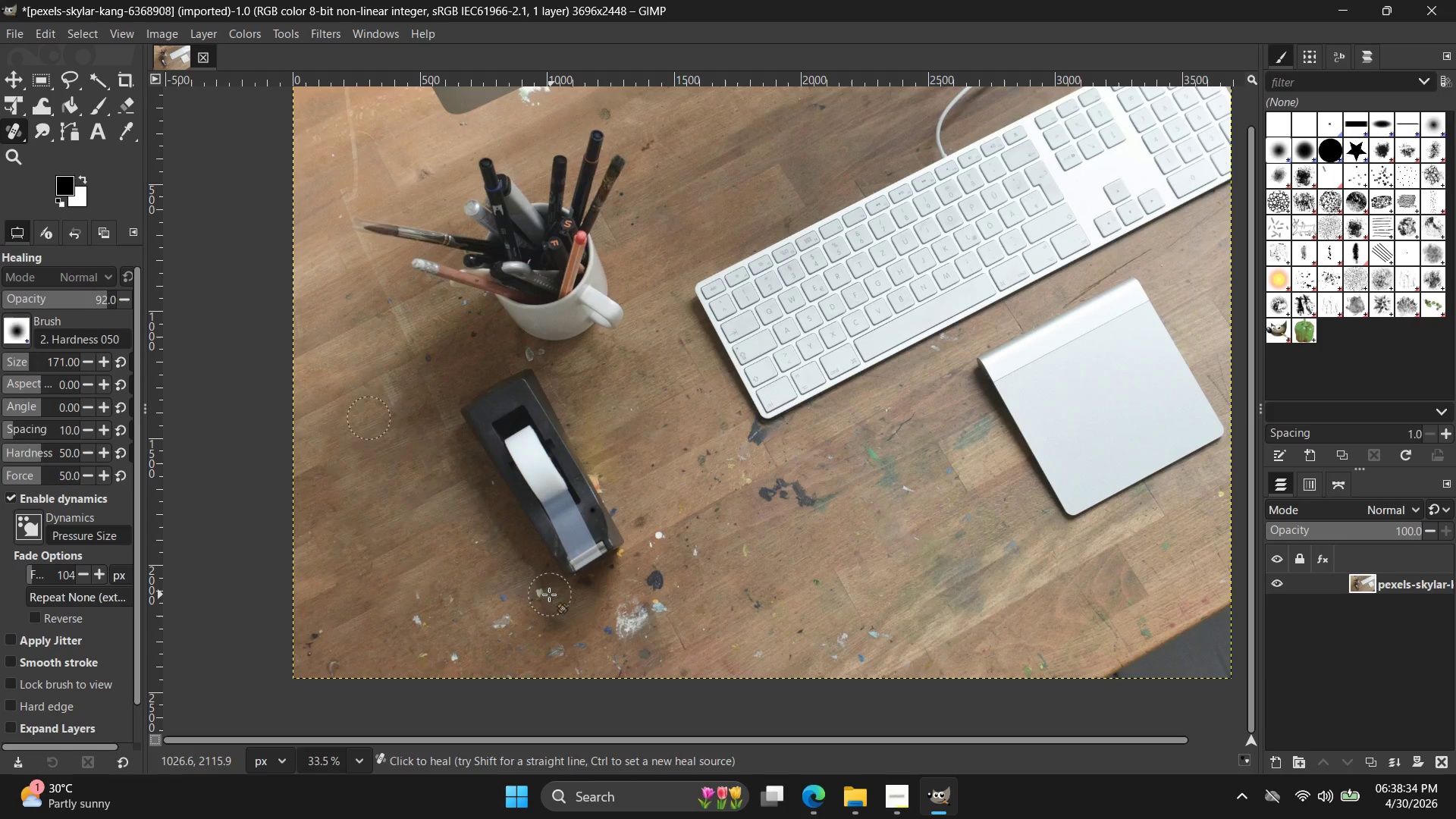 
left_click_drag(start_coordinate=[549, 595], to_coordinate=[518, 609])
 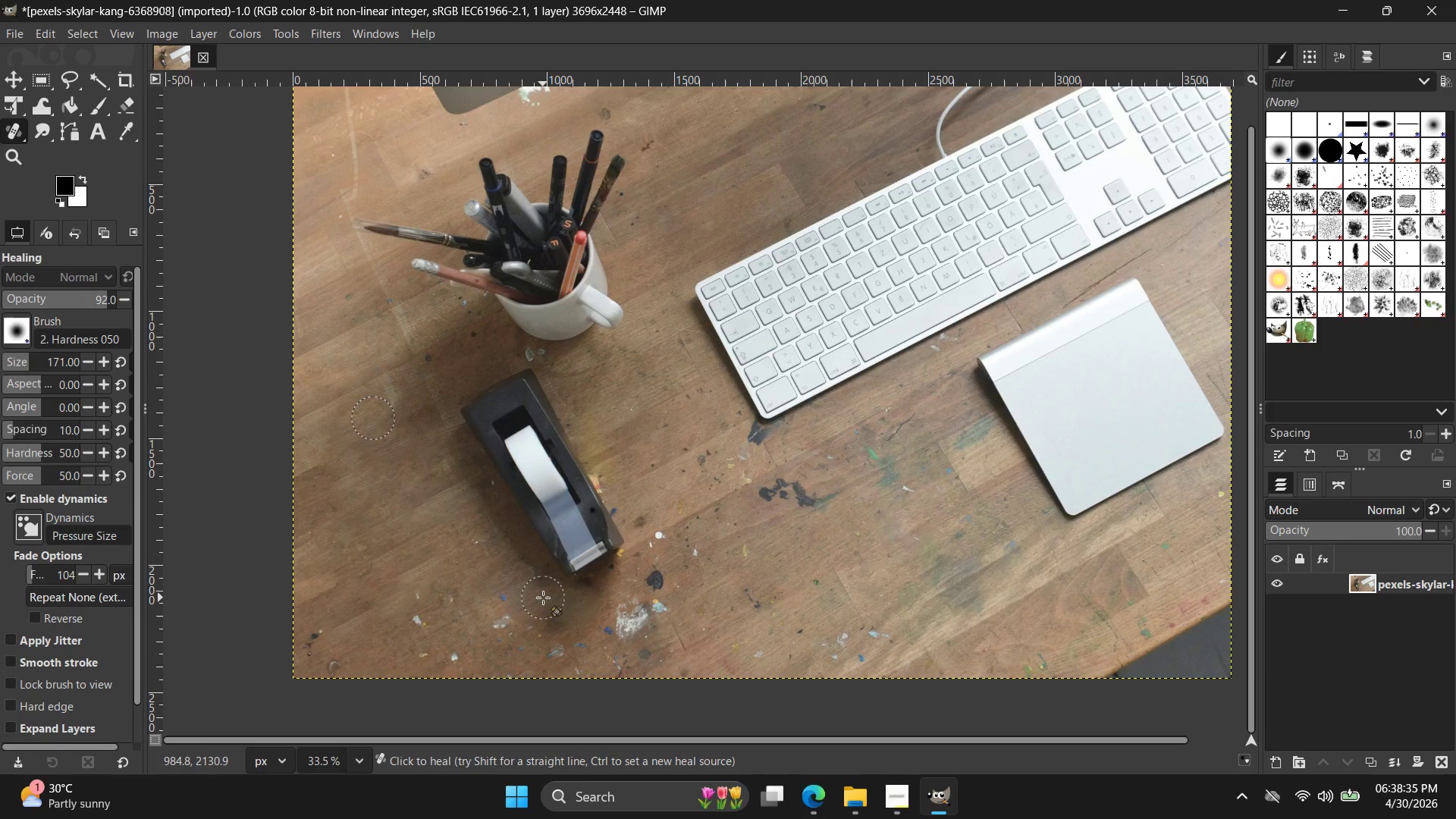 
left_click_drag(start_coordinate=[541, 598], to_coordinate=[468, 644])
 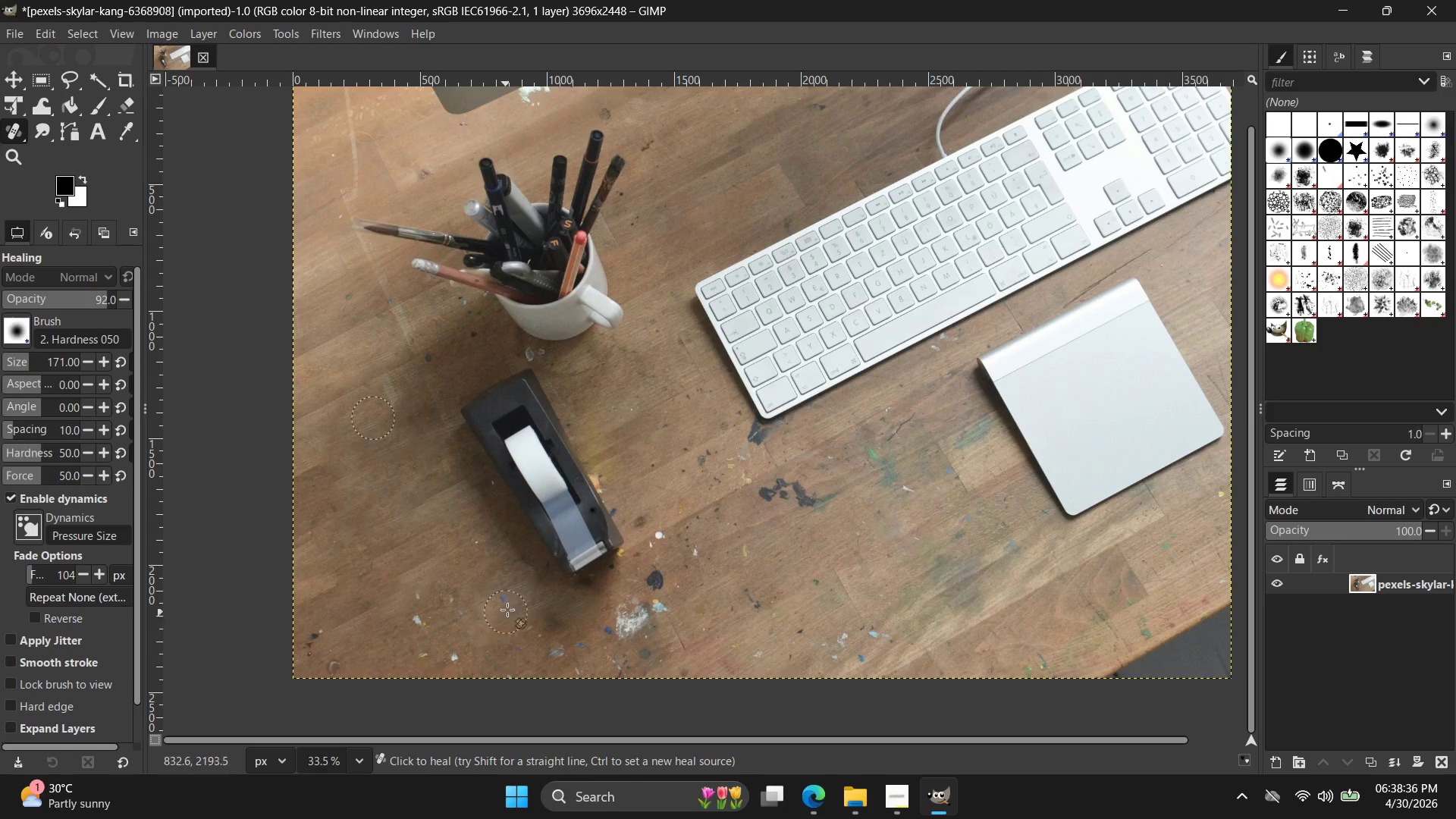 
left_click_drag(start_coordinate=[507, 602], to_coordinate=[475, 616])
 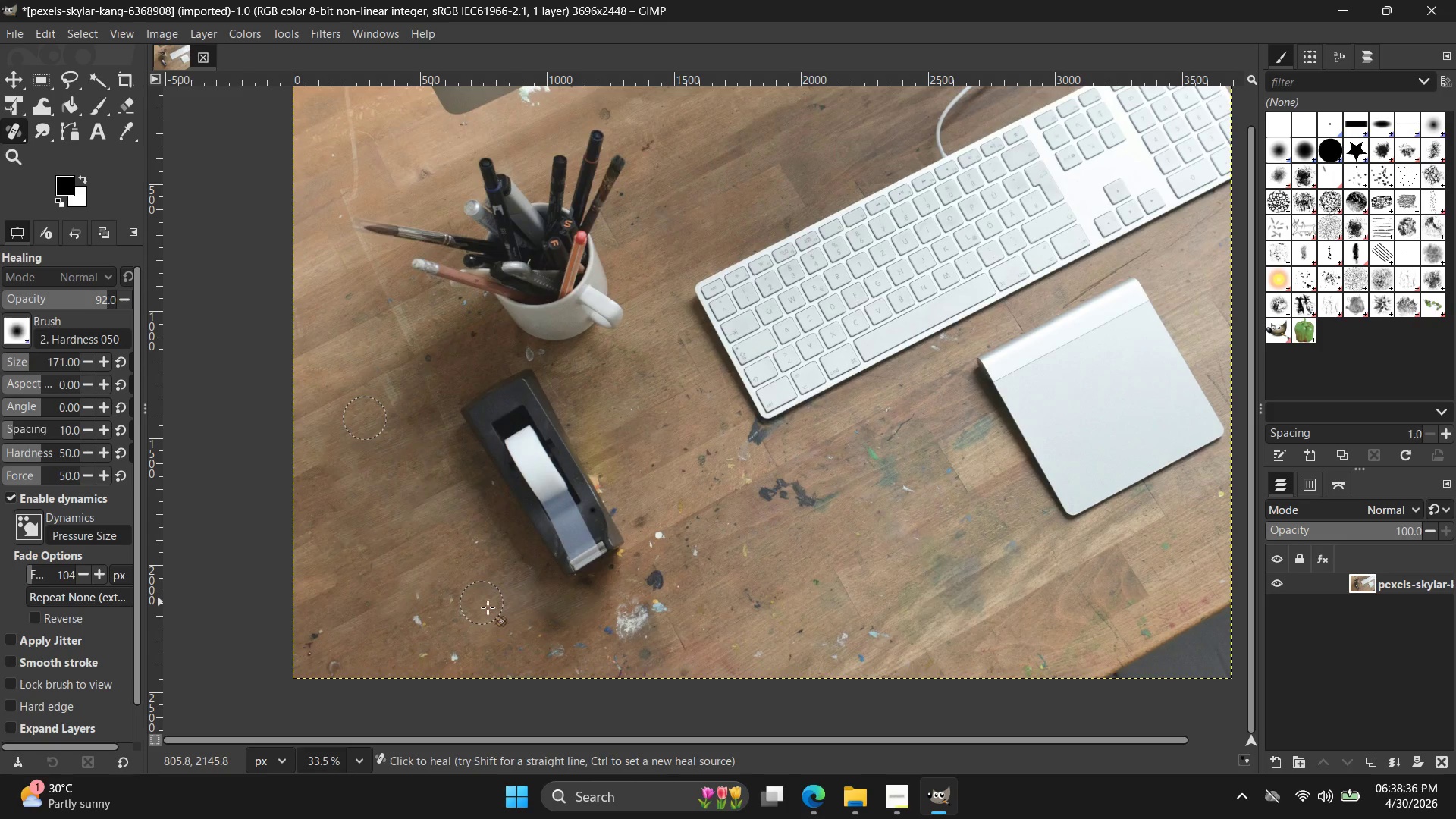 
left_click_drag(start_coordinate=[458, 649], to_coordinate=[452, 656])
 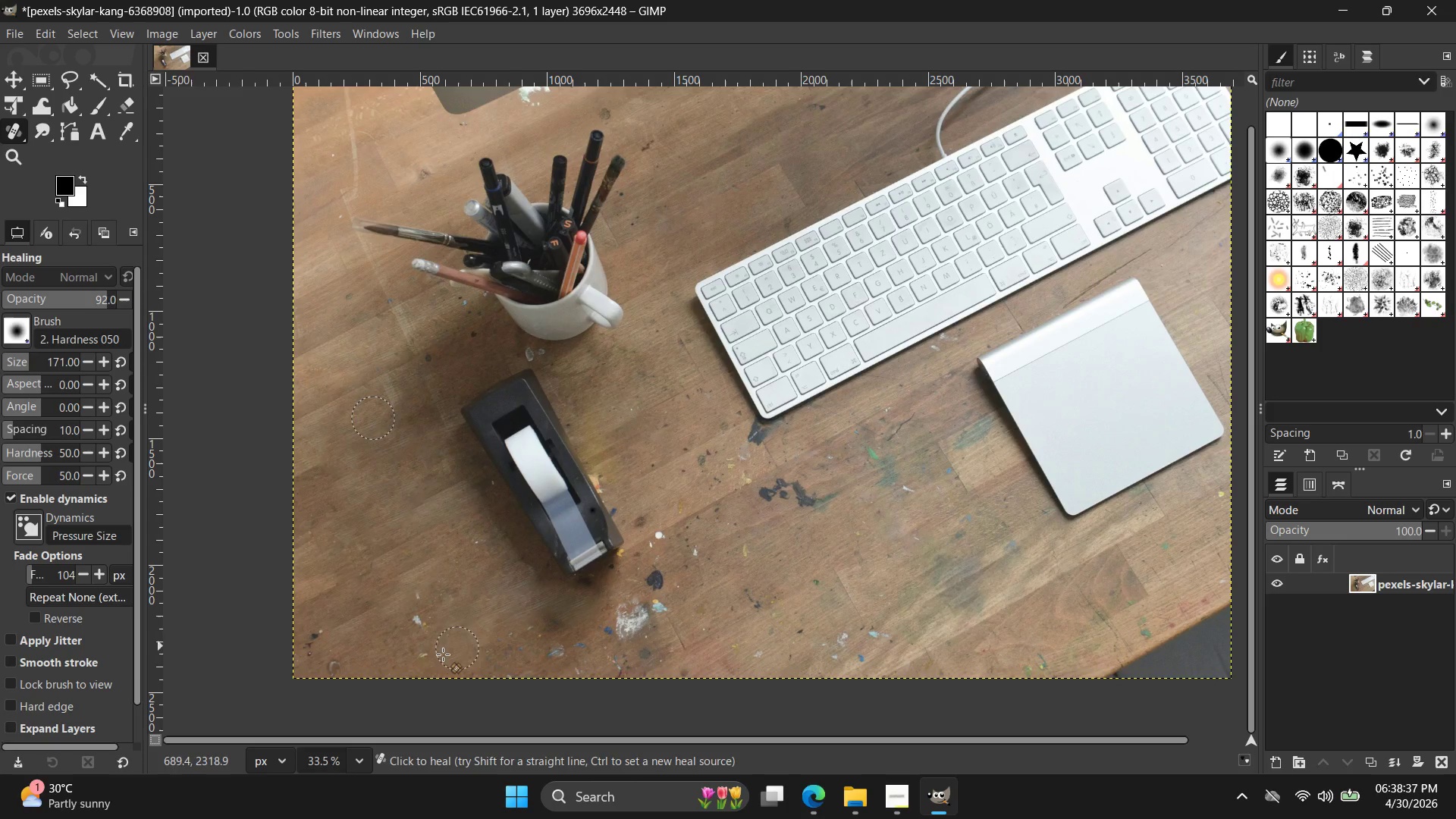 
left_click_drag(start_coordinate=[451, 651], to_coordinate=[405, 664])
 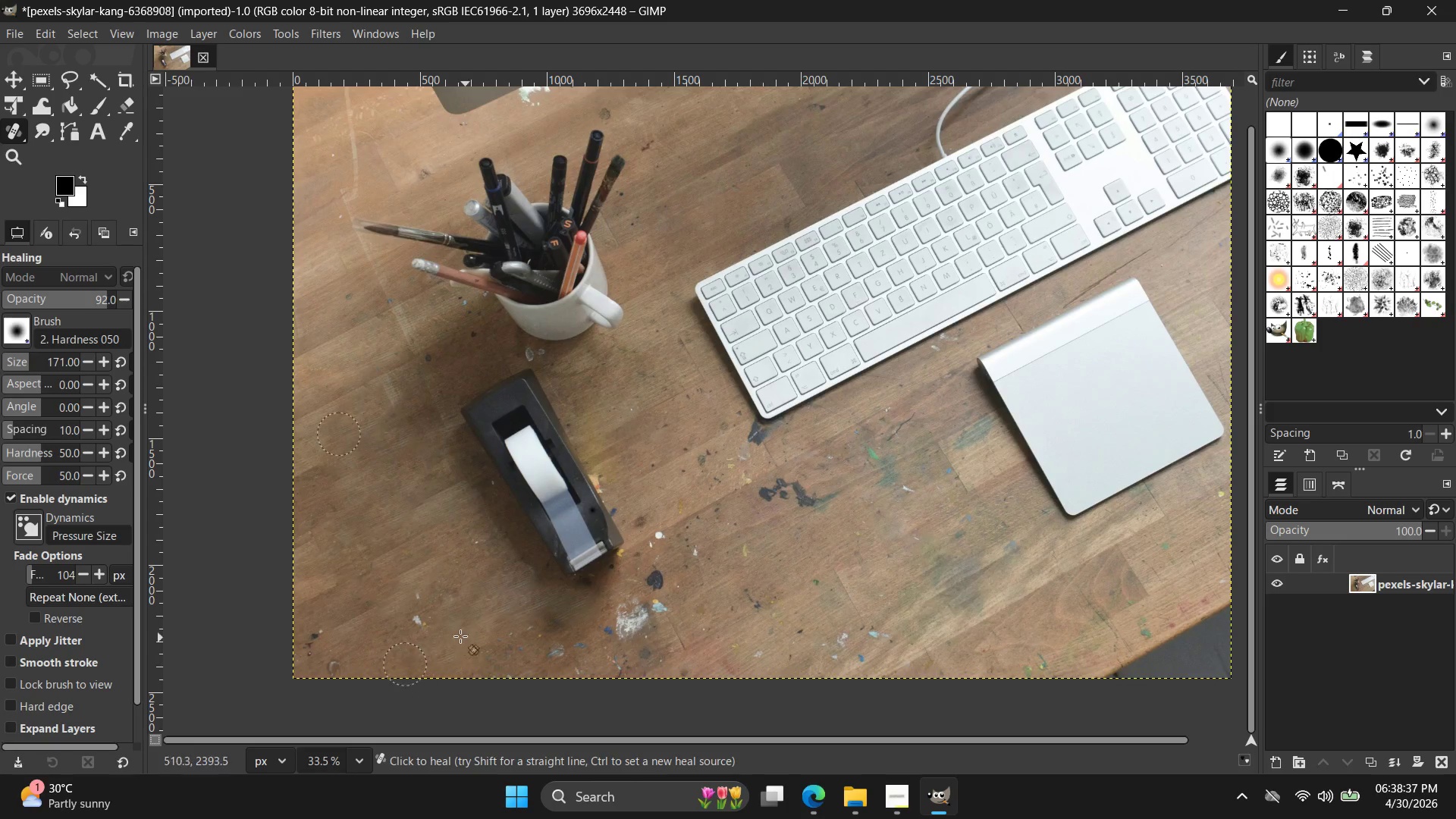 
left_click_drag(start_coordinate=[457, 636], to_coordinate=[410, 643])
 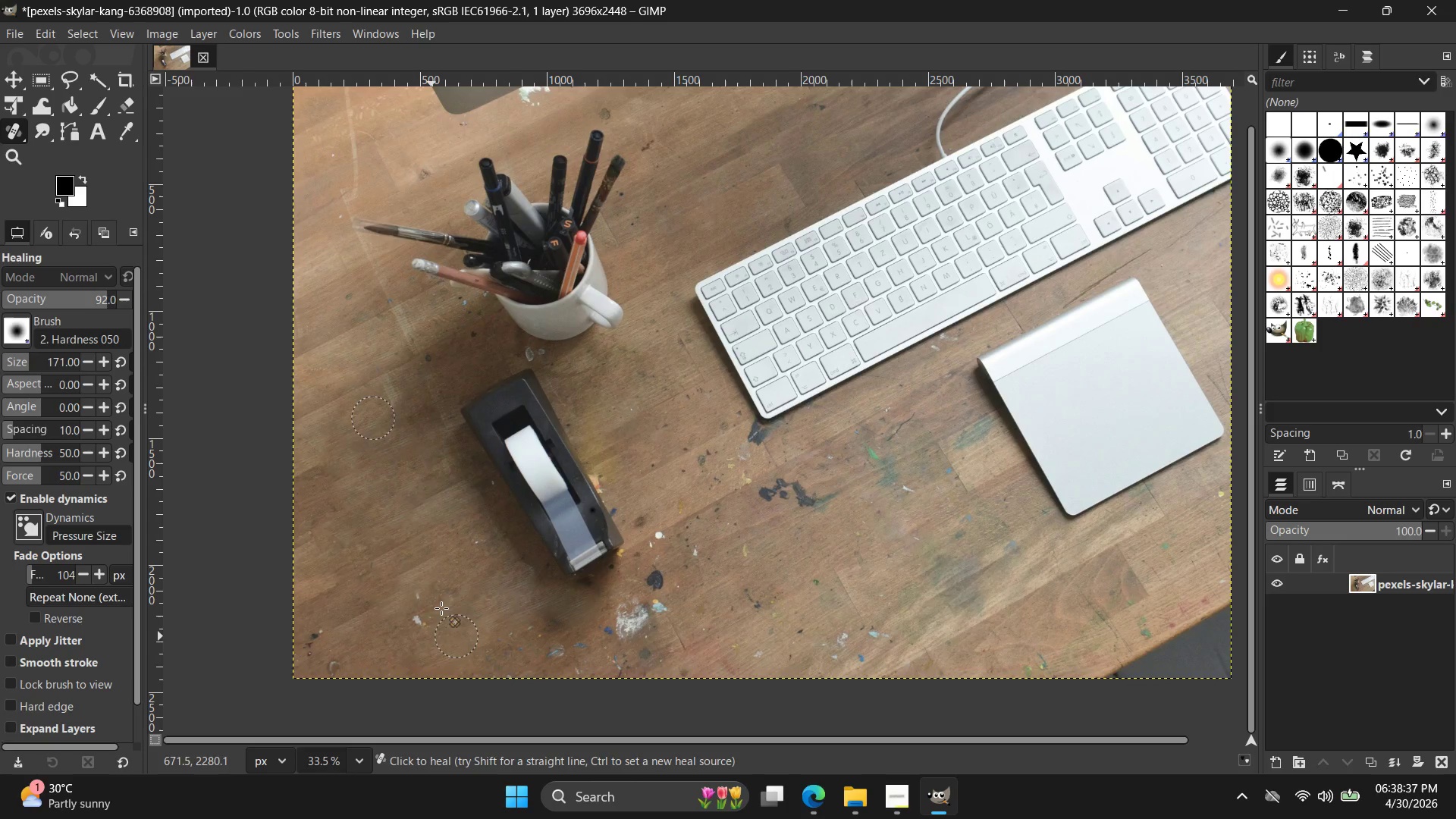 
left_click_drag(start_coordinate=[436, 610], to_coordinate=[378, 644])
 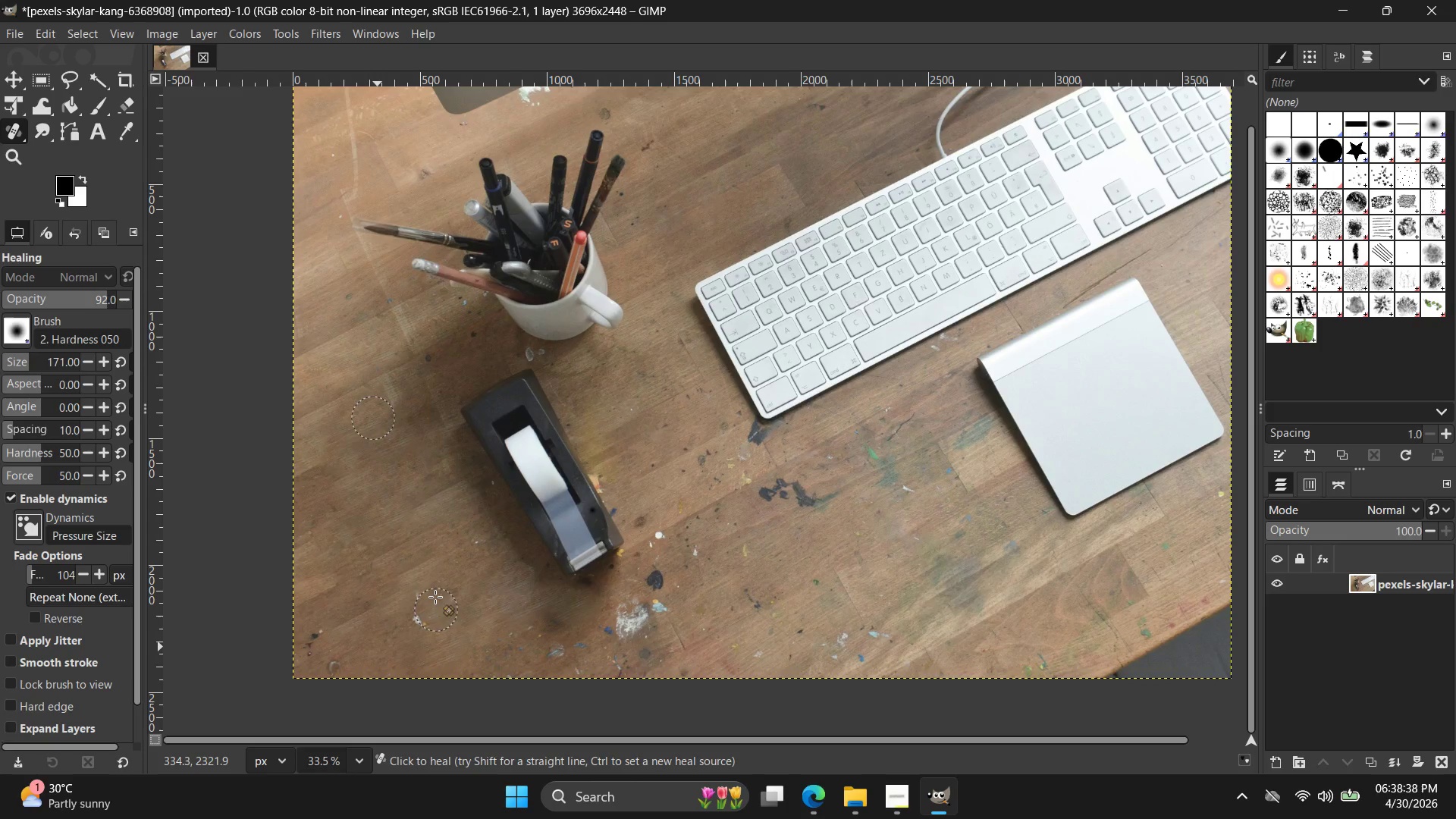 
left_click_drag(start_coordinate=[428, 598], to_coordinate=[394, 629])
 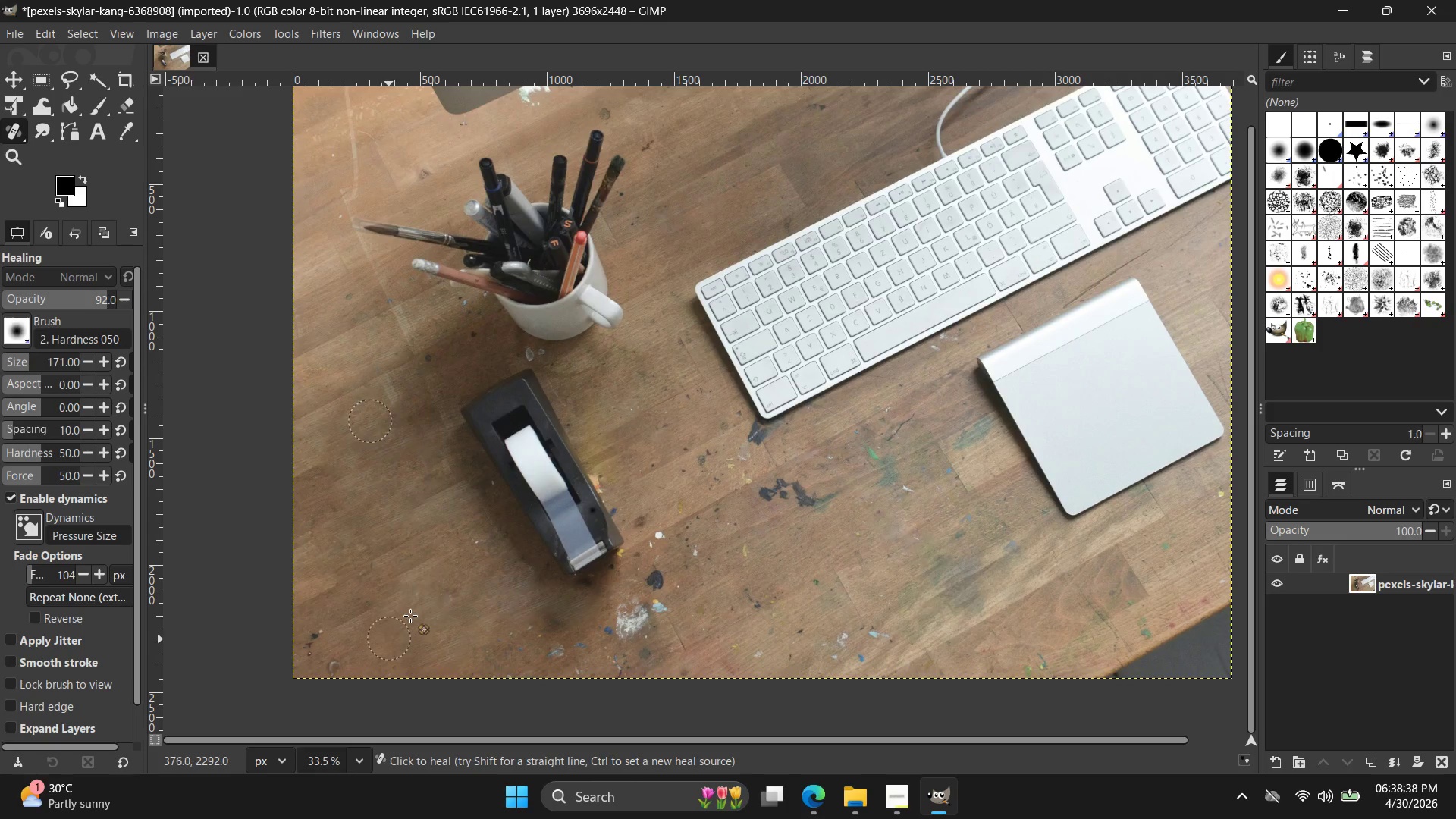 
left_click_drag(start_coordinate=[411, 616], to_coordinate=[394, 630])
 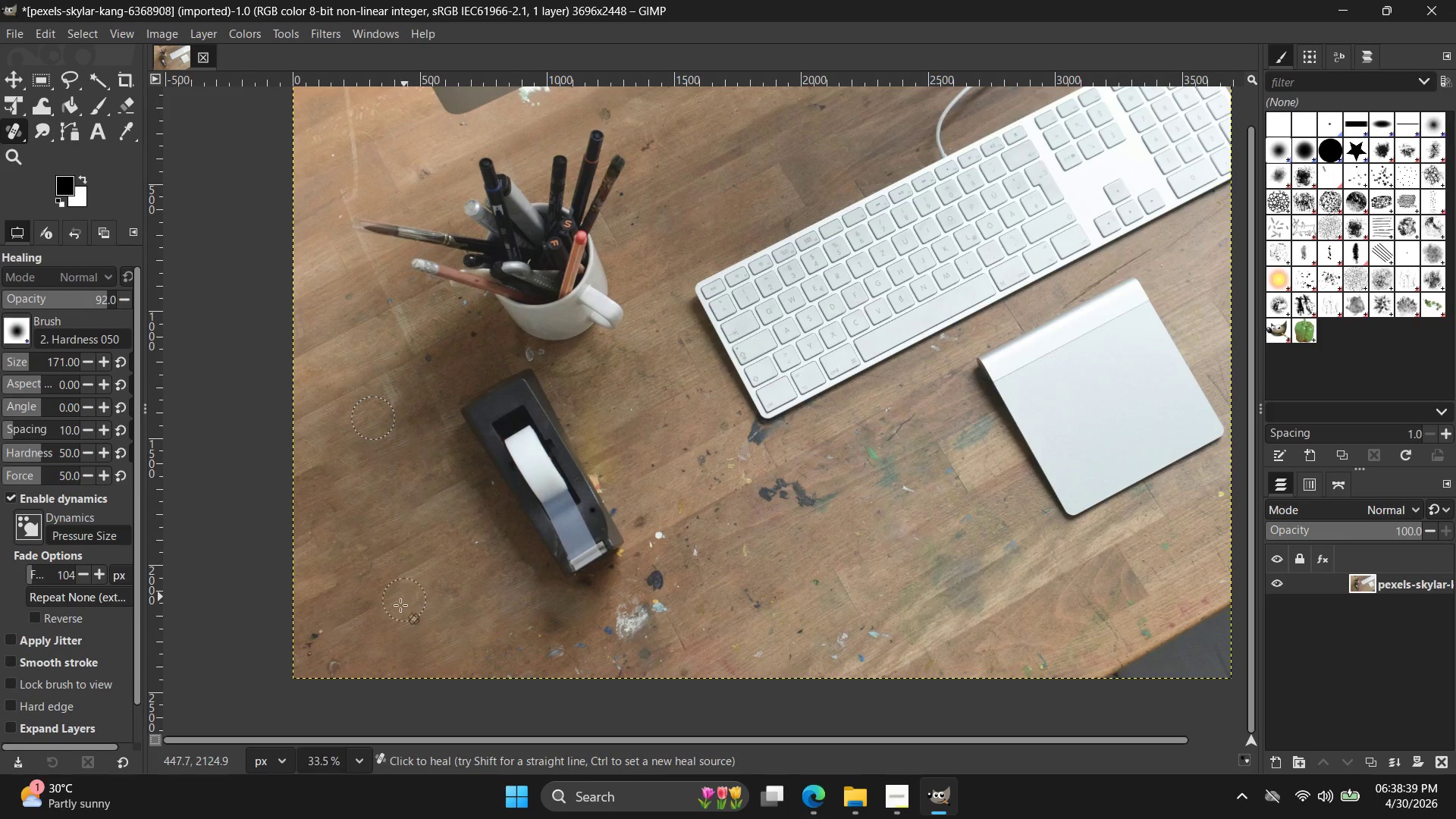 
left_click_drag(start_coordinate=[382, 625], to_coordinate=[322, 665])
 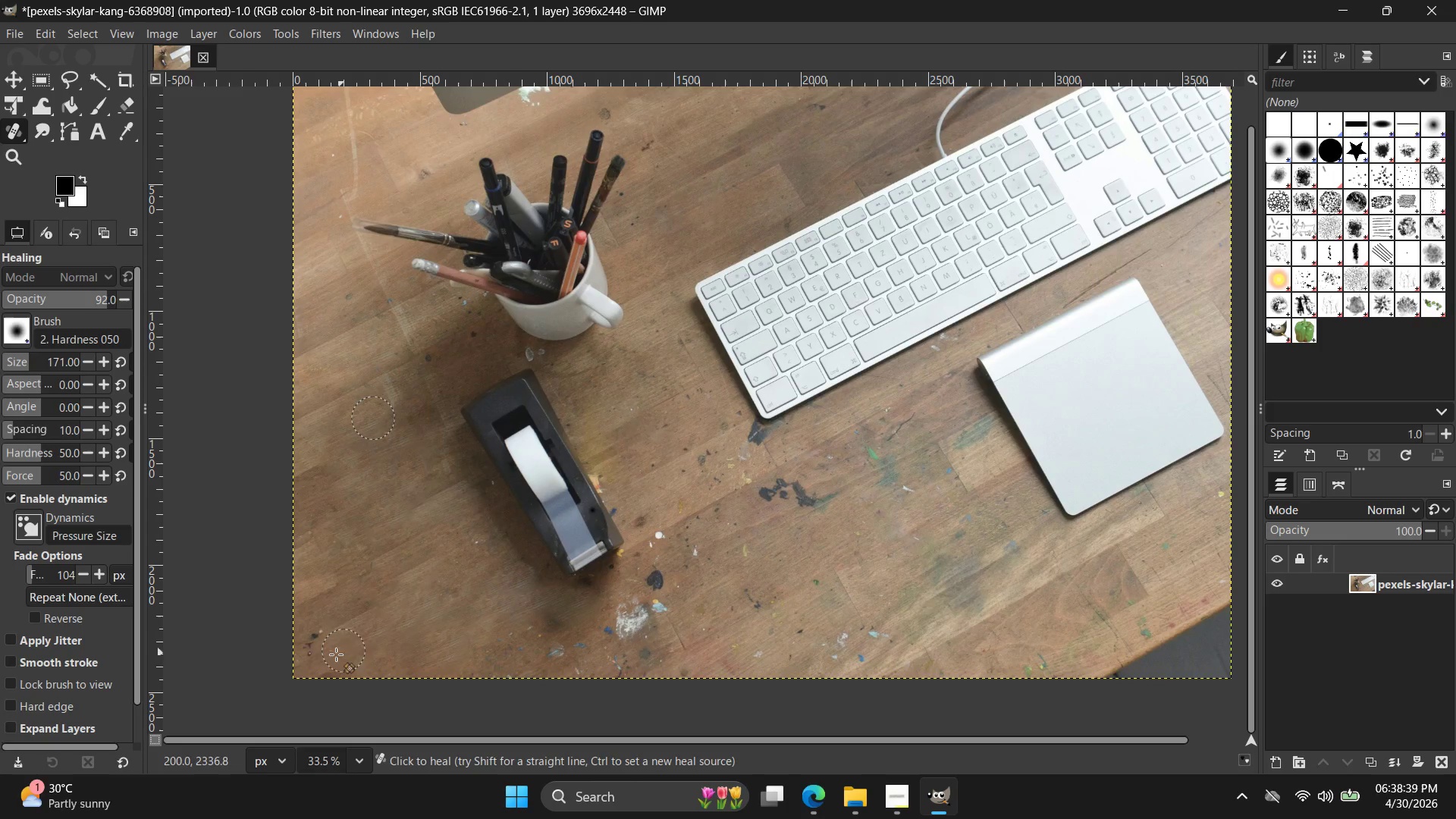 
left_click_drag(start_coordinate=[329, 658], to_coordinate=[323, 662])
 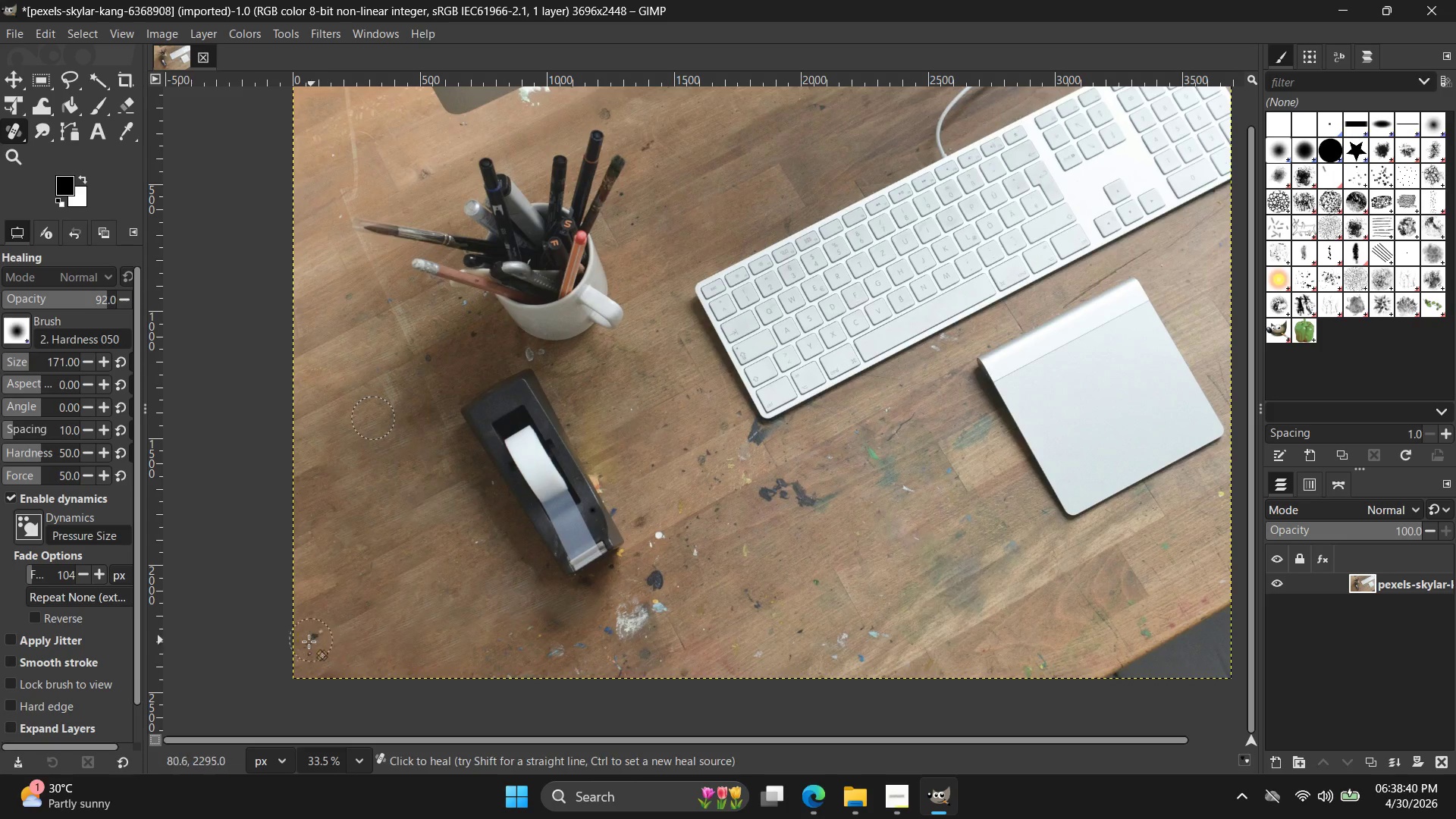 
left_click_drag(start_coordinate=[309, 642], to_coordinate=[306, 645])
 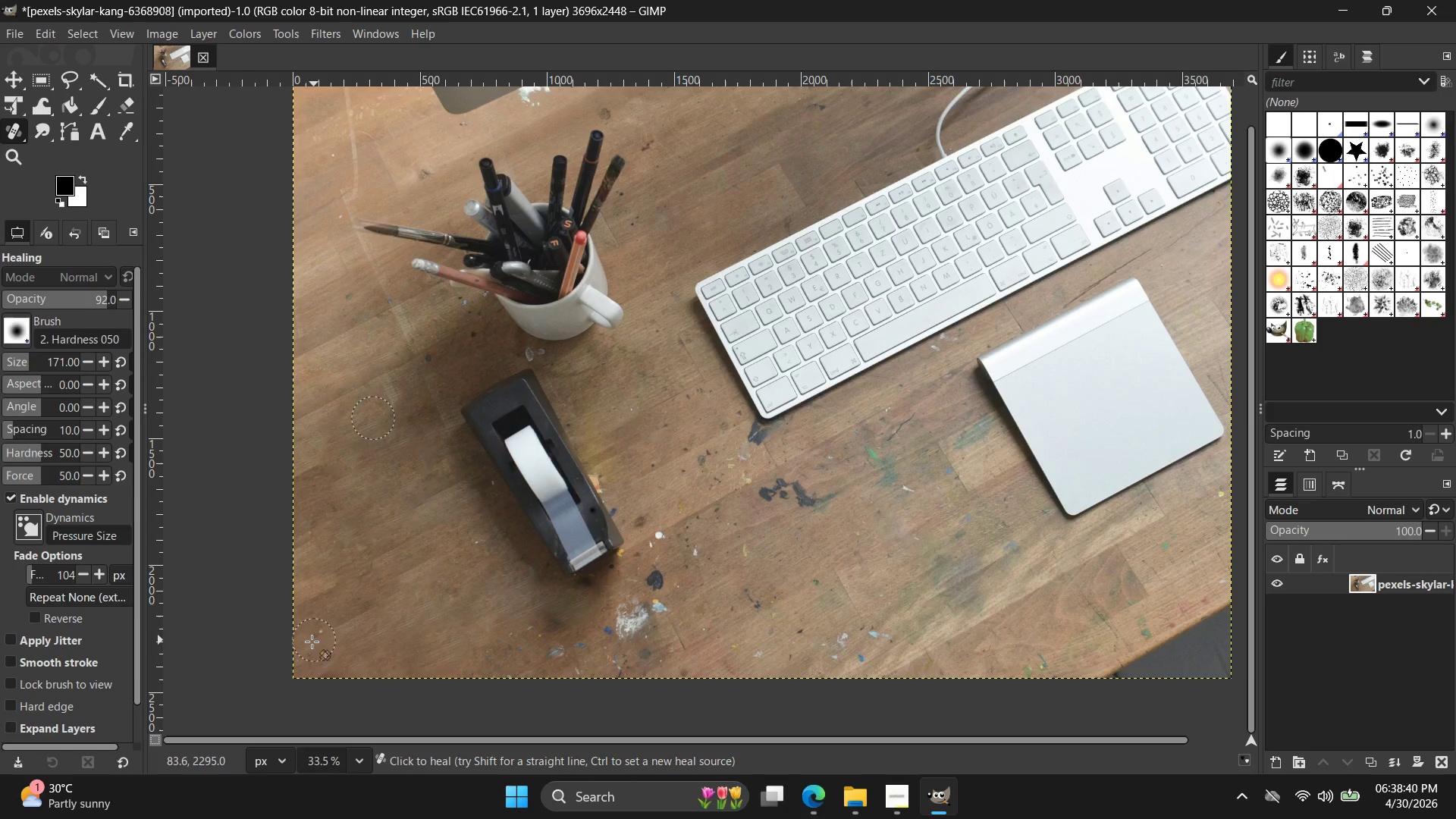 
left_click_drag(start_coordinate=[314, 640], to_coordinate=[306, 644])
 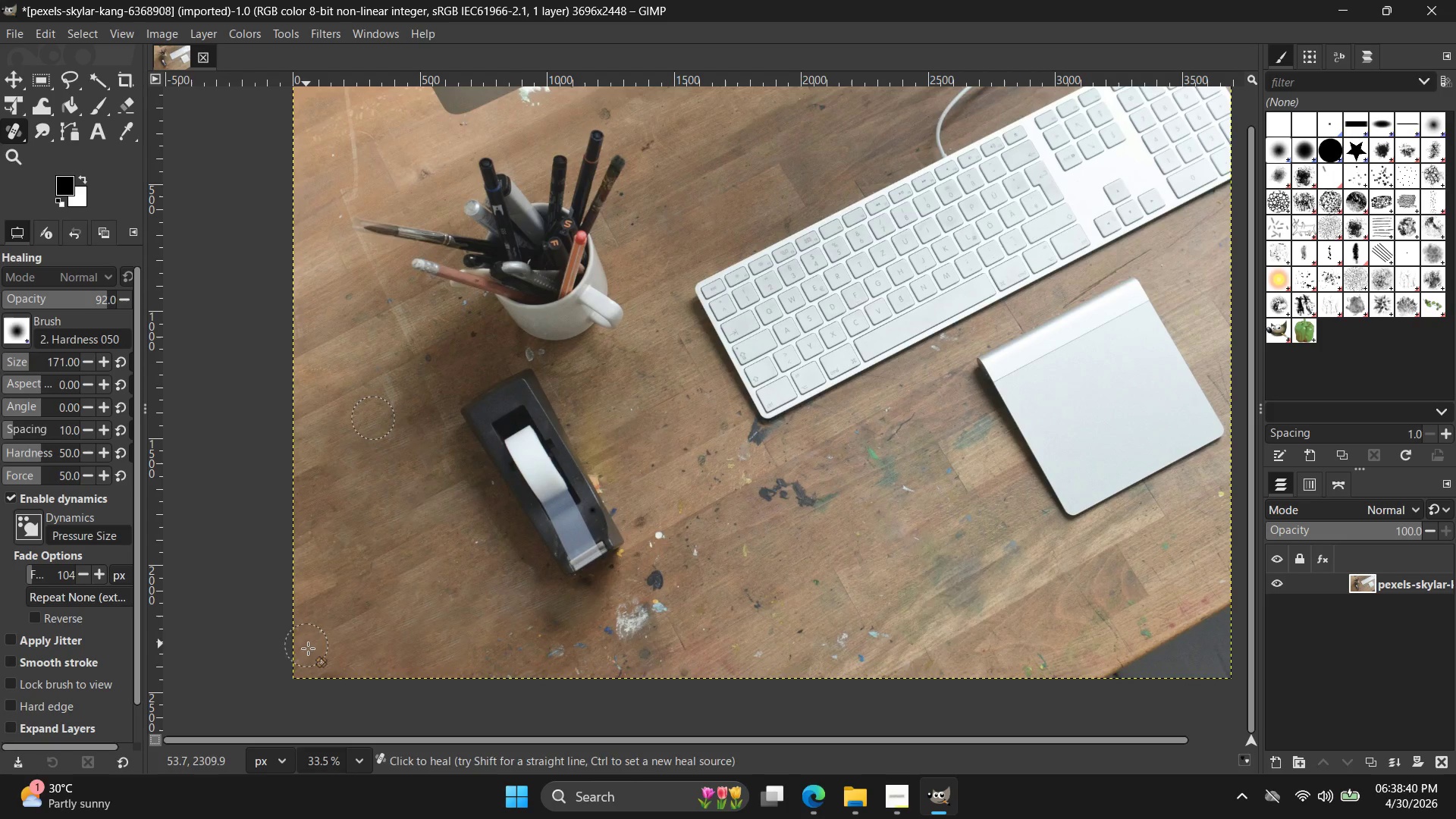 
left_click_drag(start_coordinate=[309, 650], to_coordinate=[310, 659])
 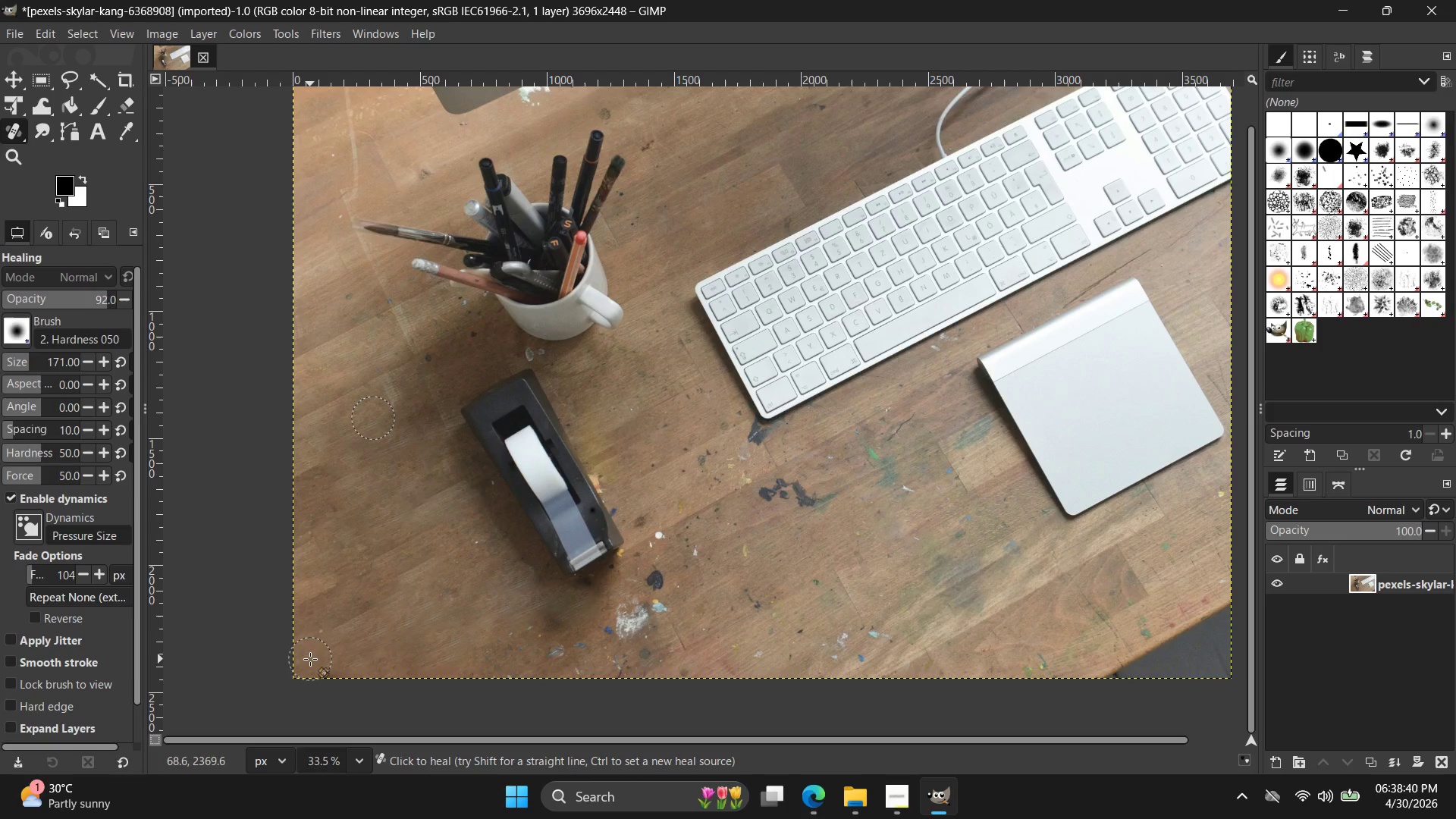 
left_click_drag(start_coordinate=[310, 659], to_coordinate=[330, 659])
 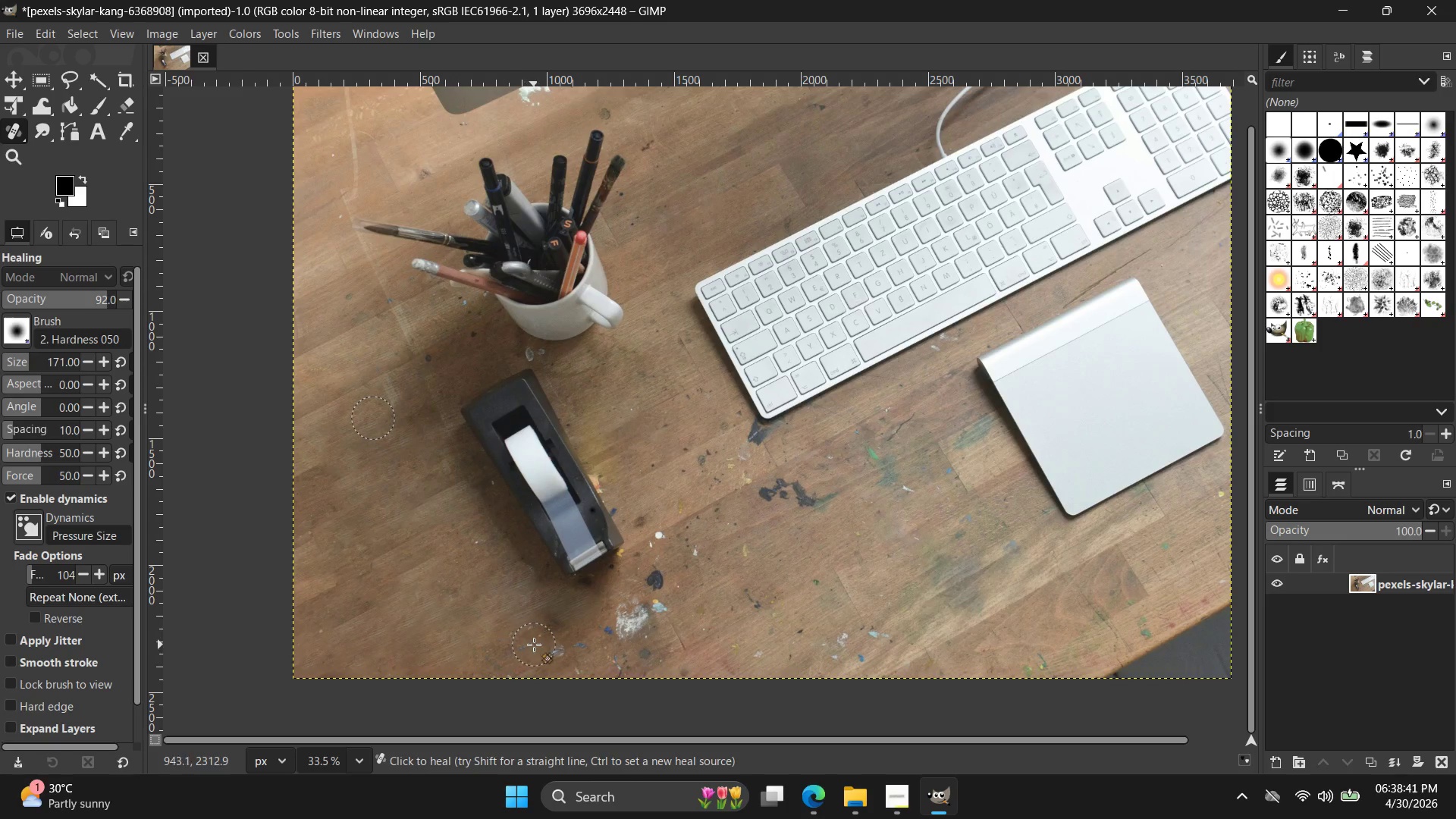 
left_click_drag(start_coordinate=[565, 637], to_coordinate=[576, 645])
 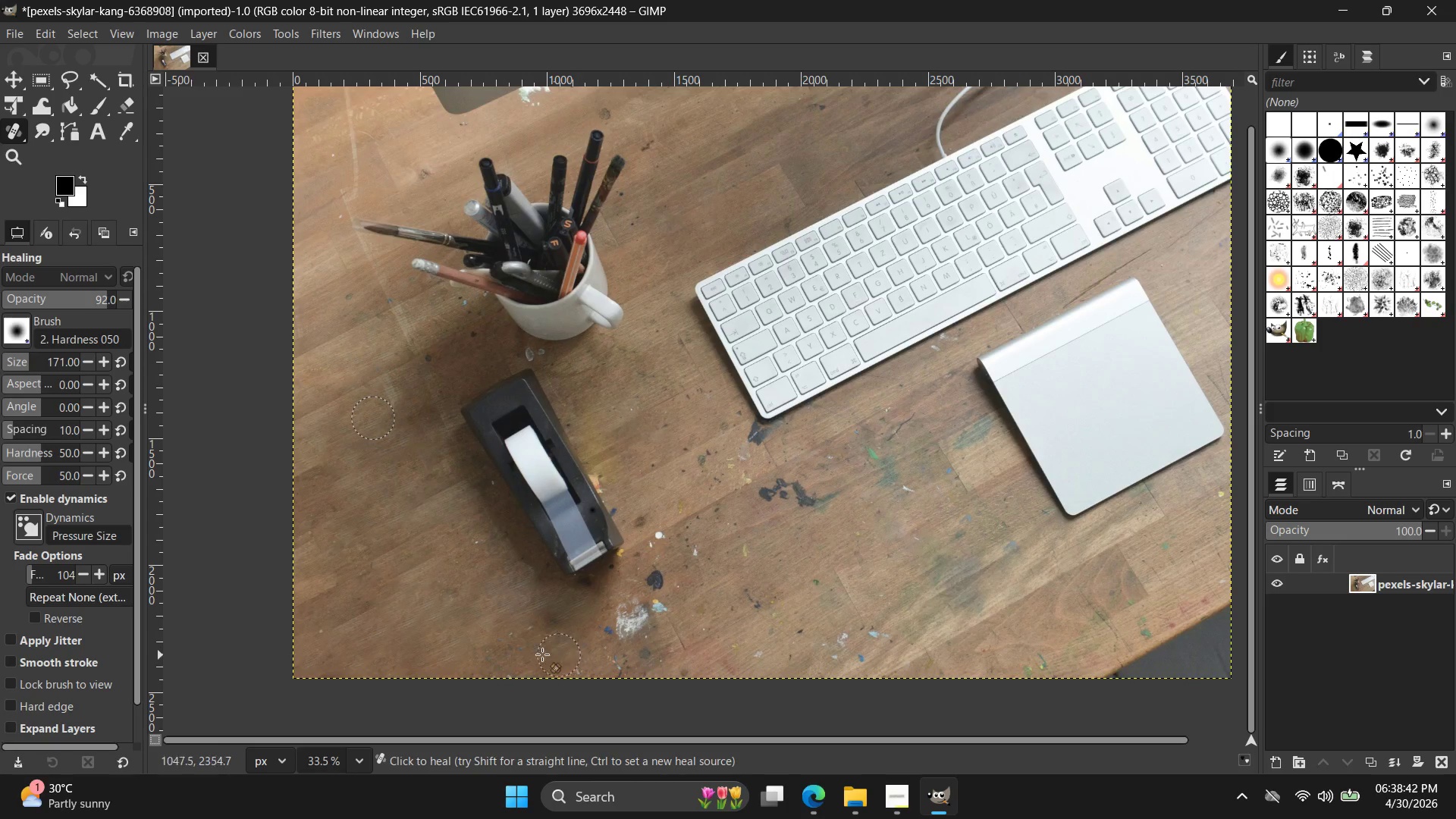 
left_click_drag(start_coordinate=[521, 654], to_coordinate=[497, 630])
 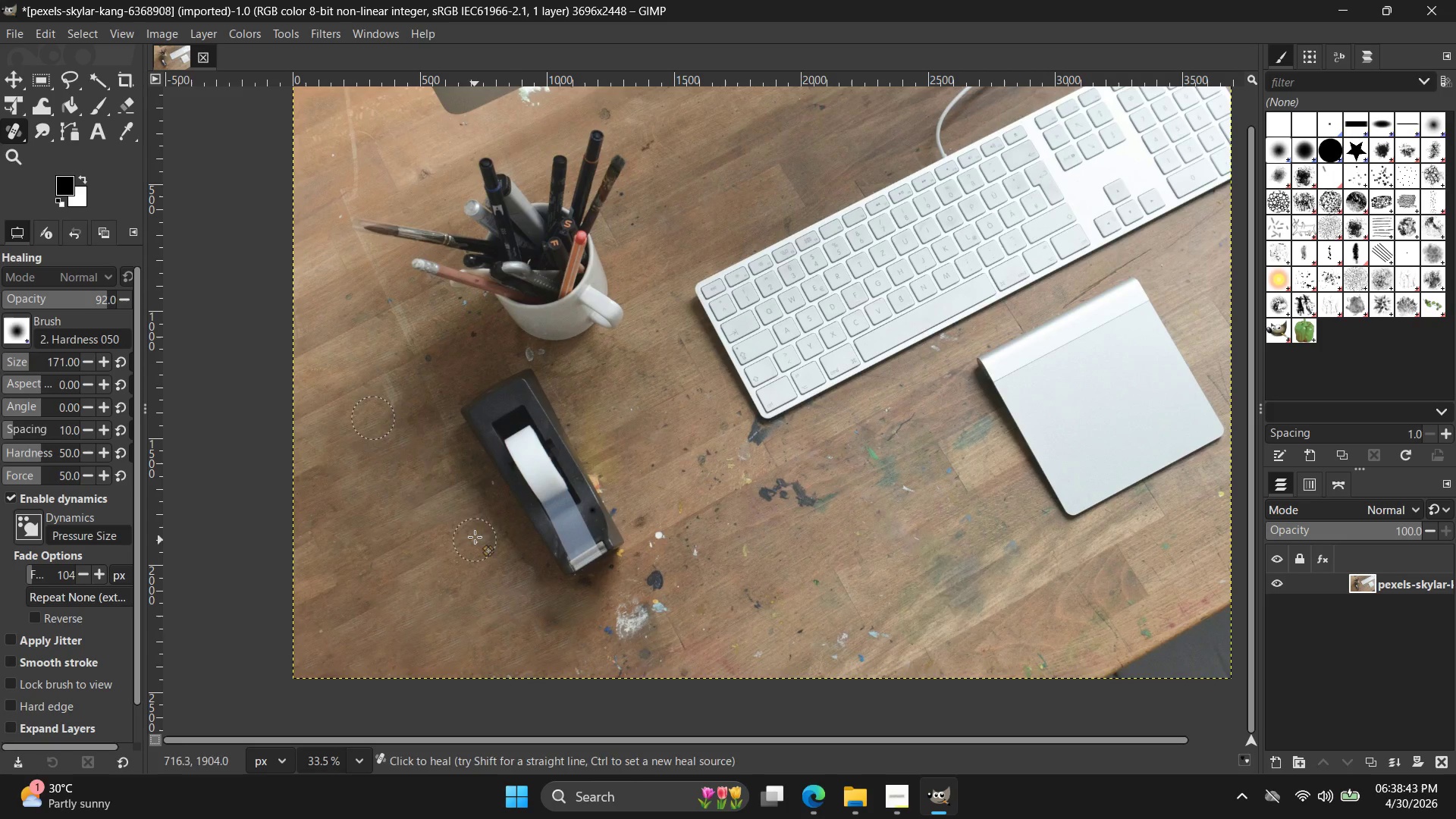 
left_click_drag(start_coordinate=[475, 537], to_coordinate=[453, 548])
 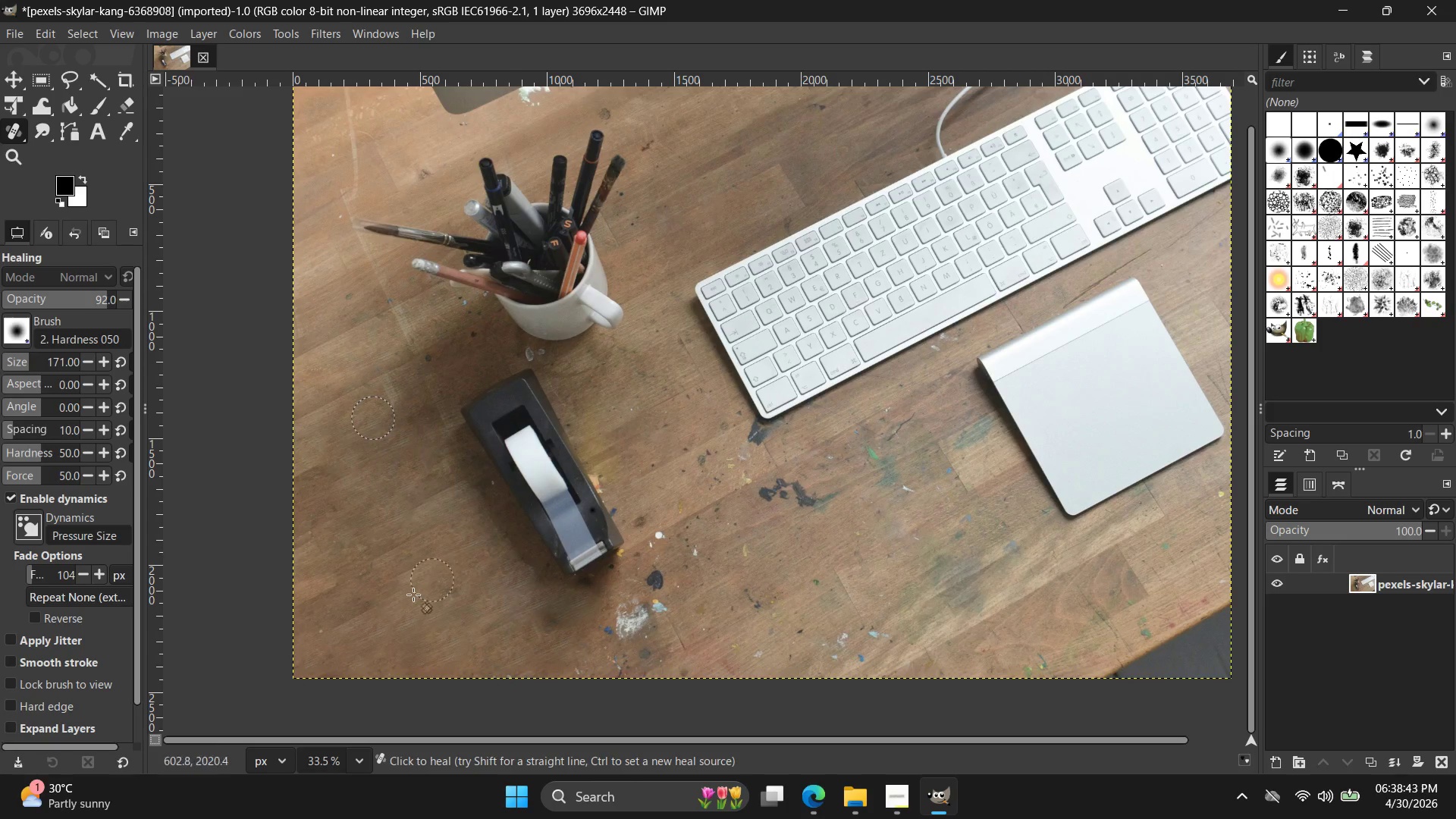 
left_click_drag(start_coordinate=[406, 598], to_coordinate=[400, 591])
 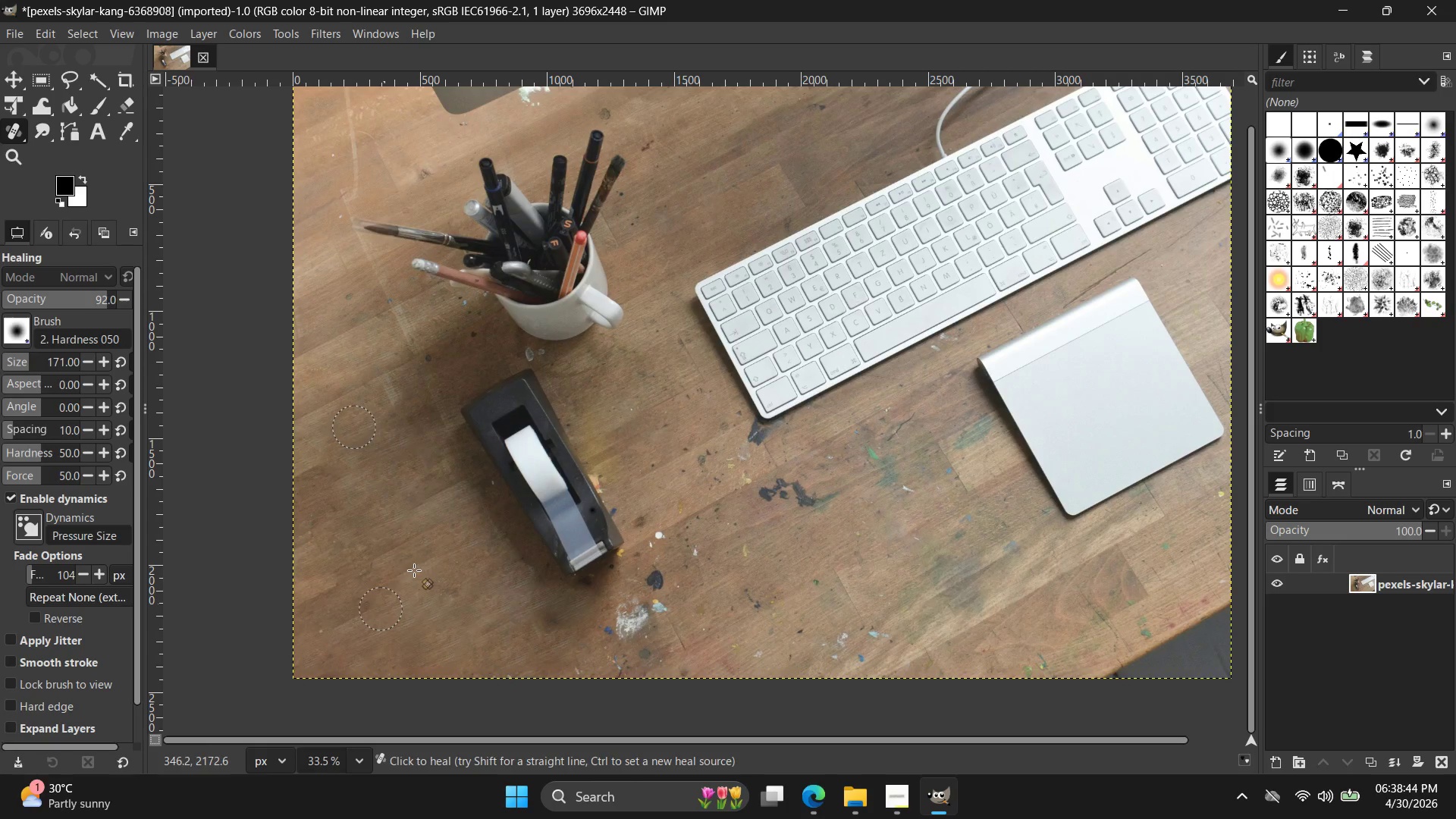 
left_click_drag(start_coordinate=[393, 575], to_coordinate=[348, 594])
 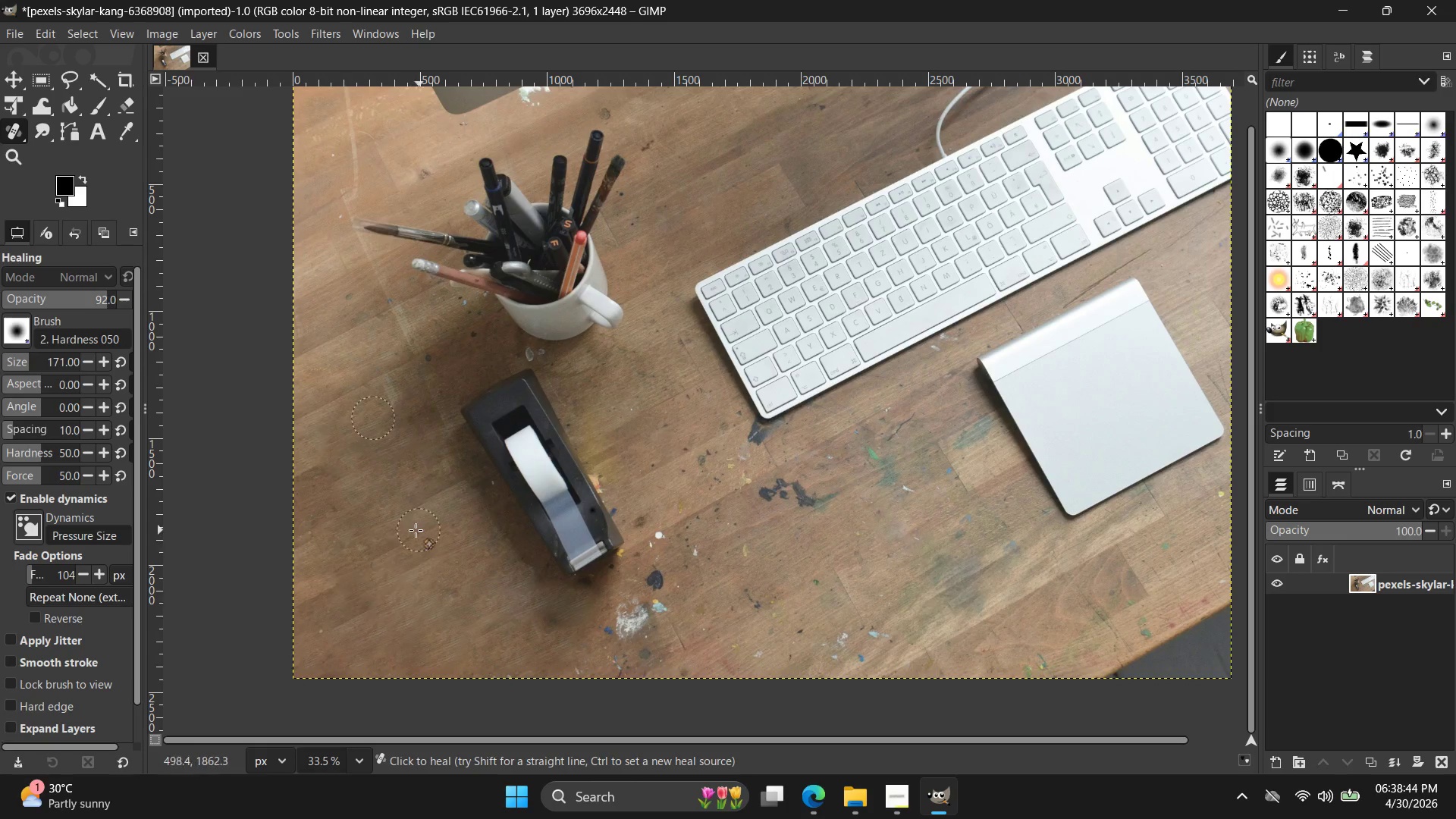 
left_click_drag(start_coordinate=[400, 538], to_coordinate=[314, 597])
 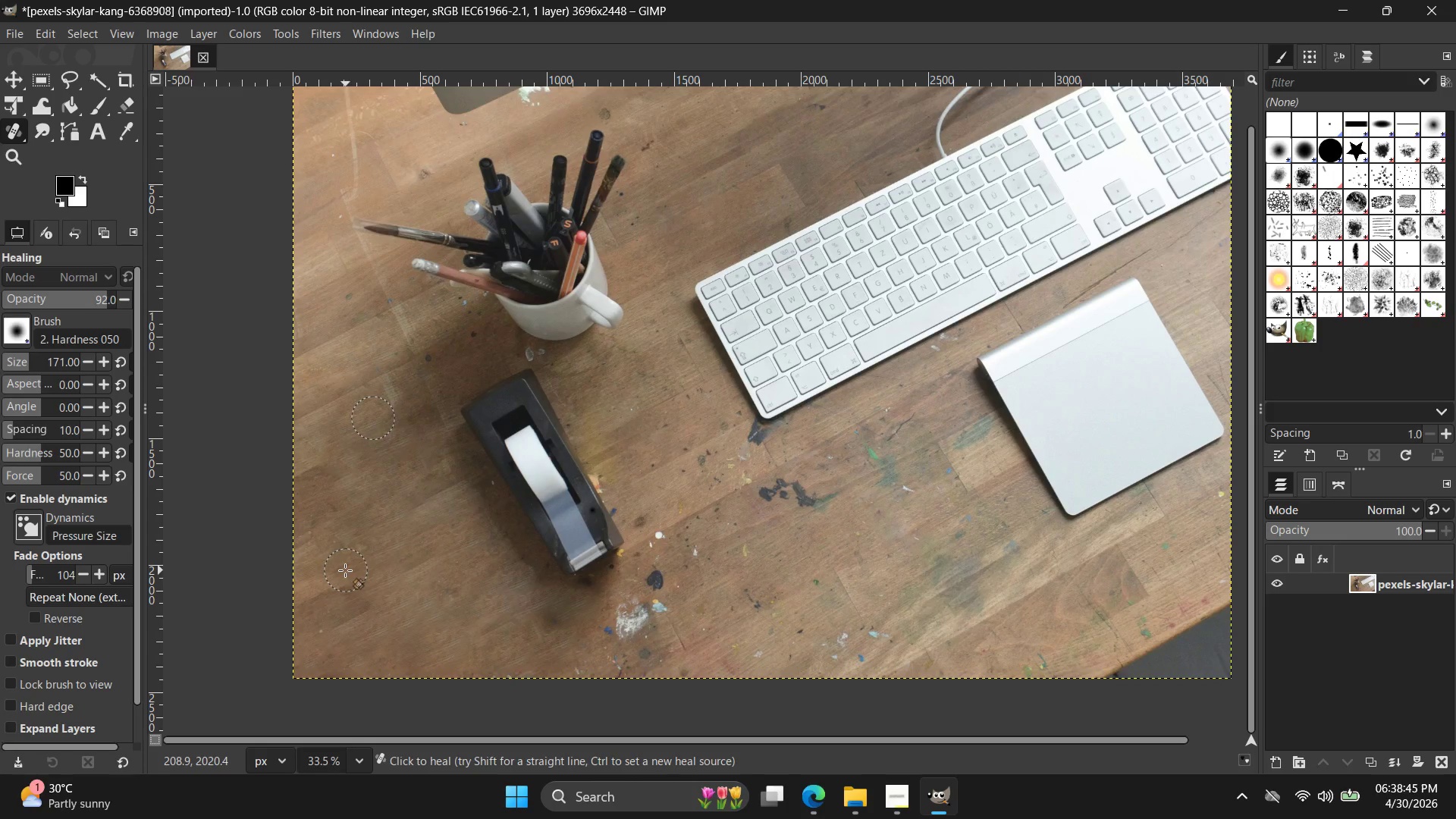 
left_click_drag(start_coordinate=[341, 578], to_coordinate=[353, 619])
 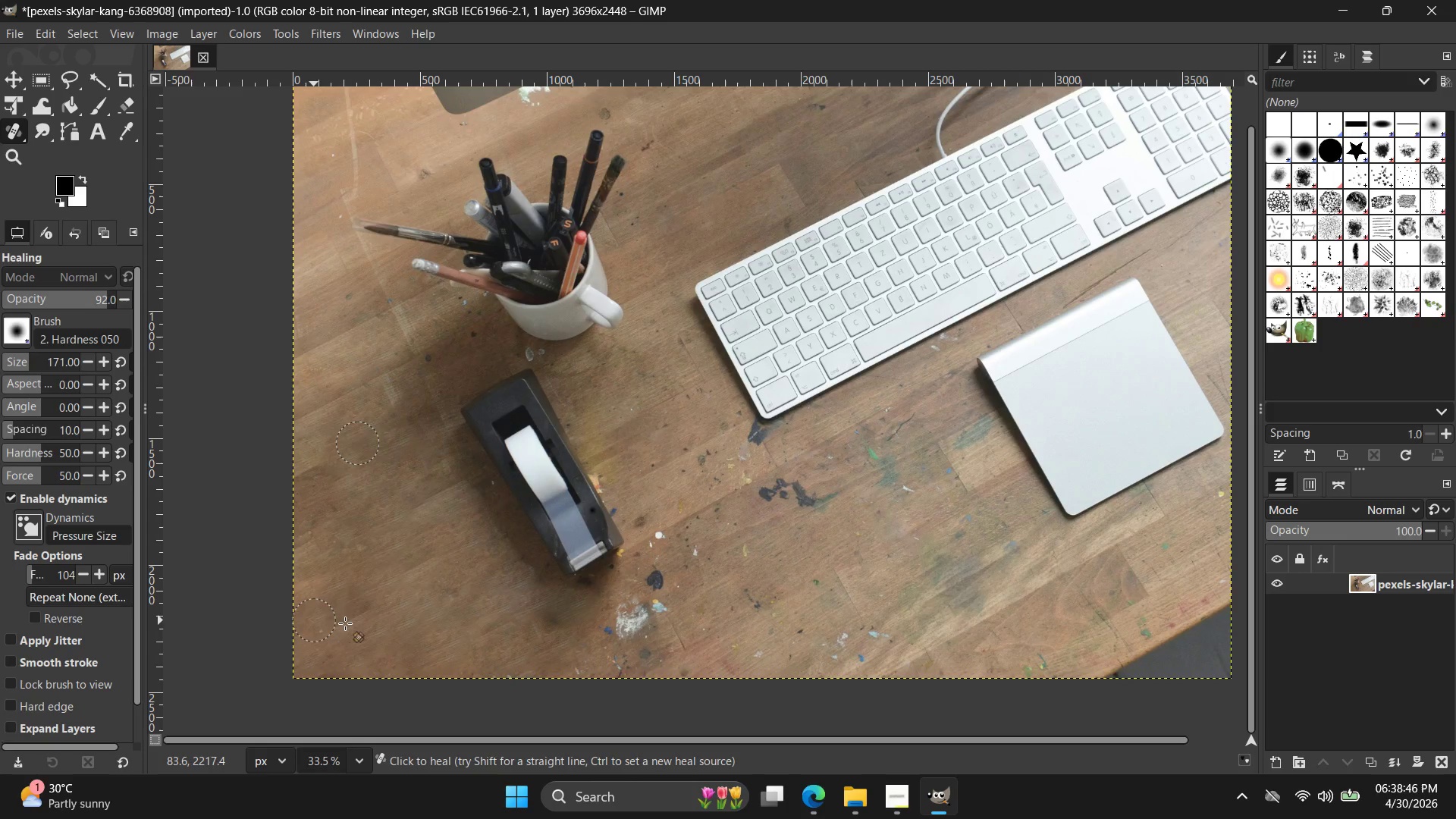 
left_click_drag(start_coordinate=[326, 629], to_coordinate=[309, 636])
 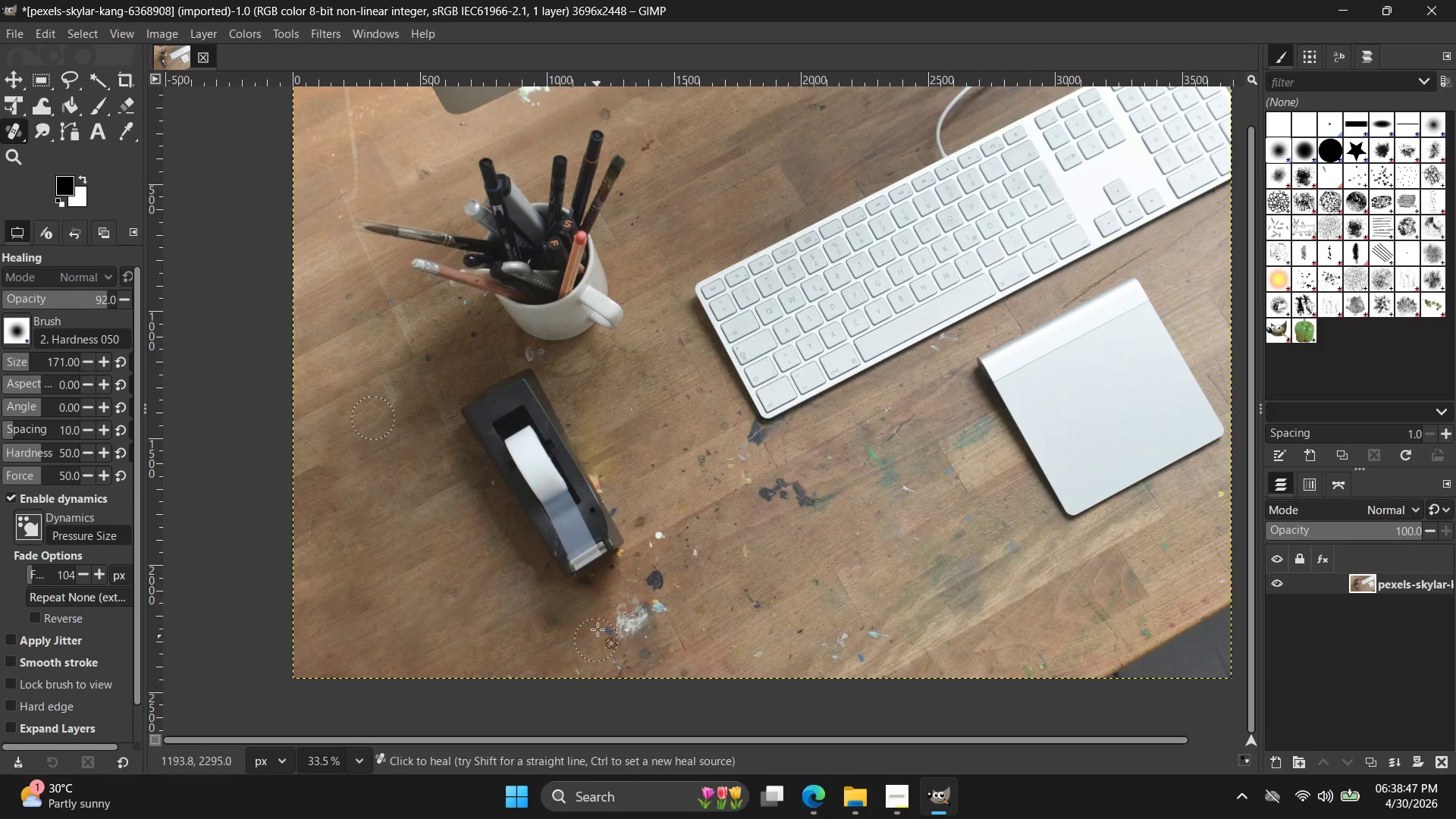 
left_click_drag(start_coordinate=[636, 617], to_coordinate=[609, 632])
 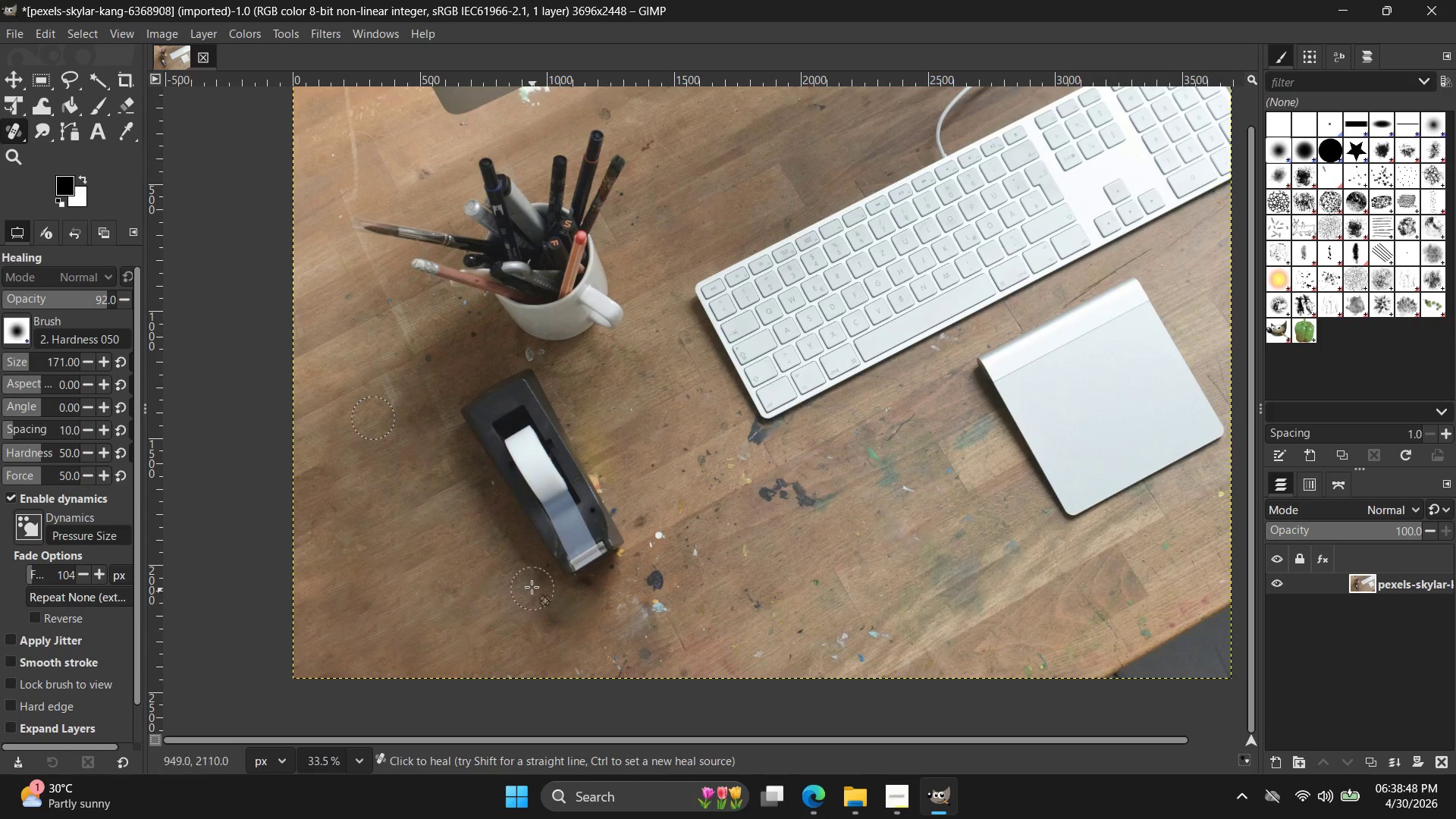 
key(Control+ControlLeft)
 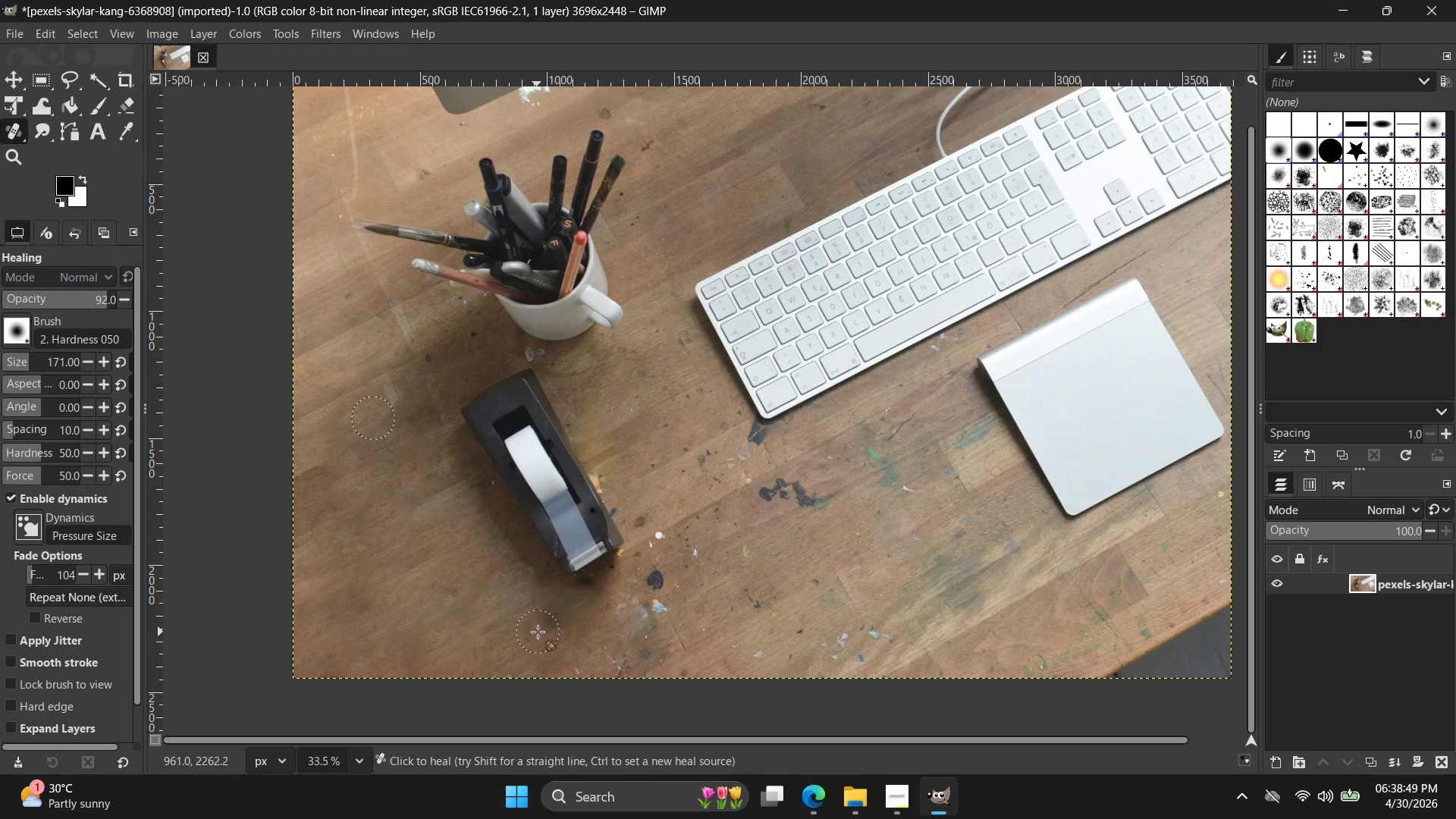 
left_click_drag(start_coordinate=[686, 610], to_coordinate=[632, 588])
 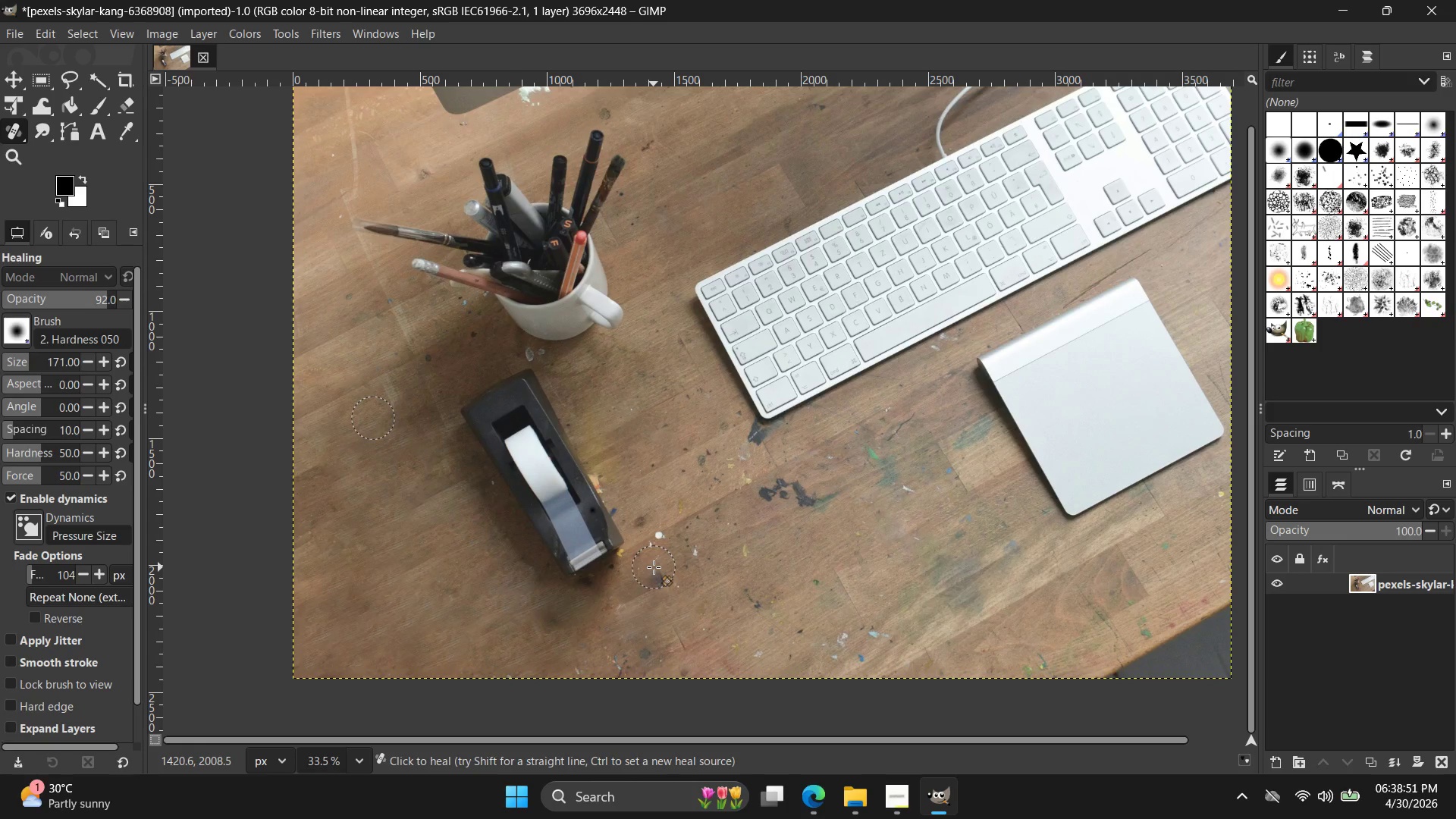 
left_click_drag(start_coordinate=[654, 567], to_coordinate=[624, 606])
 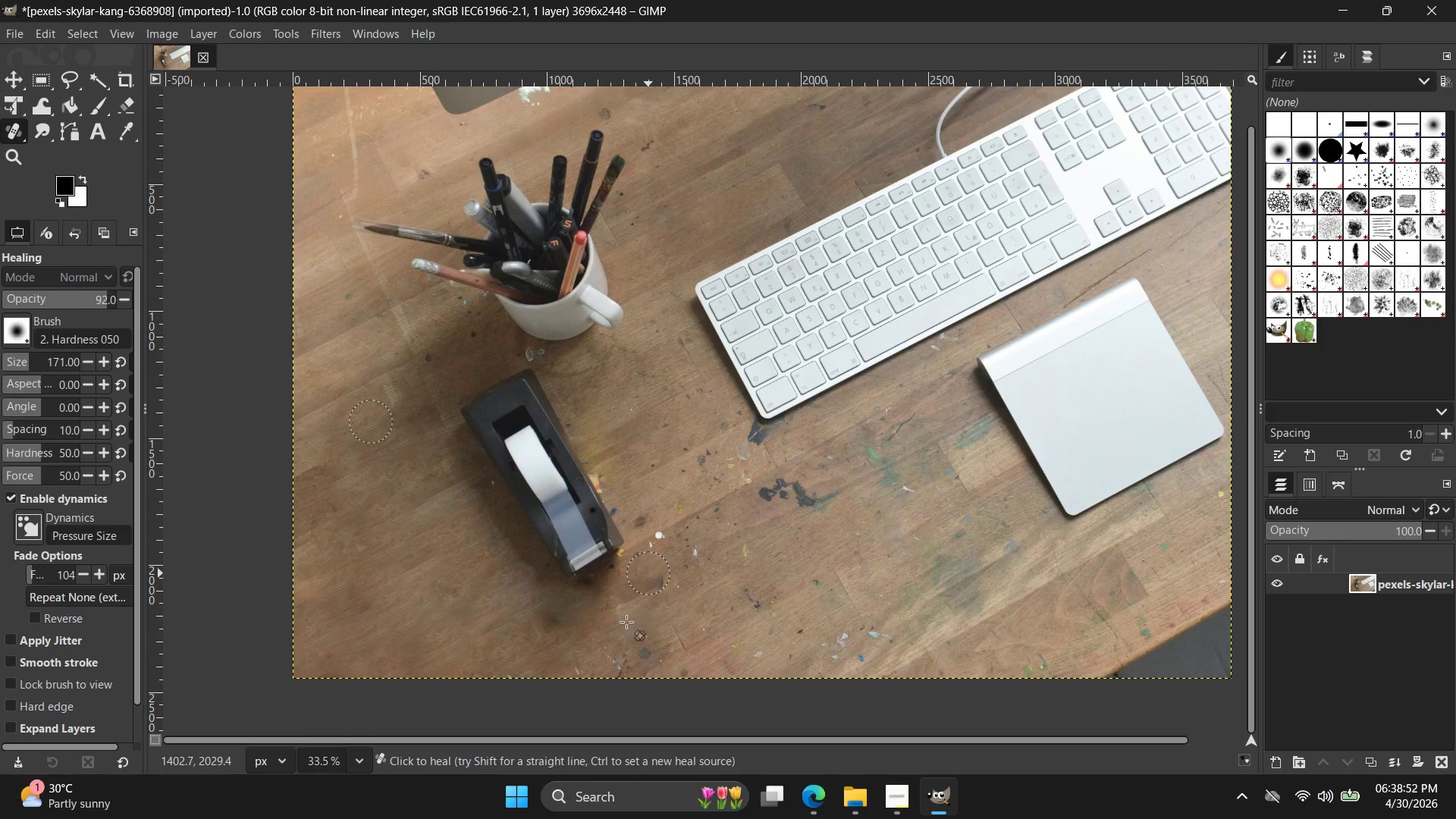 
left_click_drag(start_coordinate=[628, 625], to_coordinate=[629, 645])
 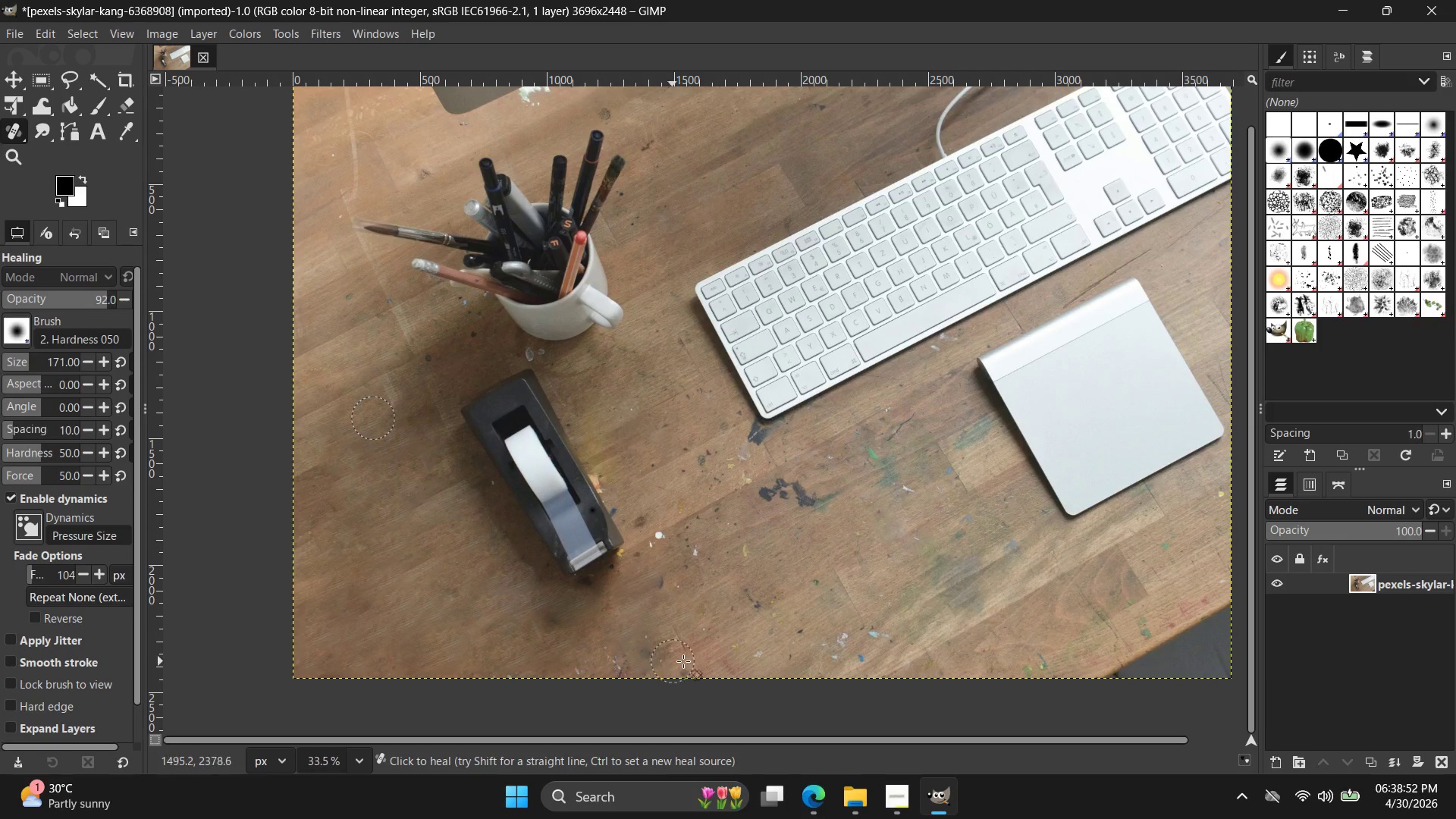 
left_click_drag(start_coordinate=[681, 661], to_coordinate=[667, 661])
 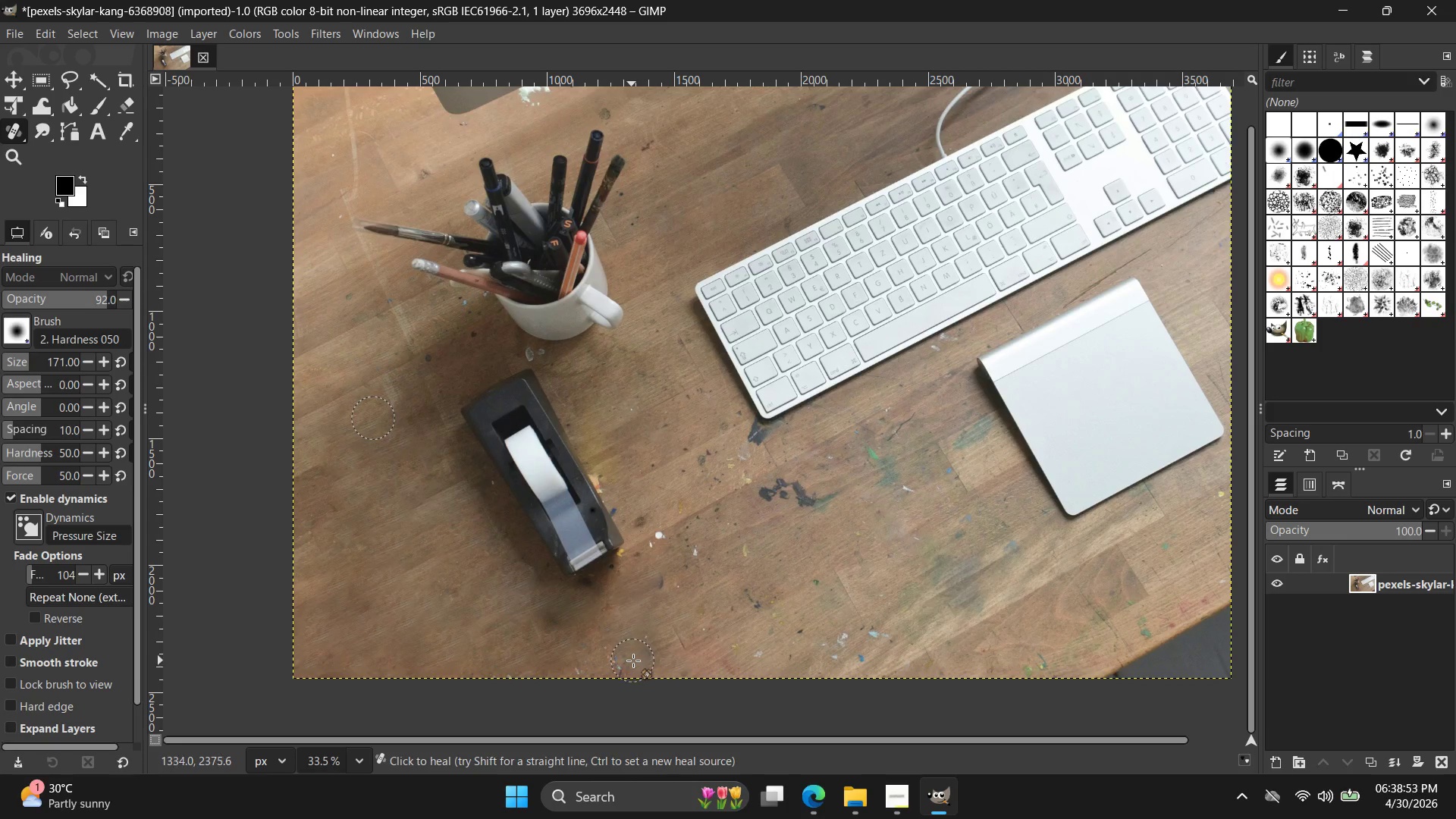 
left_click_drag(start_coordinate=[643, 657], to_coordinate=[586, 666])
 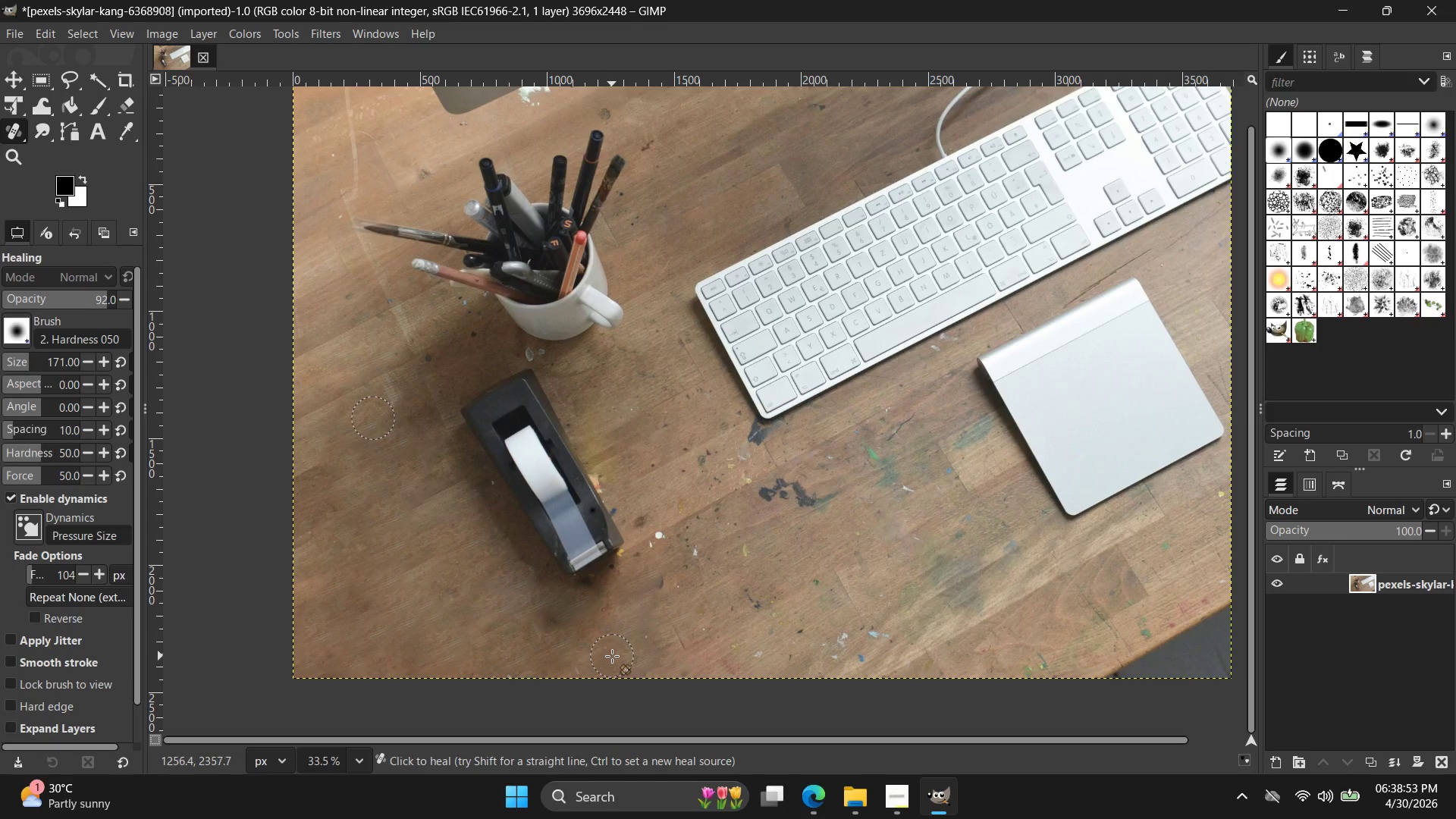 
left_click_drag(start_coordinate=[610, 656], to_coordinate=[561, 648])
 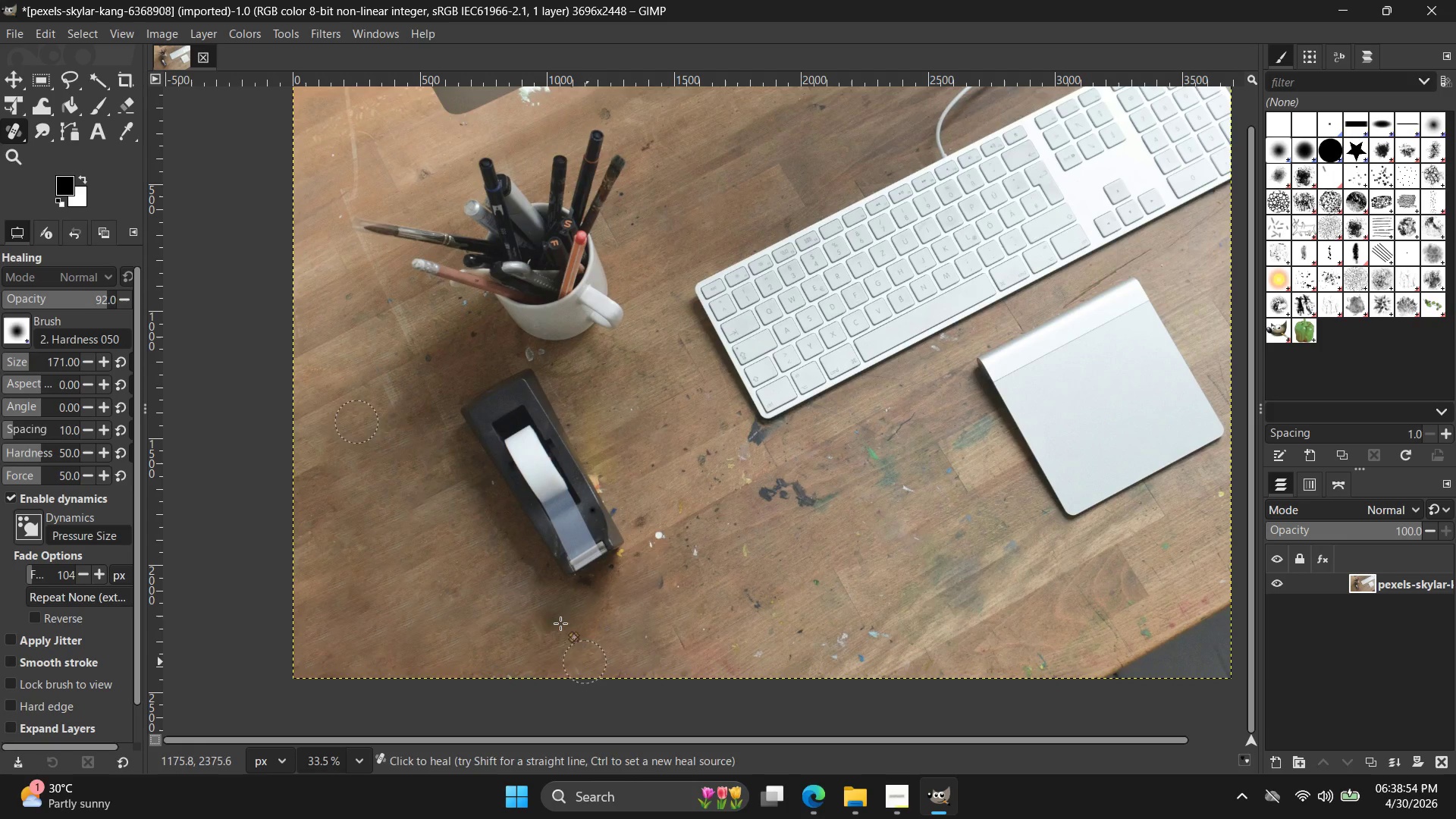 
left_click_drag(start_coordinate=[557, 624], to_coordinate=[533, 629])
 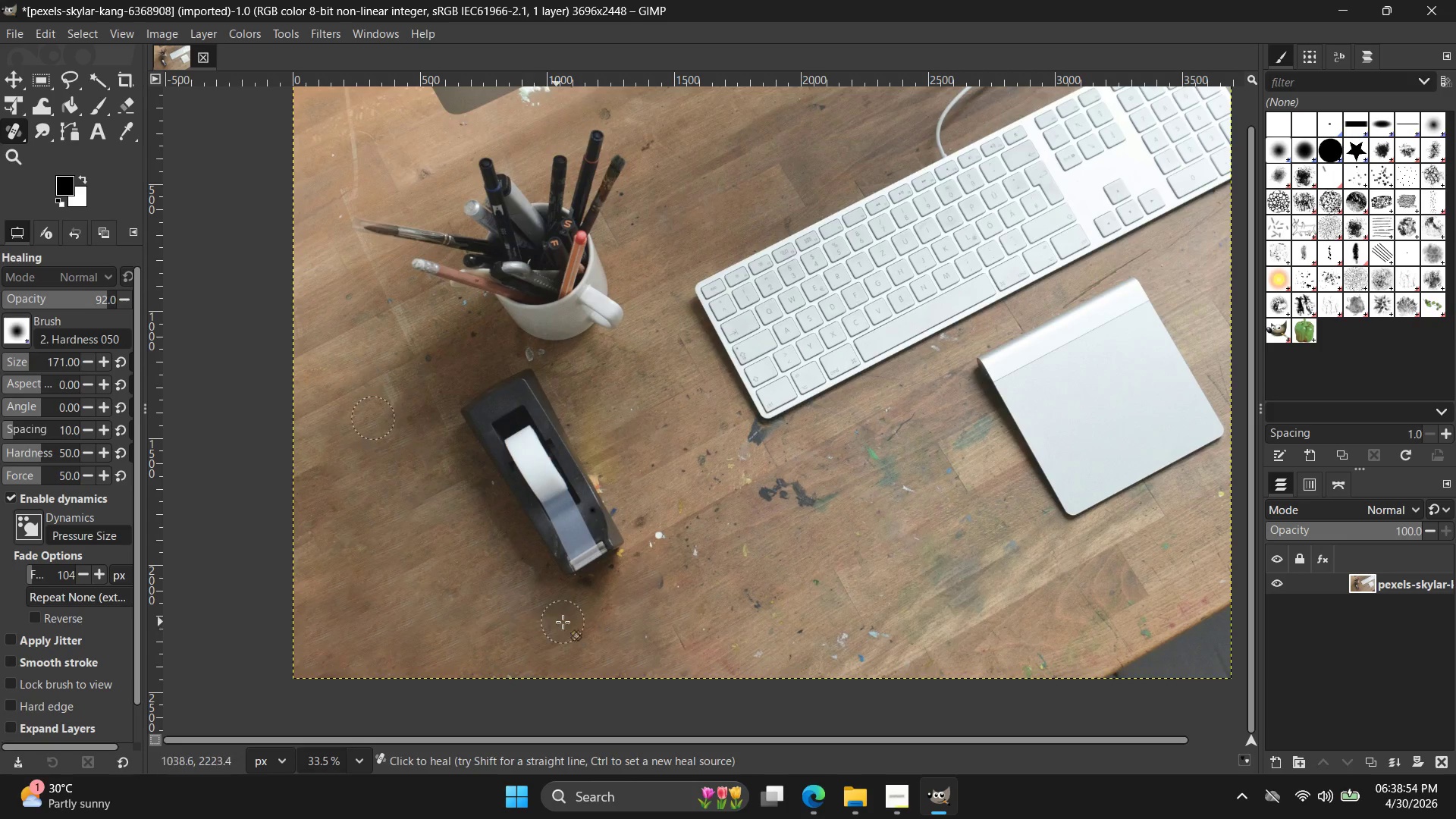 
left_click_drag(start_coordinate=[561, 622], to_coordinate=[548, 626])
 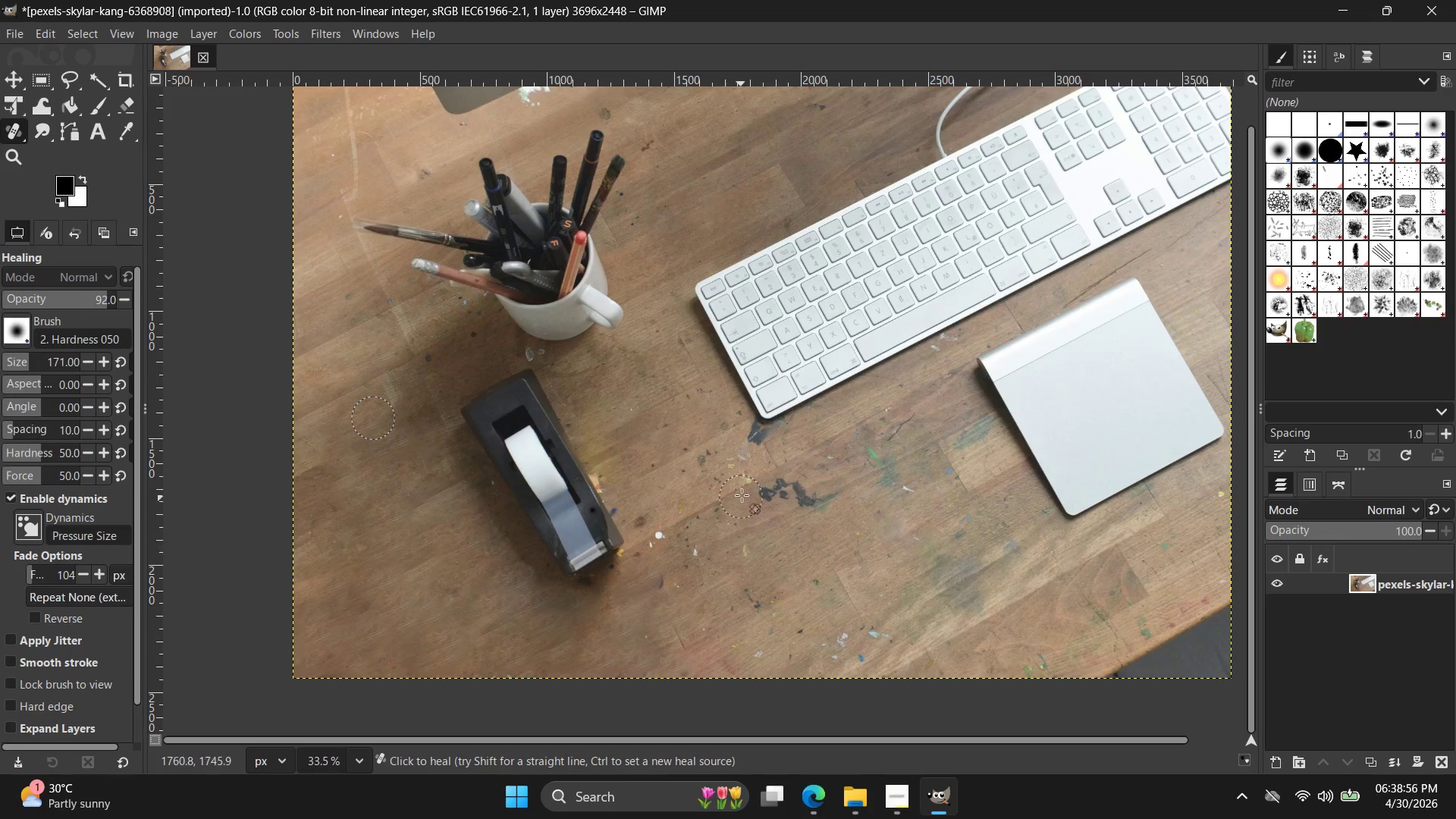 
left_click([777, 491])
 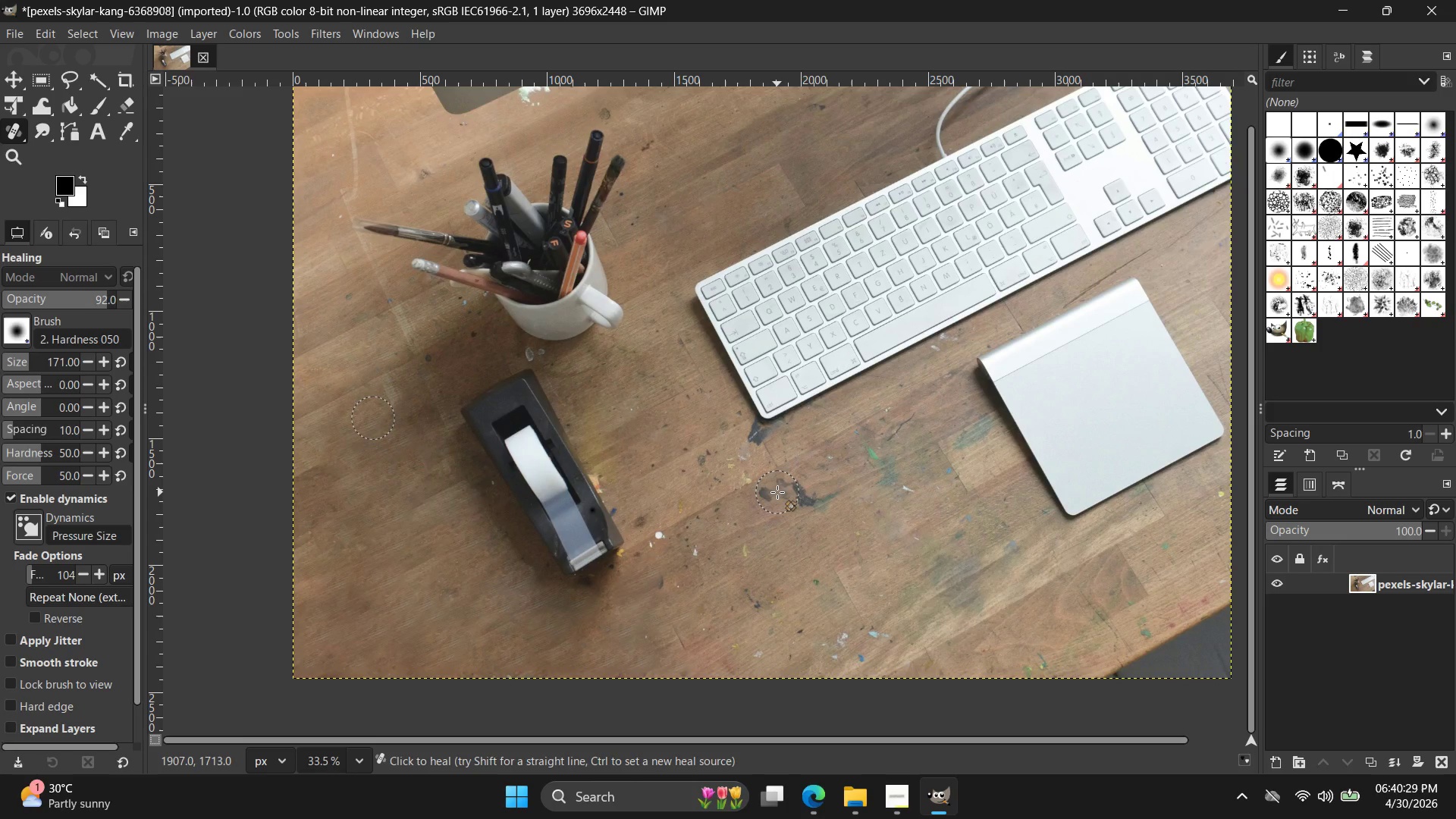 
wait(97.7)
 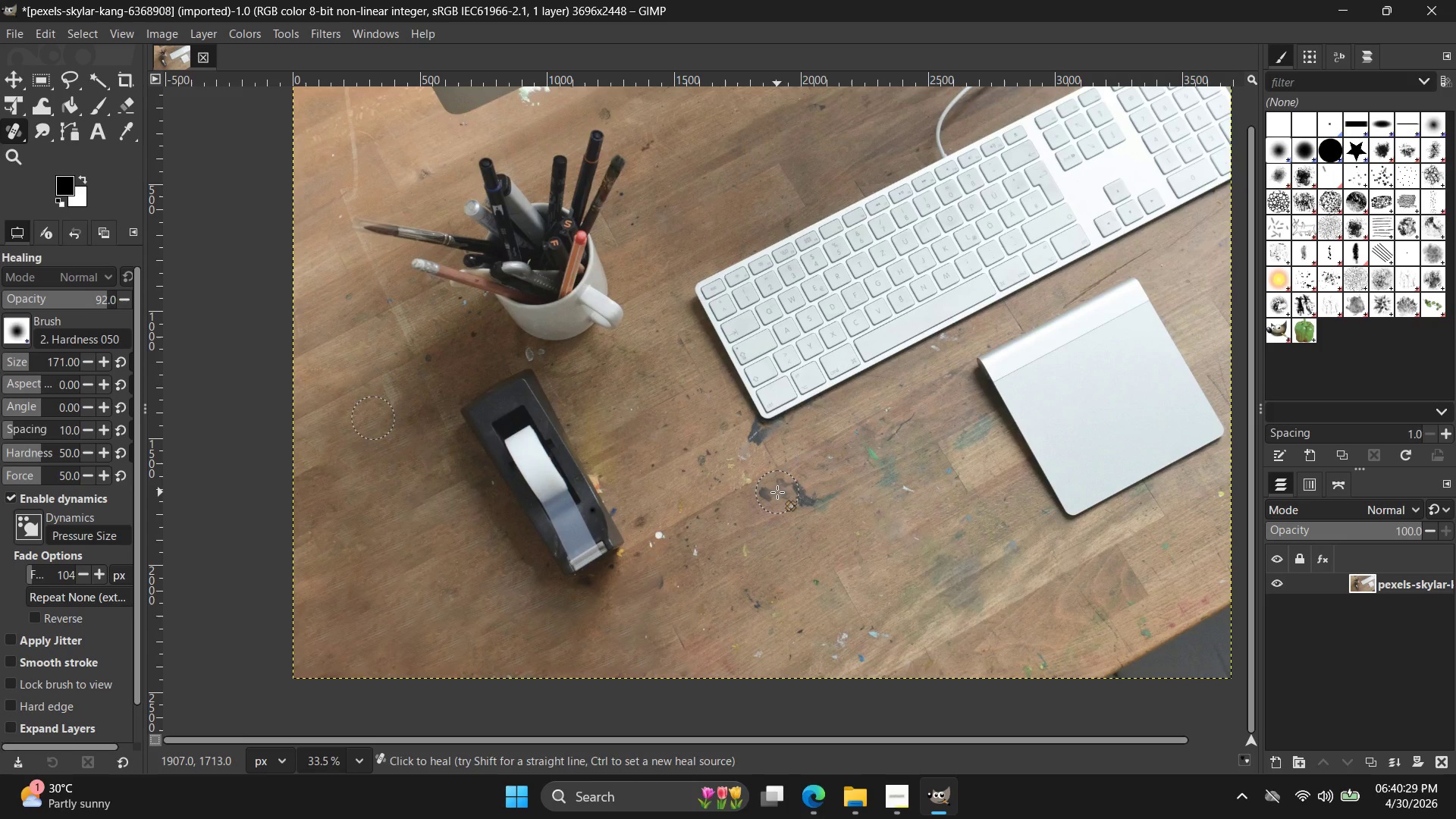 
left_click_drag(start_coordinate=[392, 392], to_coordinate=[381, 403])
 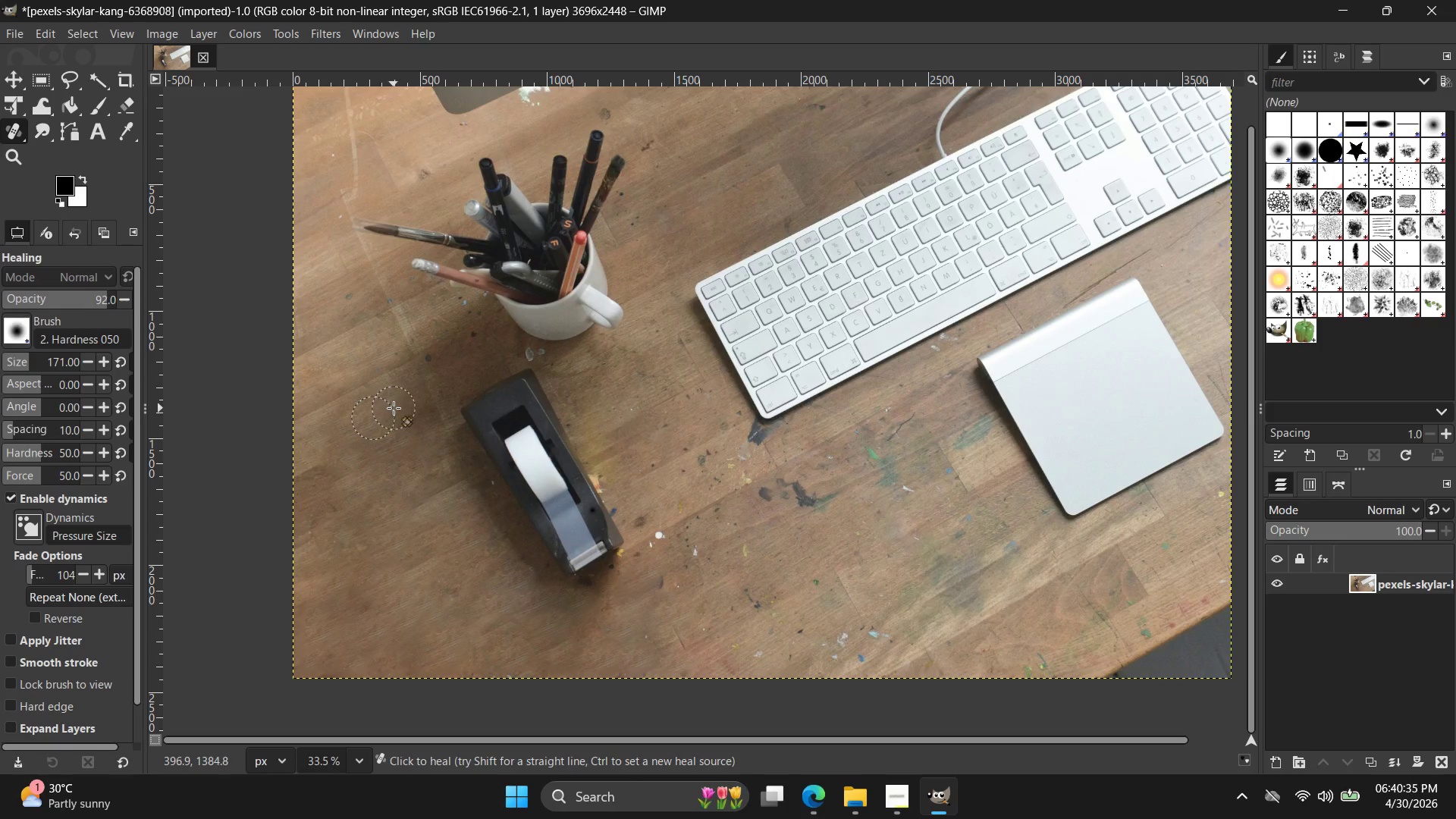 
left_click_drag(start_coordinate=[384, 408], to_coordinate=[420, 391])
 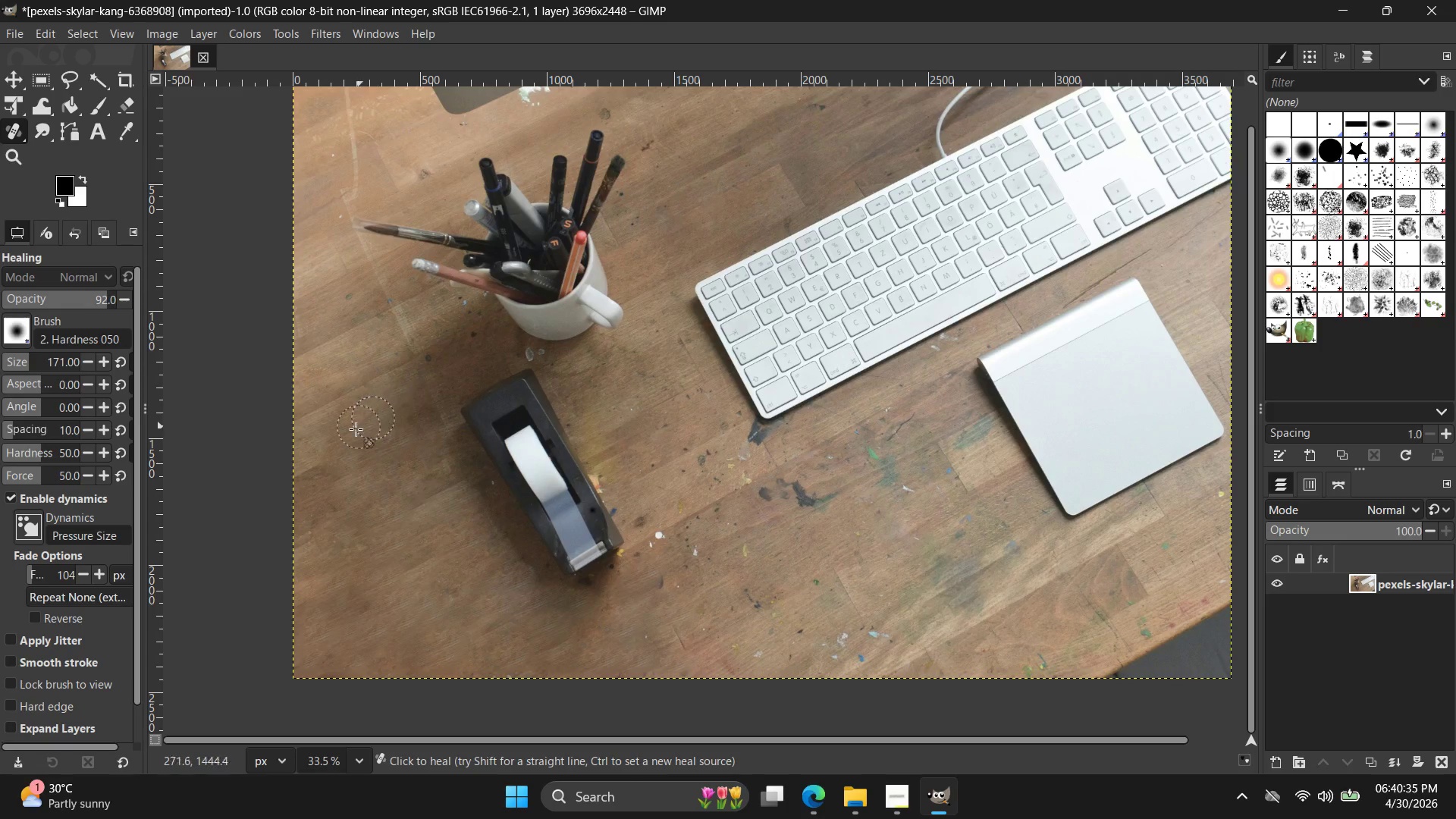 
left_click_drag(start_coordinate=[346, 433], to_coordinate=[334, 439])
 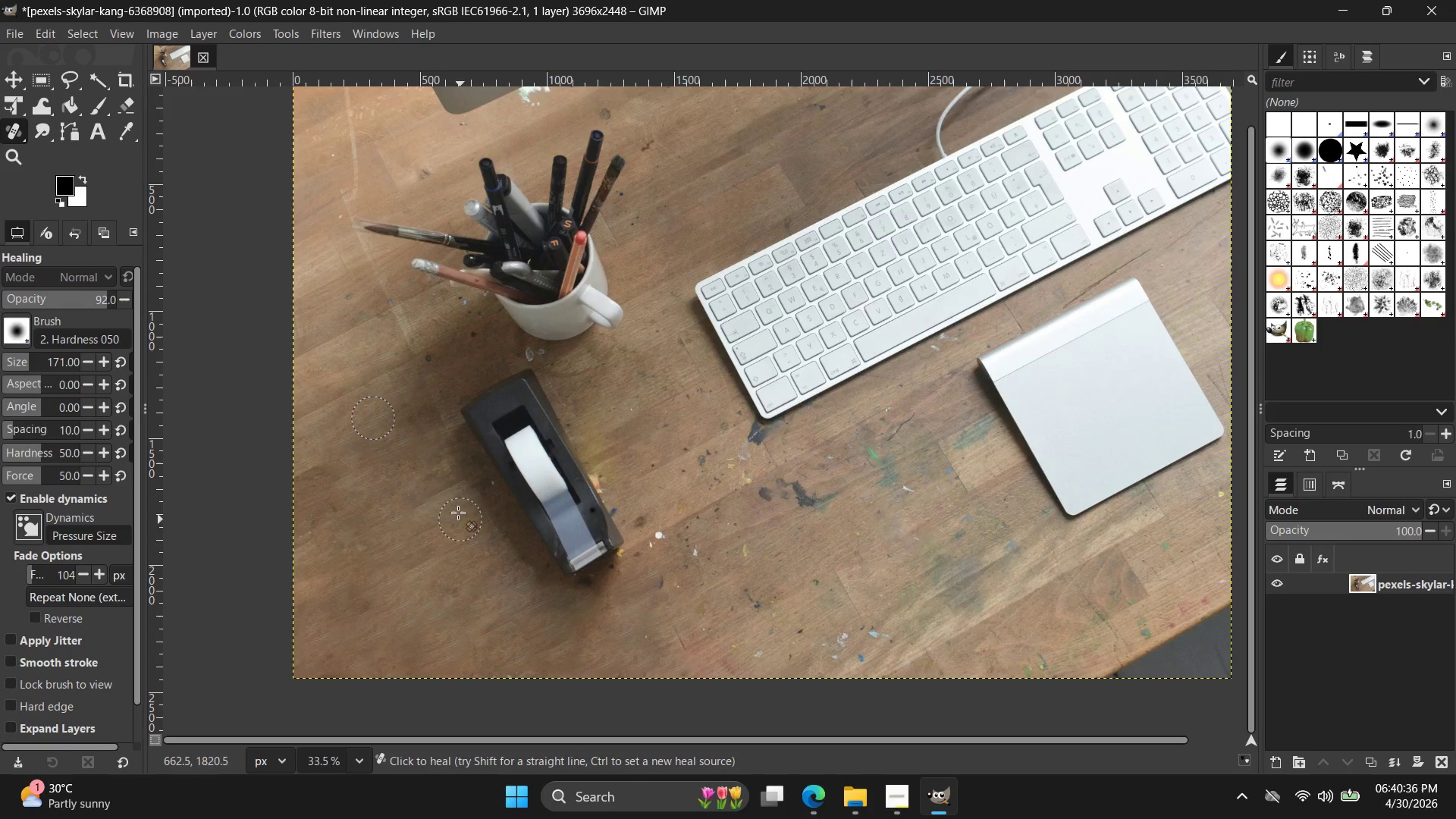 
left_click_drag(start_coordinate=[425, 507], to_coordinate=[411, 510])
 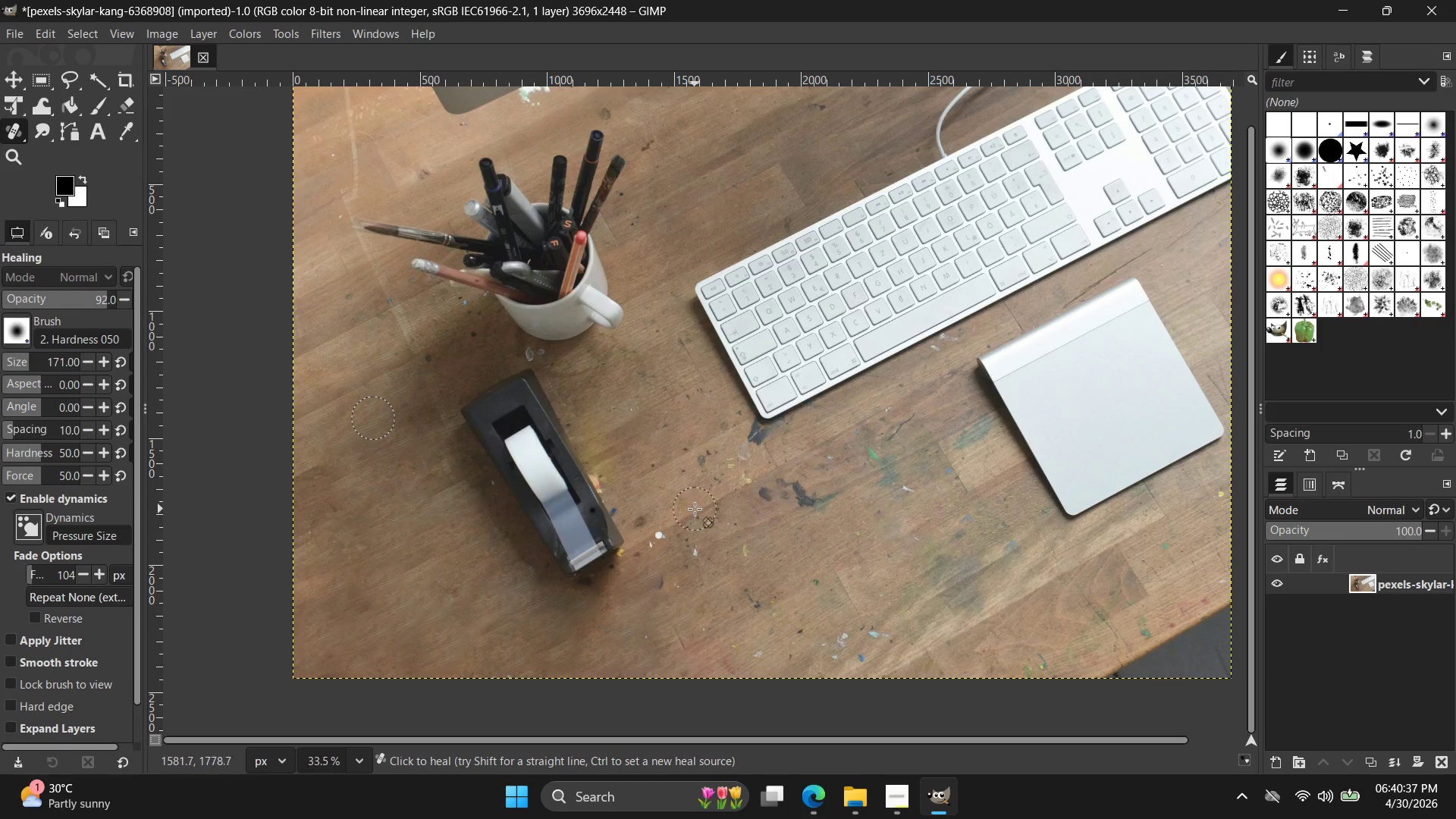 
left_click_drag(start_coordinate=[665, 517], to_coordinate=[708, 539])
 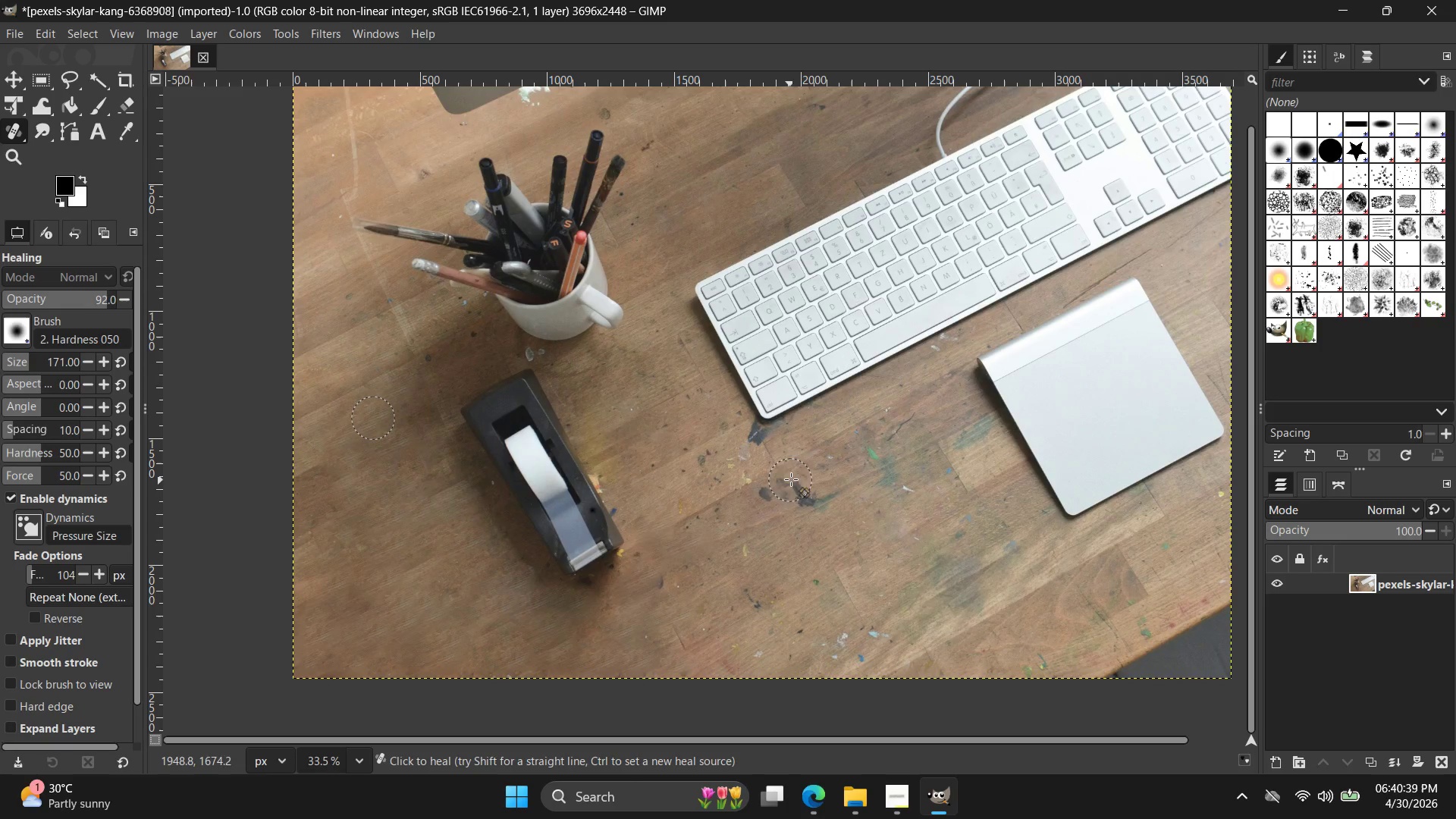 
left_click_drag(start_coordinate=[769, 483], to_coordinate=[821, 492])
 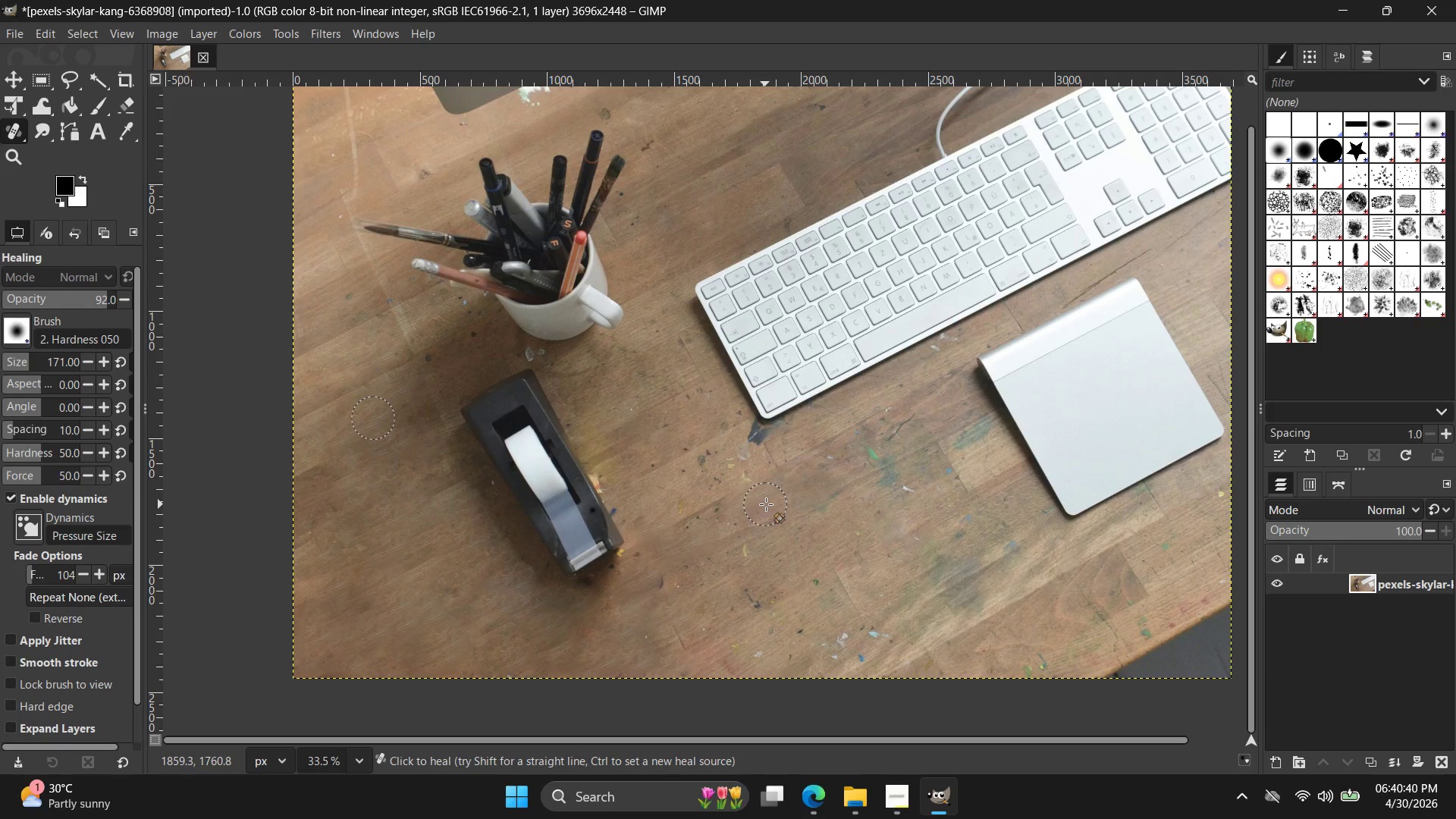 
left_click_drag(start_coordinate=[778, 504], to_coordinate=[856, 495])
 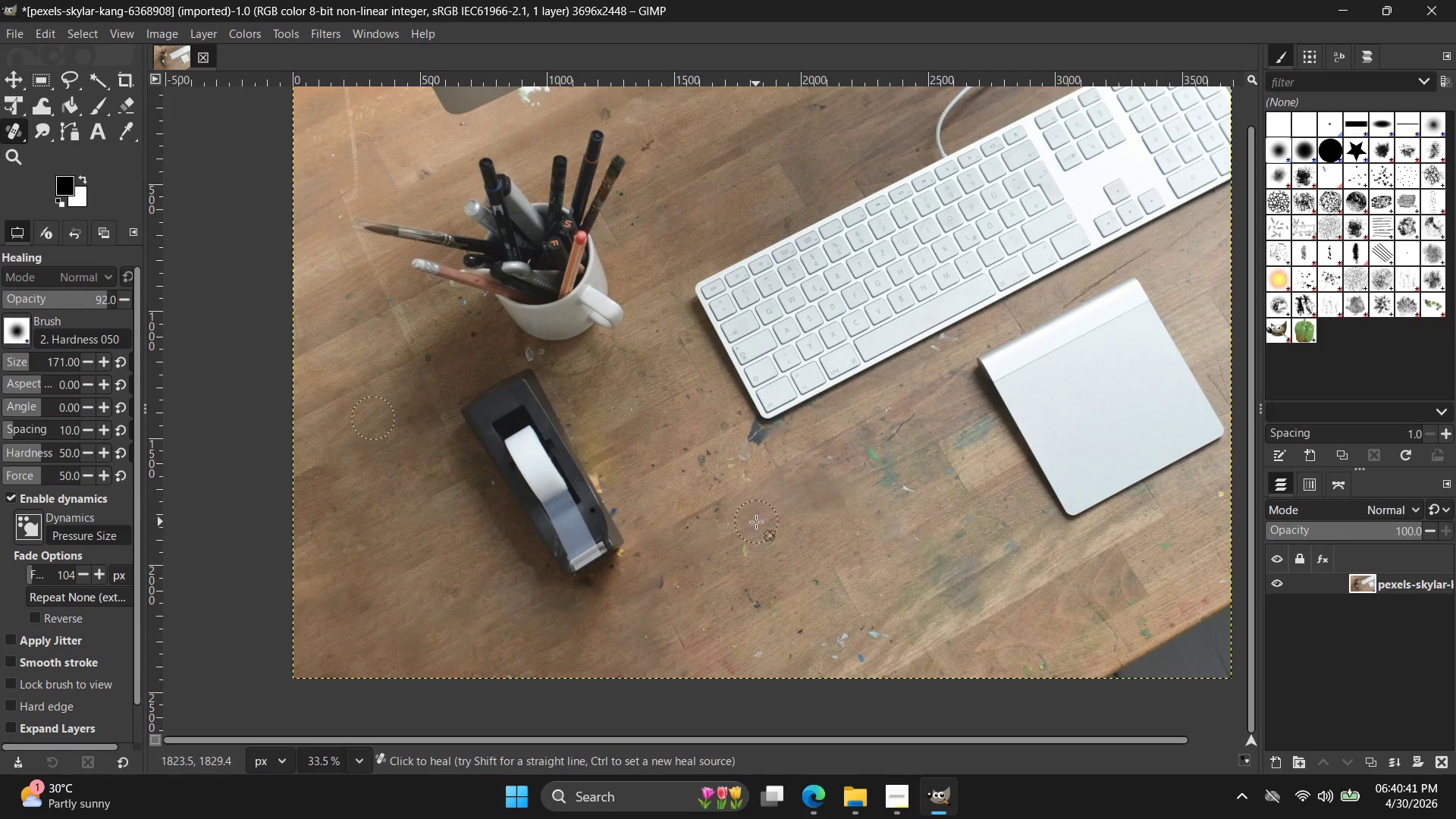 
left_click_drag(start_coordinate=[745, 522], to_coordinate=[717, 525])
 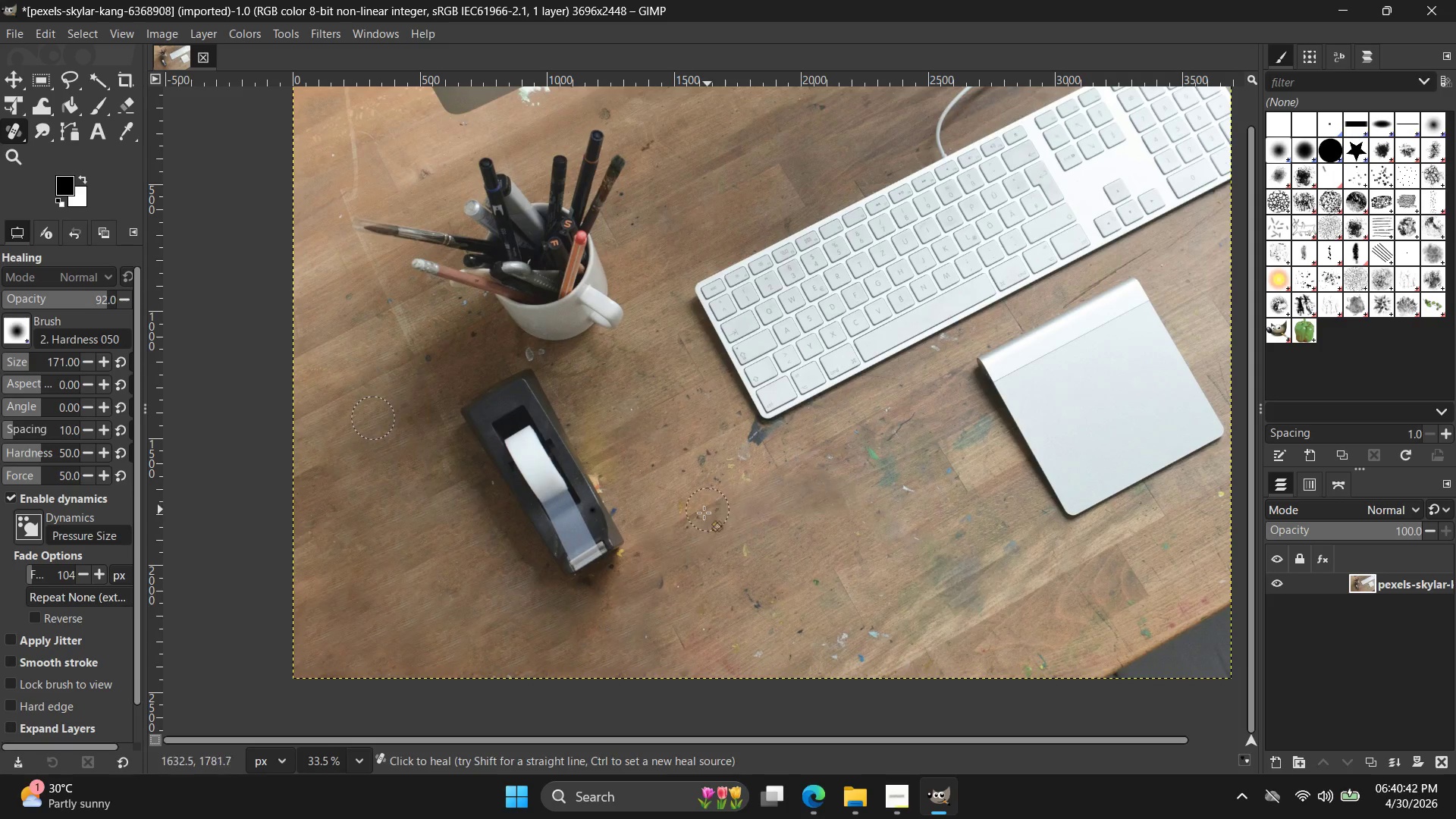 
left_click_drag(start_coordinate=[704, 512], to_coordinate=[701, 516])
 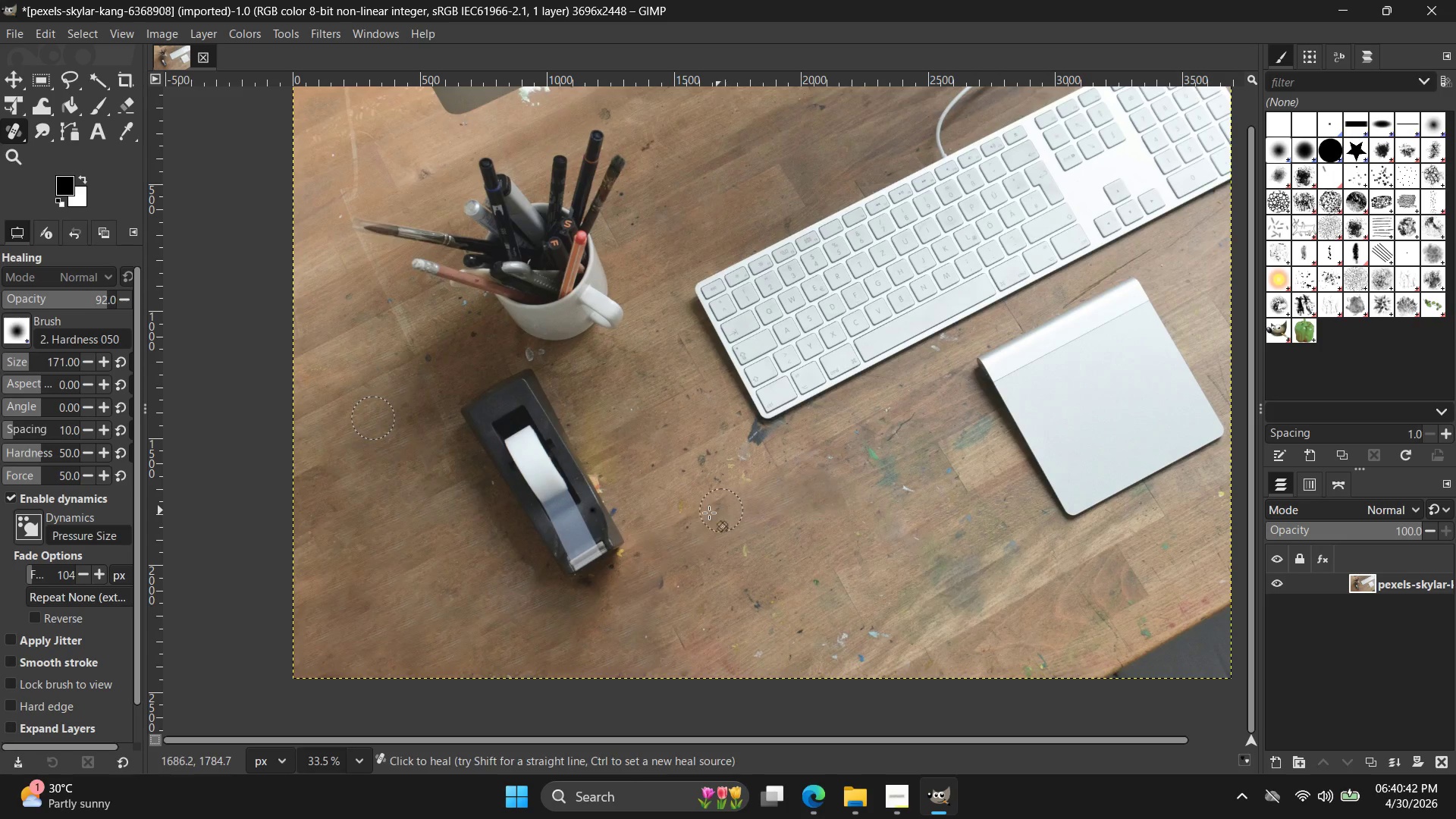 
left_click_drag(start_coordinate=[709, 513], to_coordinate=[675, 526])
 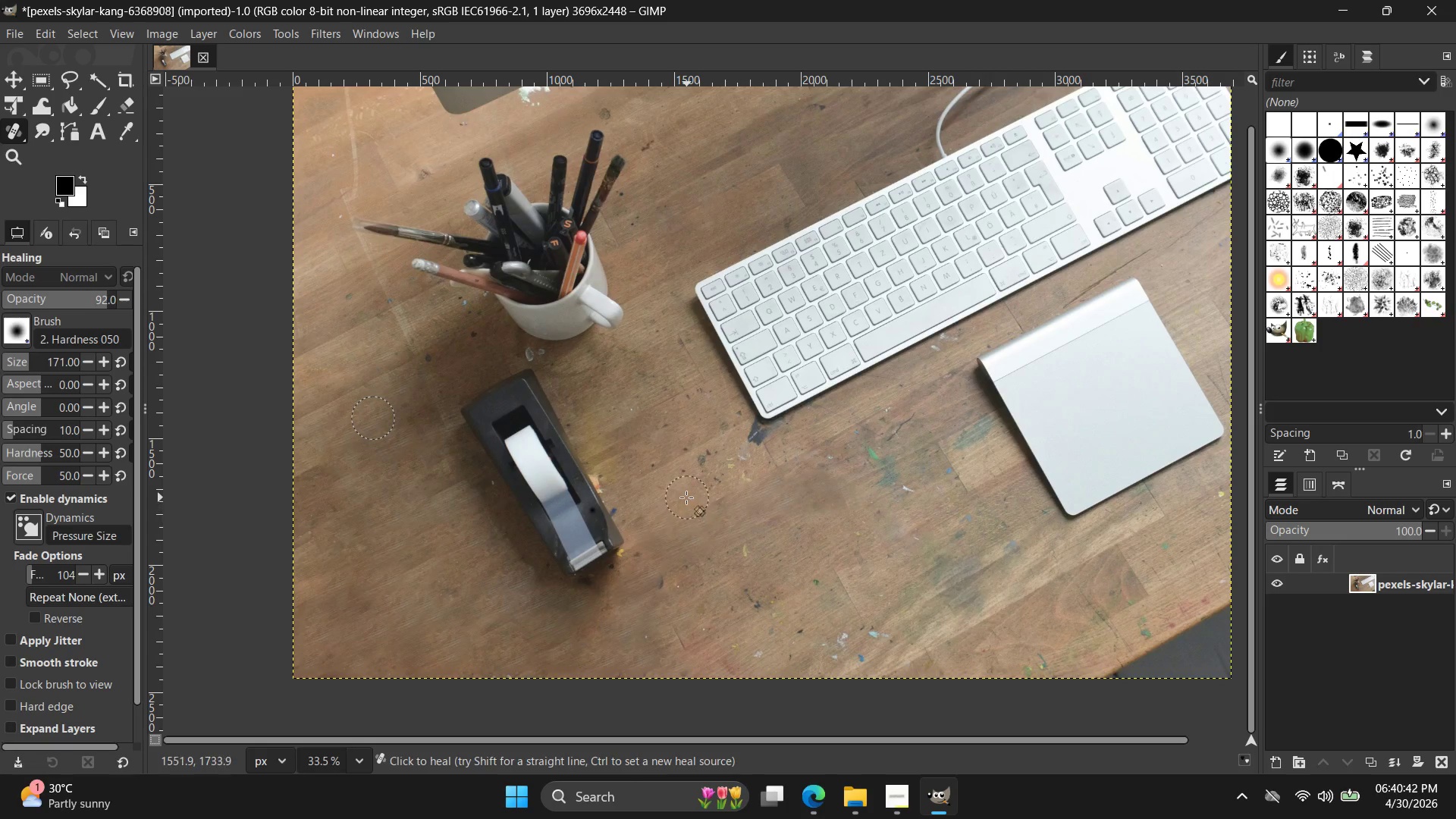 
left_click_drag(start_coordinate=[683, 499], to_coordinate=[695, 501])
 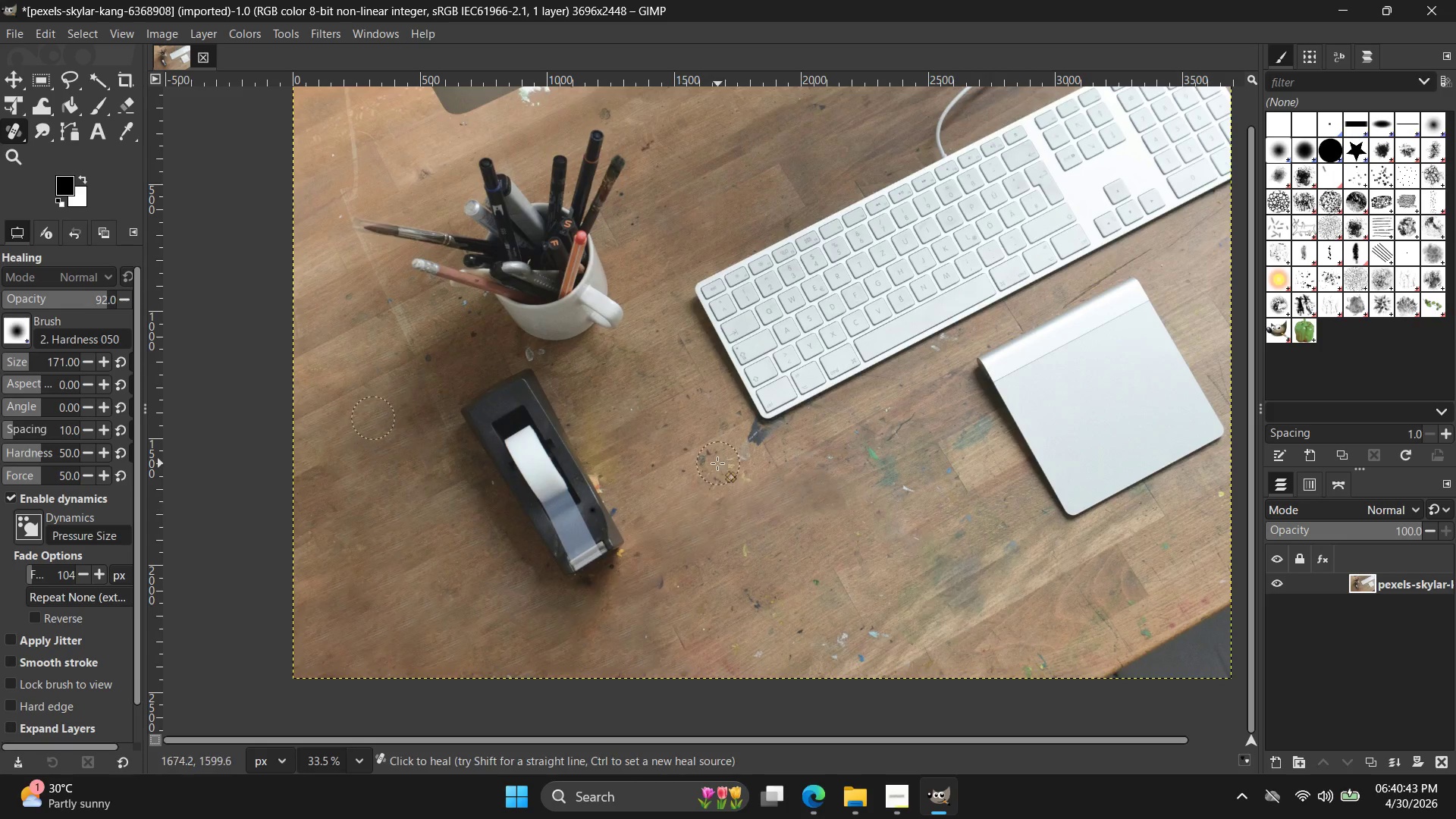 
left_click_drag(start_coordinate=[715, 463], to_coordinate=[689, 470])
 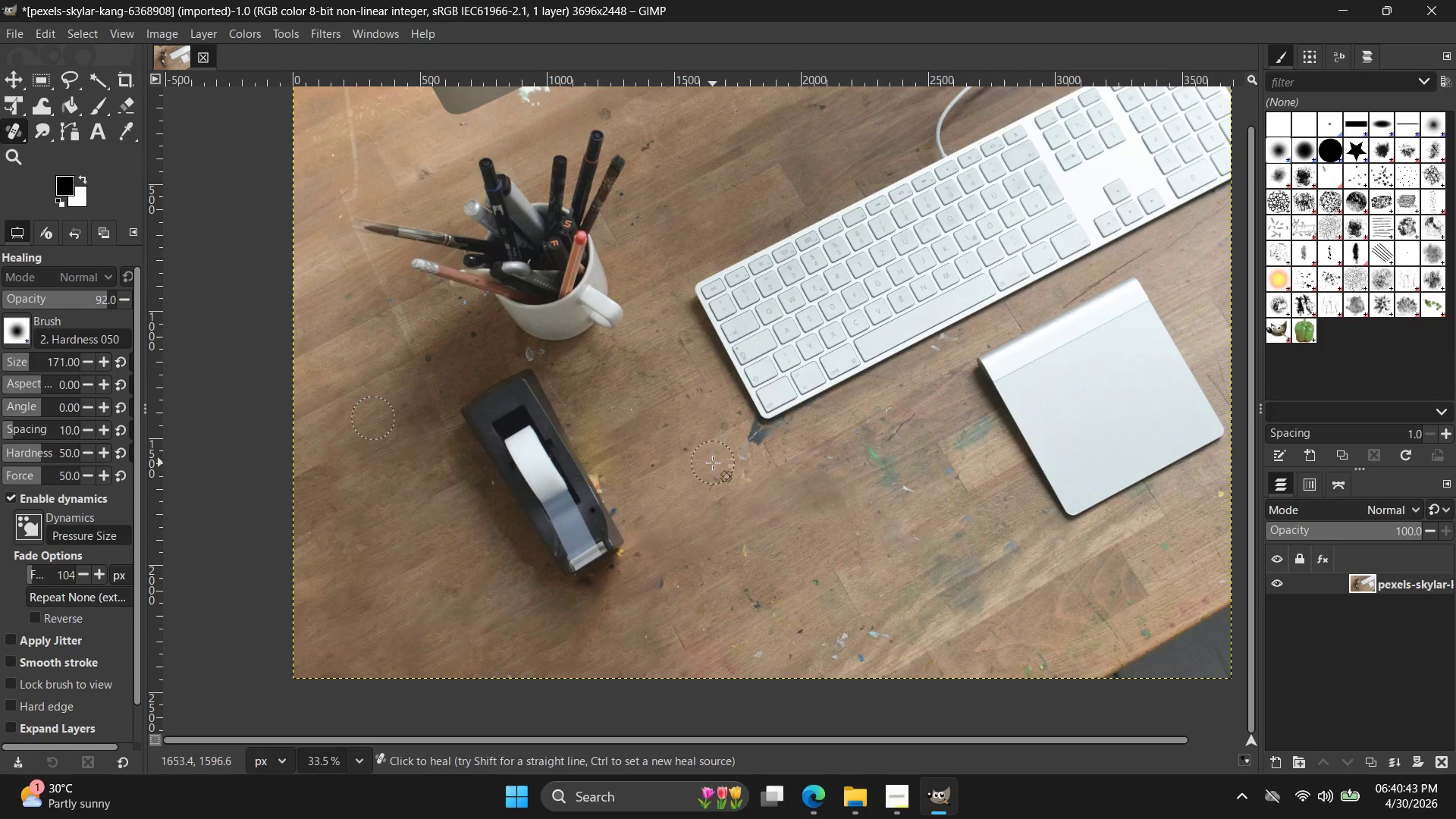 
left_click_drag(start_coordinate=[700, 470], to_coordinate=[719, 465])
 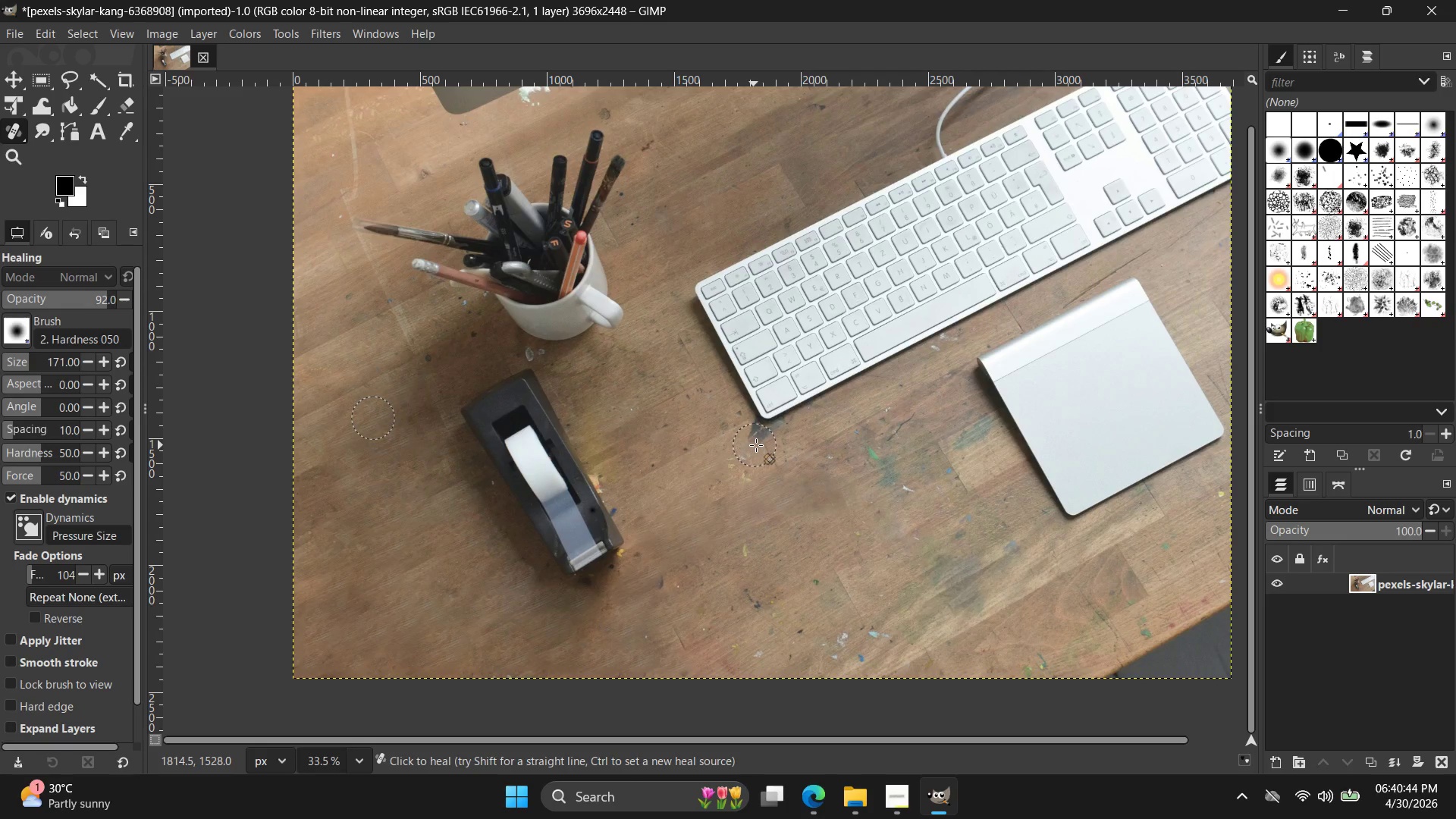 
triple_click([765, 442])
 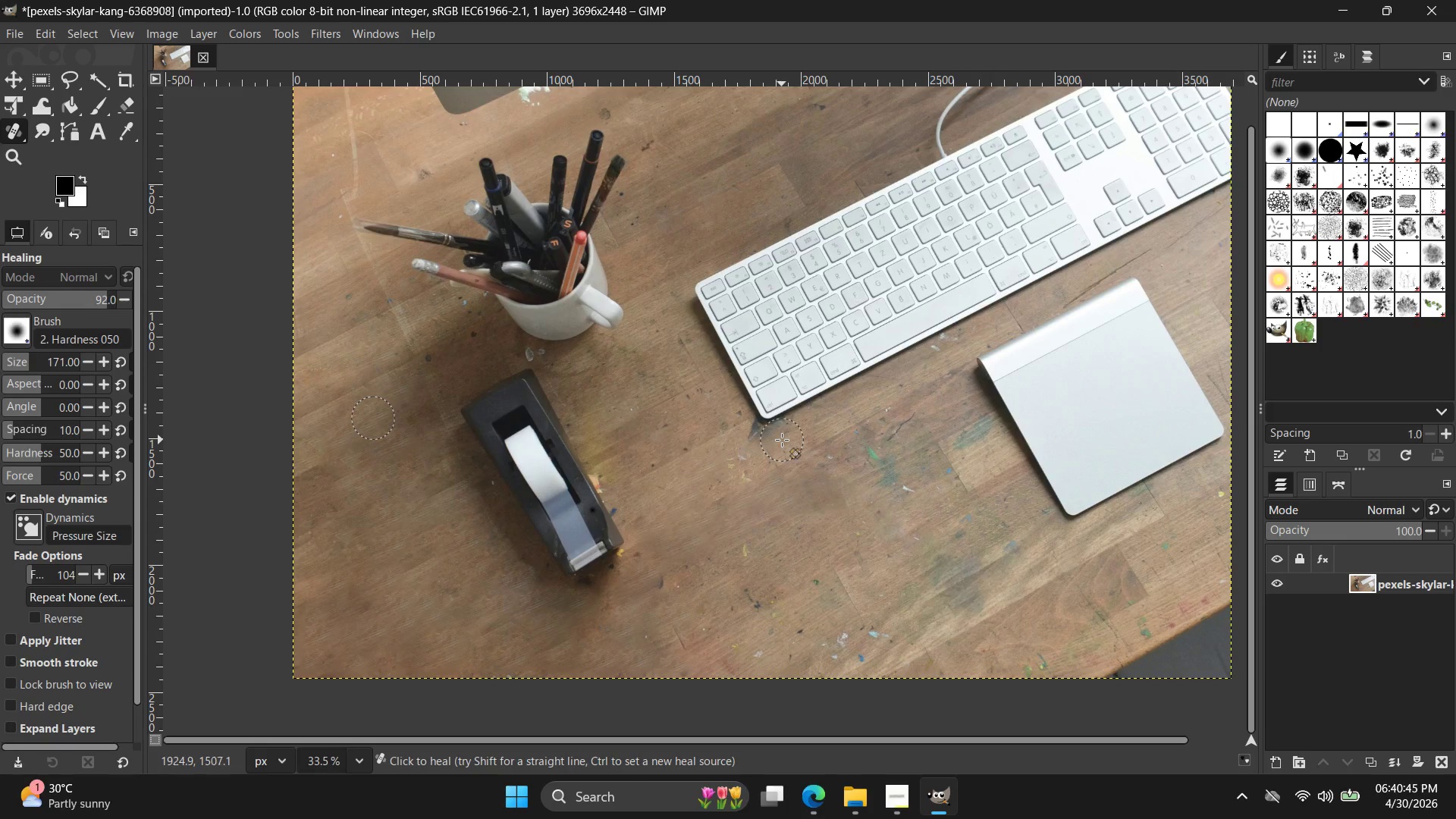 
left_click_drag(start_coordinate=[783, 439], to_coordinate=[808, 441])
 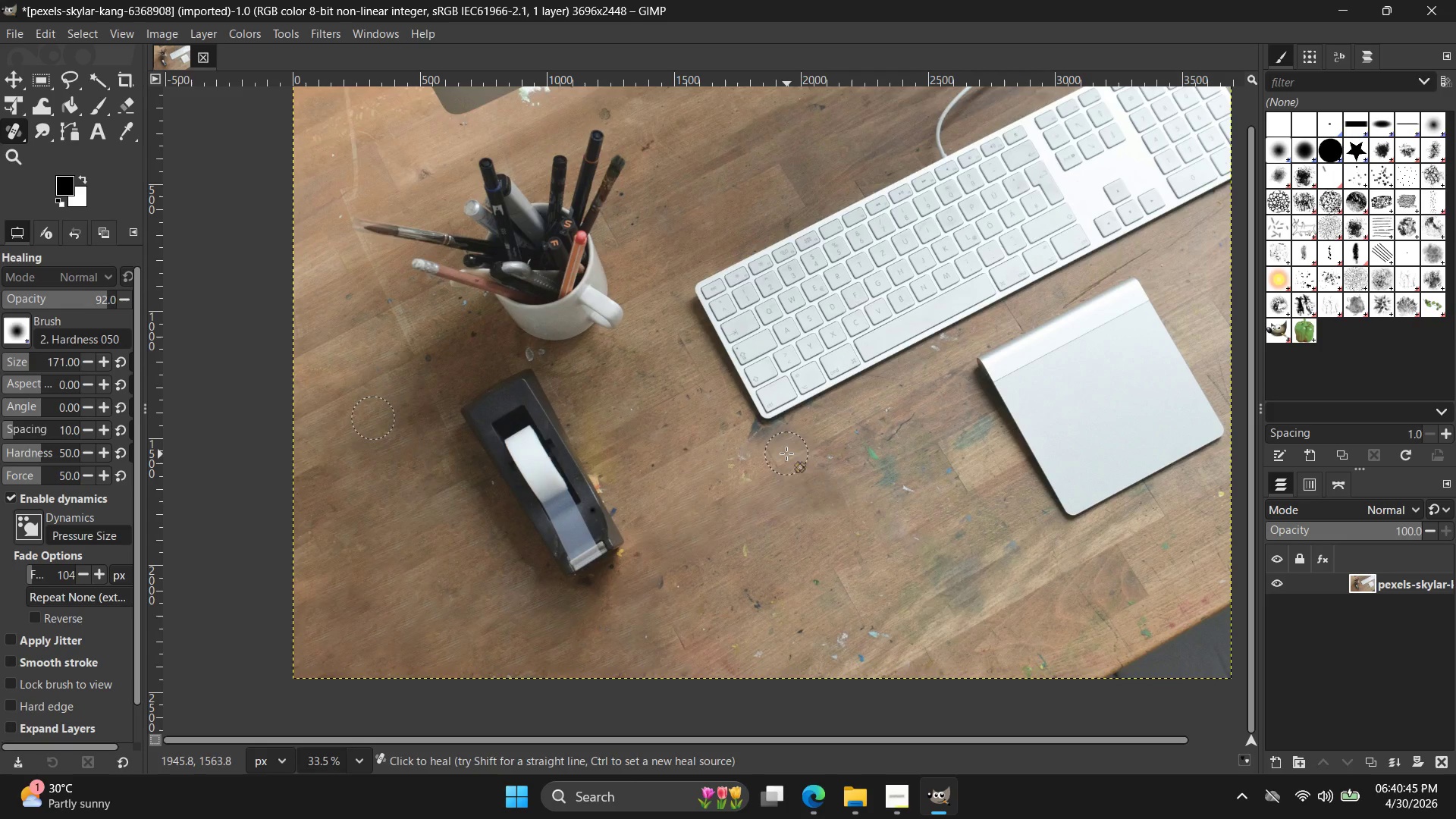 
left_click_drag(start_coordinate=[770, 452], to_coordinate=[748, 450])
 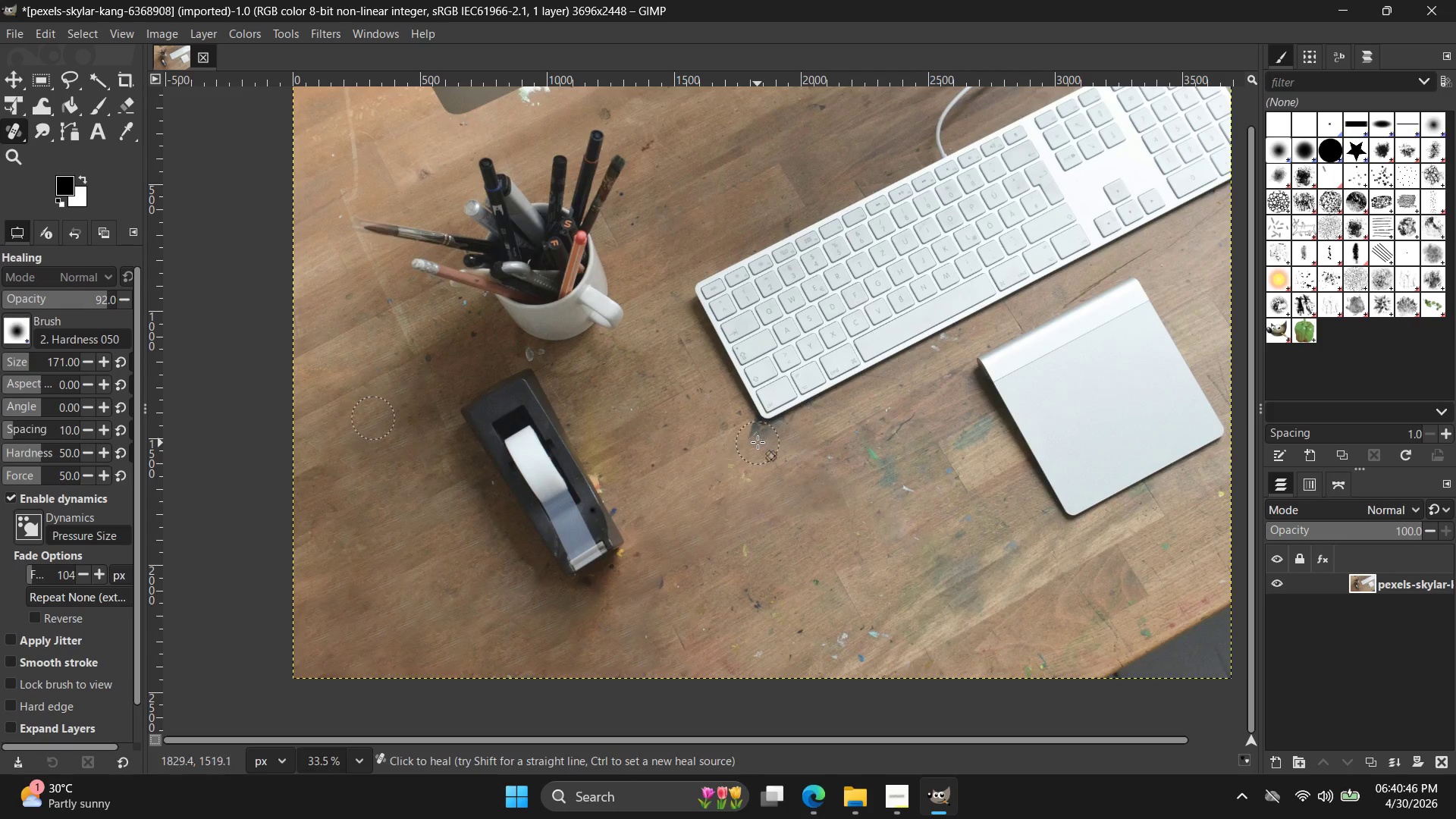 
left_click_drag(start_coordinate=[756, 442], to_coordinate=[739, 450])
 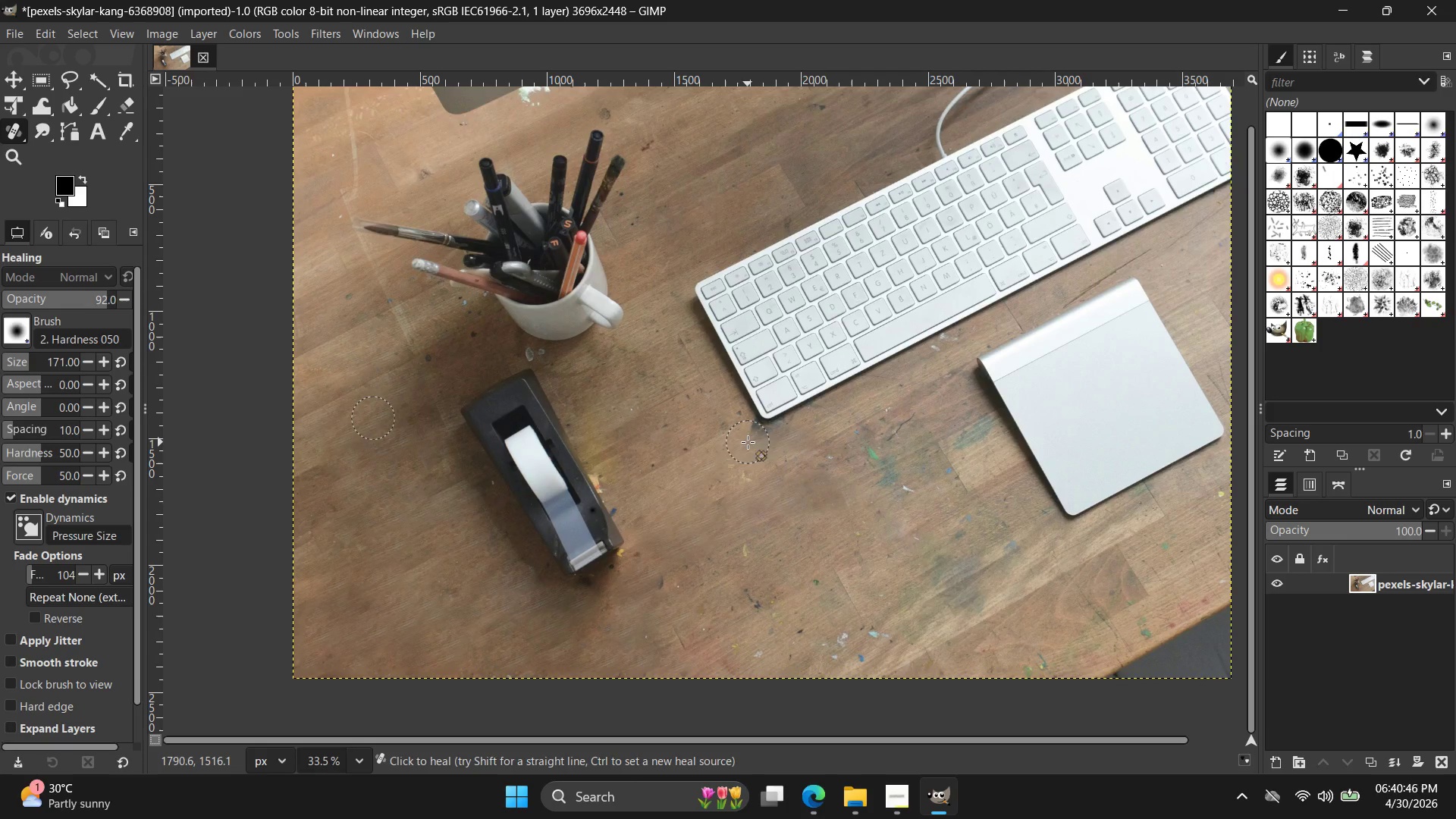 
left_click_drag(start_coordinate=[747, 442], to_coordinate=[701, 472])
 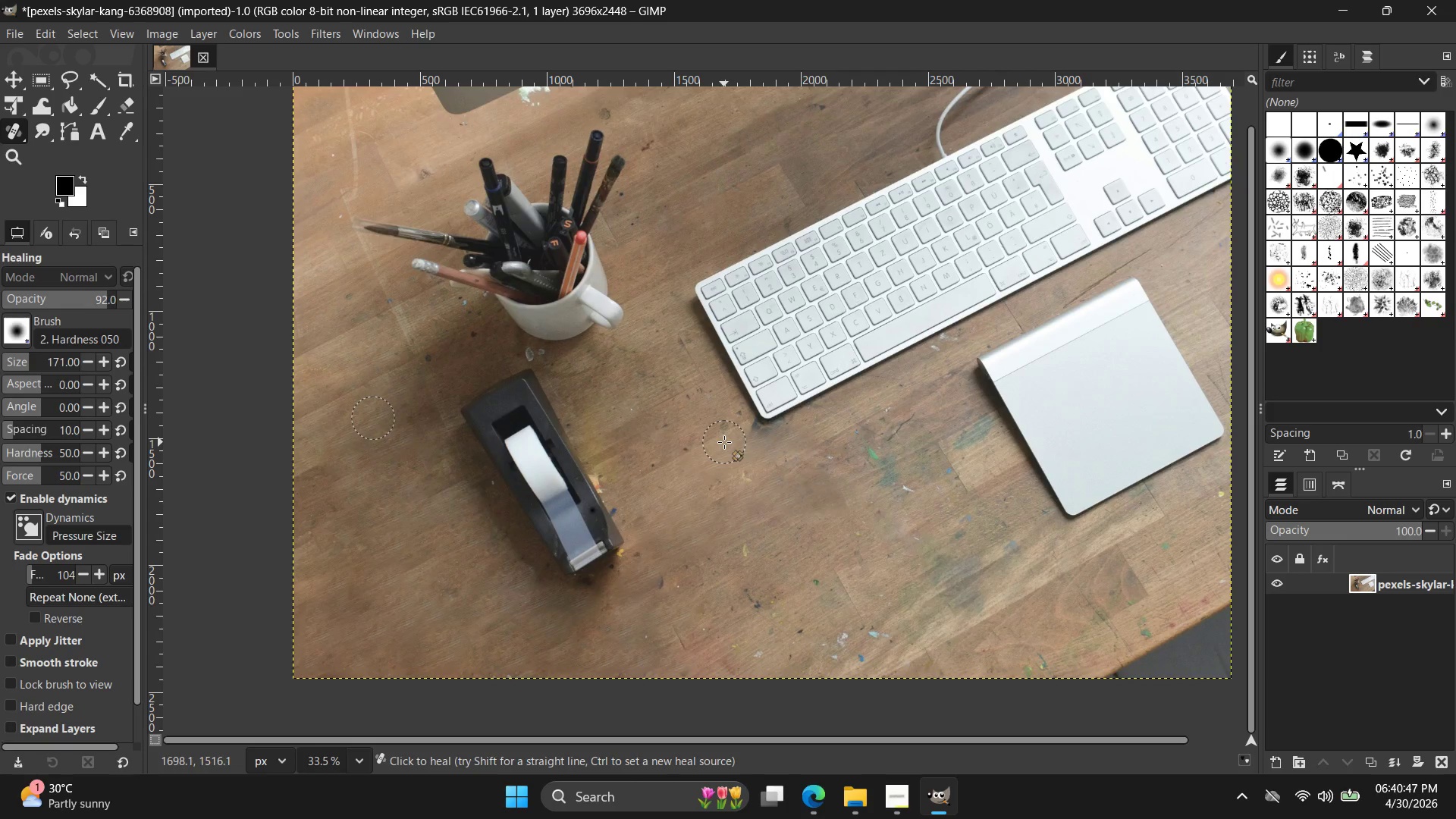 
left_click_drag(start_coordinate=[721, 442], to_coordinate=[657, 465])
 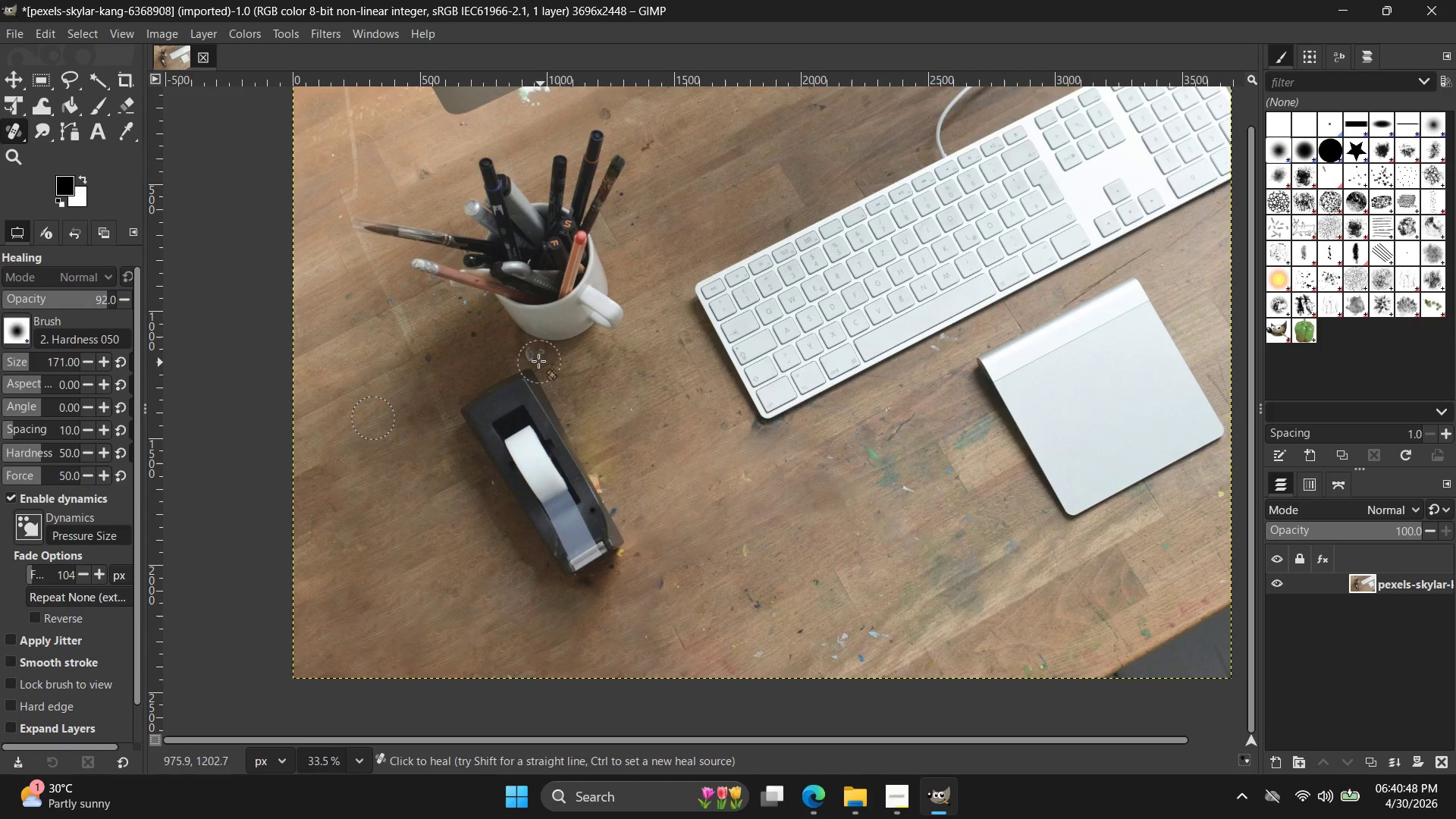 
left_click([535, 358])
 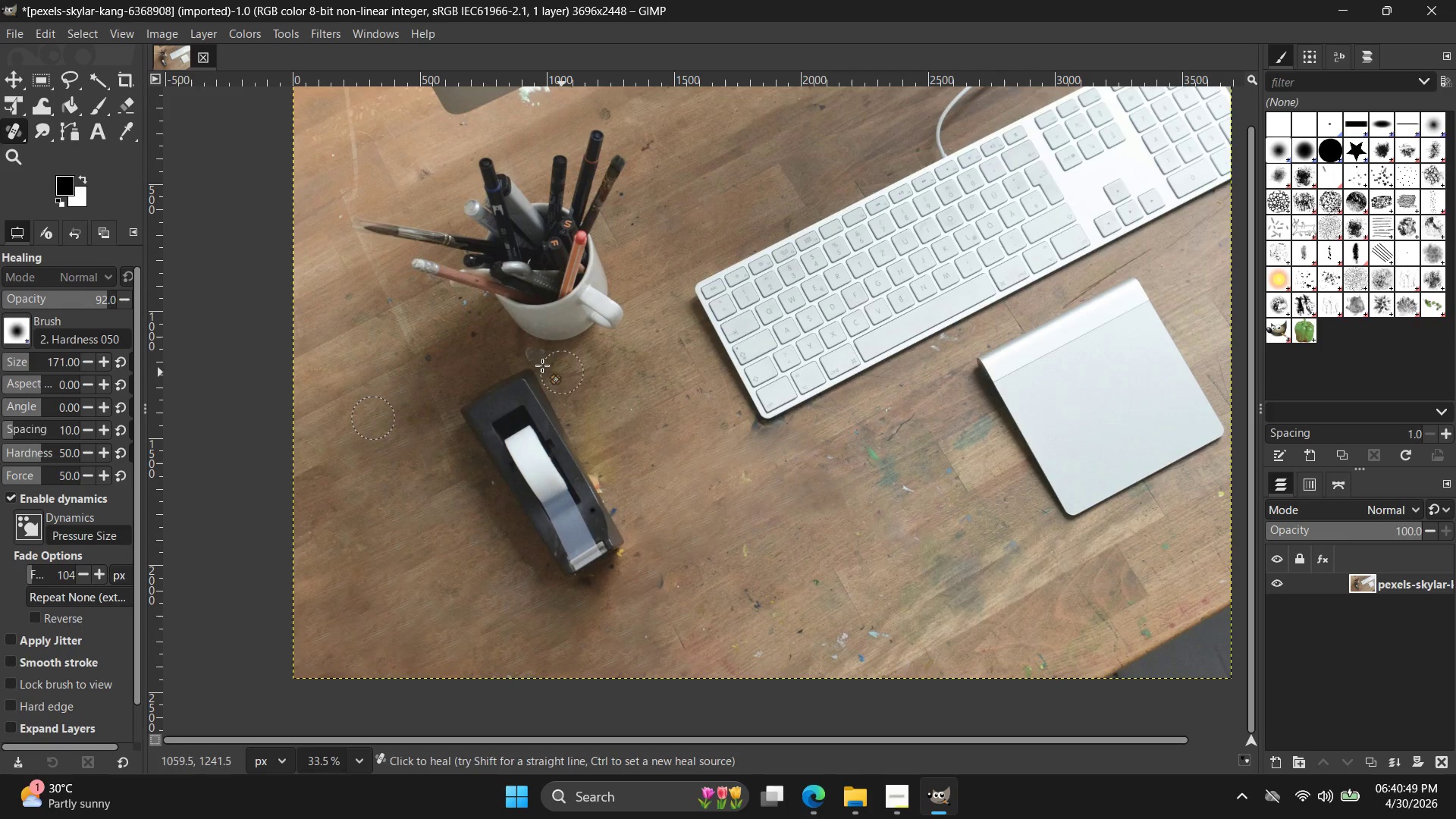 
left_click_drag(start_coordinate=[529, 361], to_coordinate=[507, 346])
 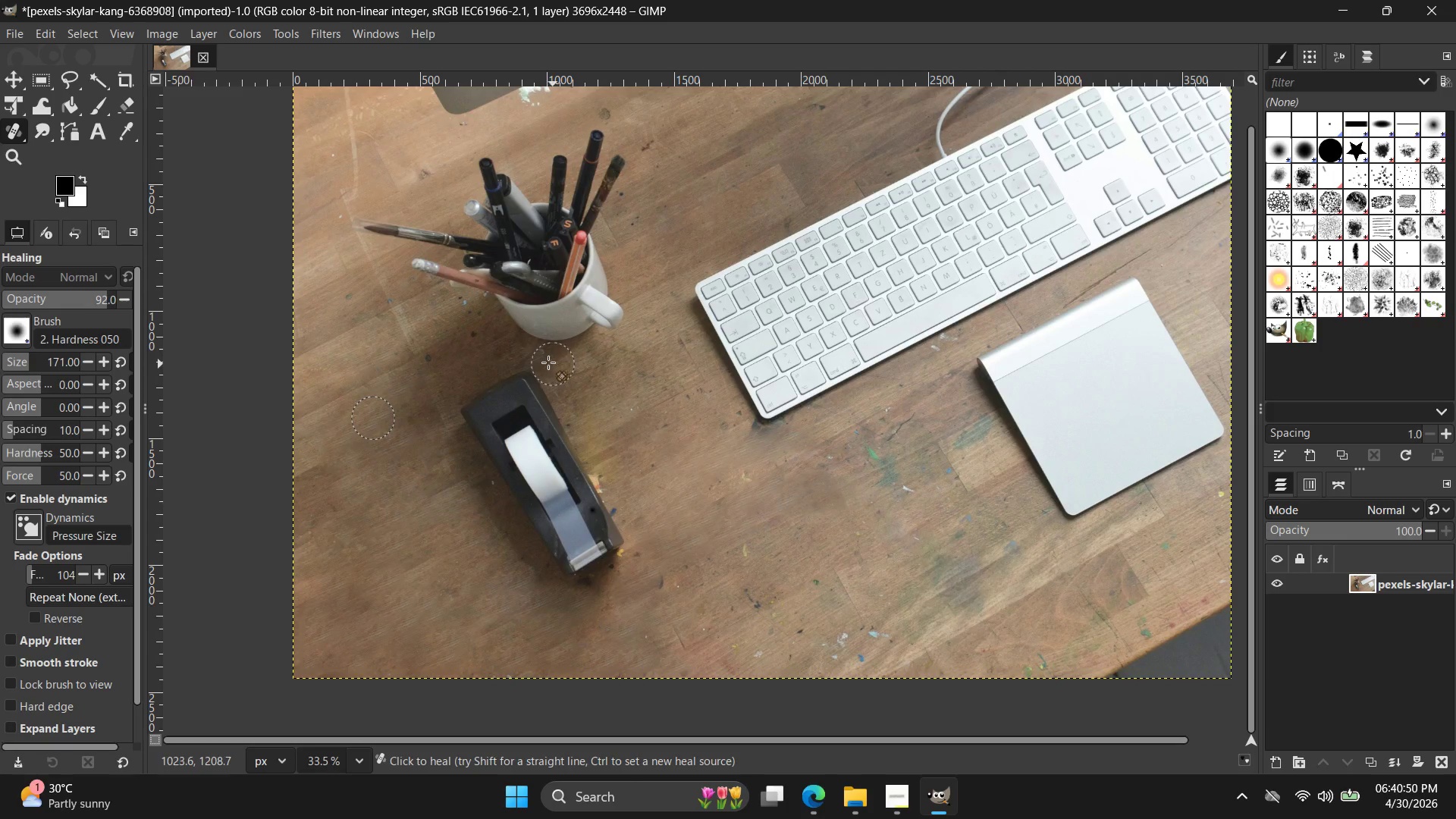 
left_click_drag(start_coordinate=[540, 360], to_coordinate=[507, 351])
 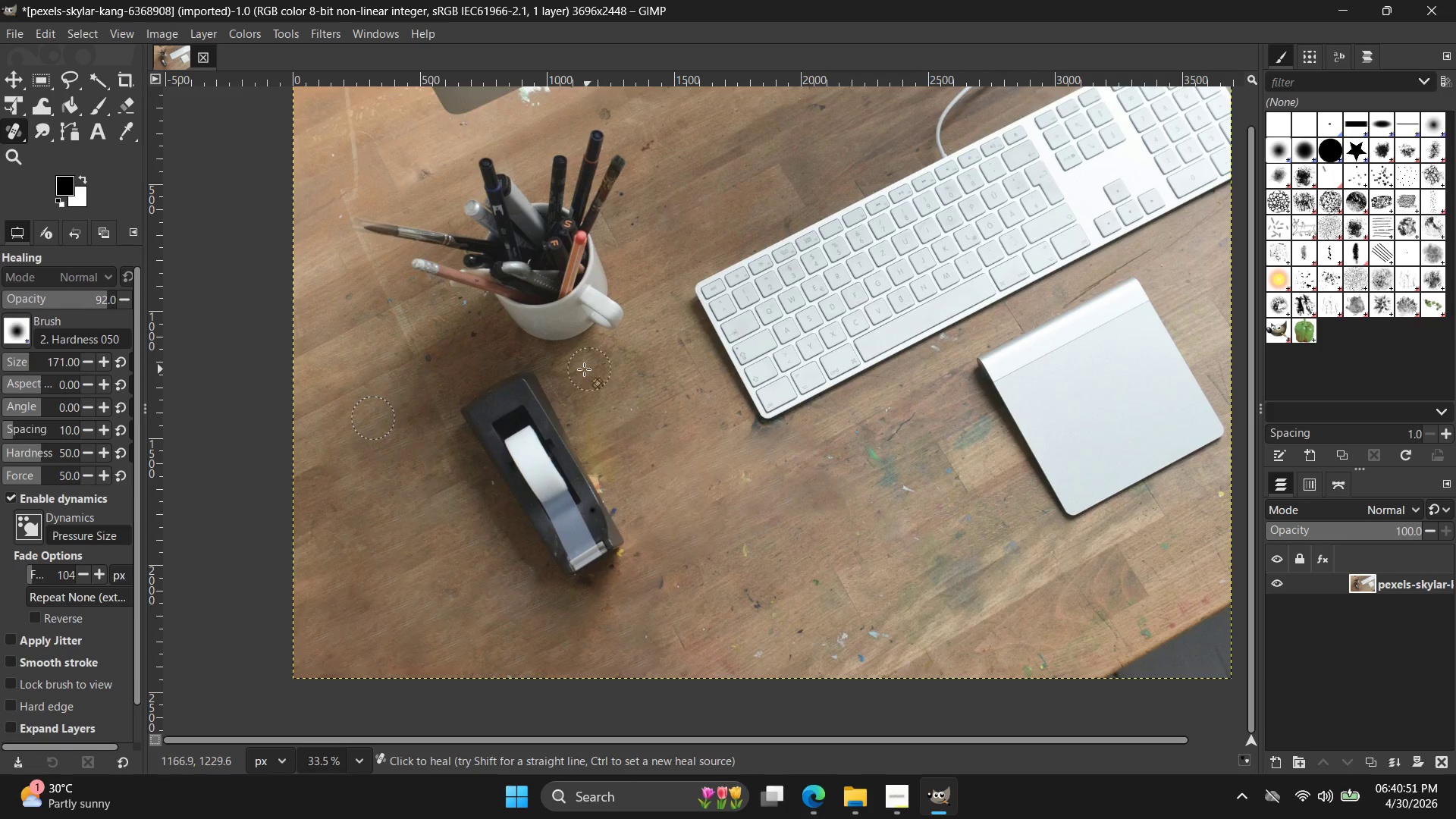 
left_click_drag(start_coordinate=[561, 366], to_coordinate=[510, 351])
 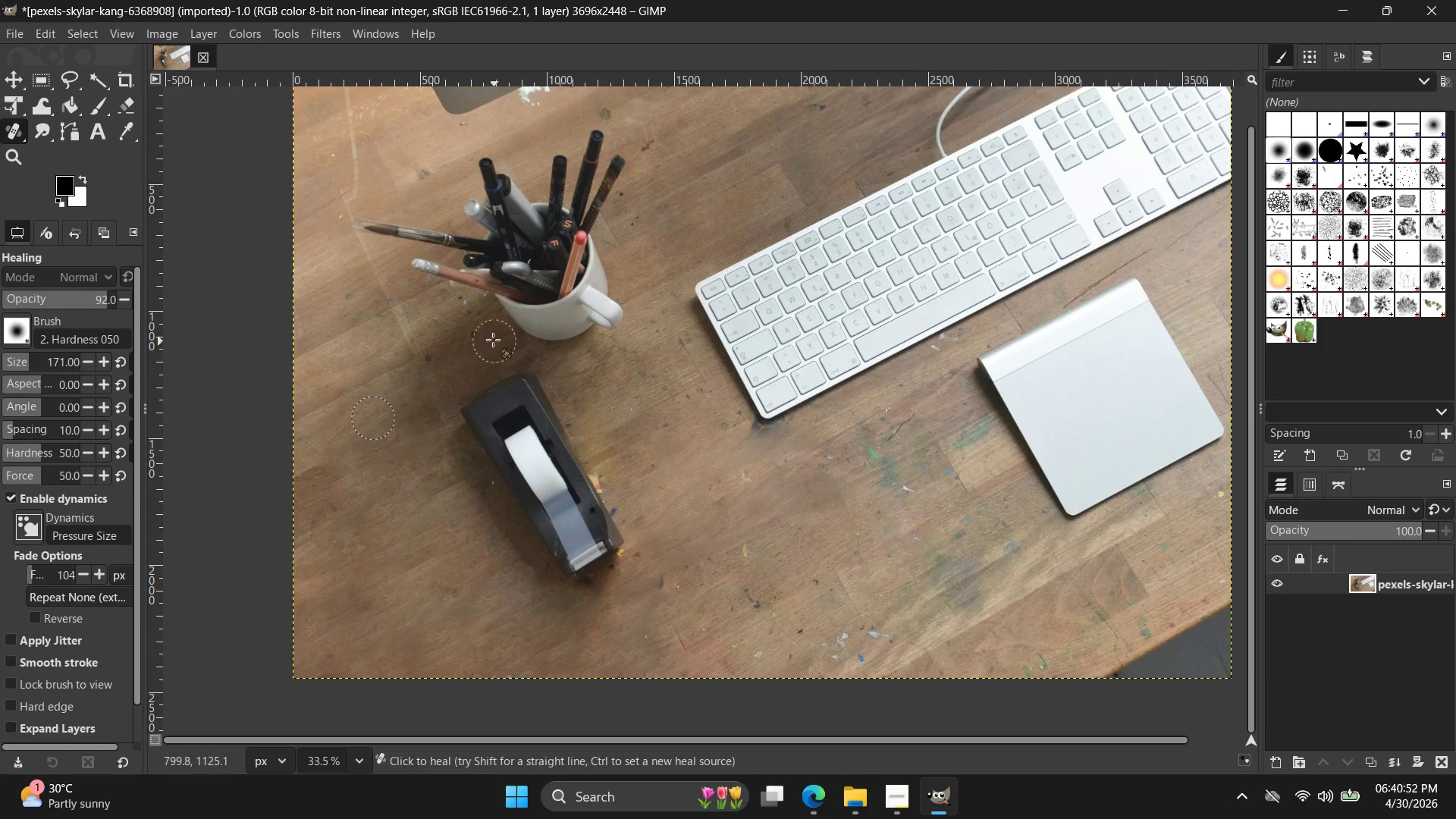 
left_click_drag(start_coordinate=[469, 325], to_coordinate=[441, 312])
 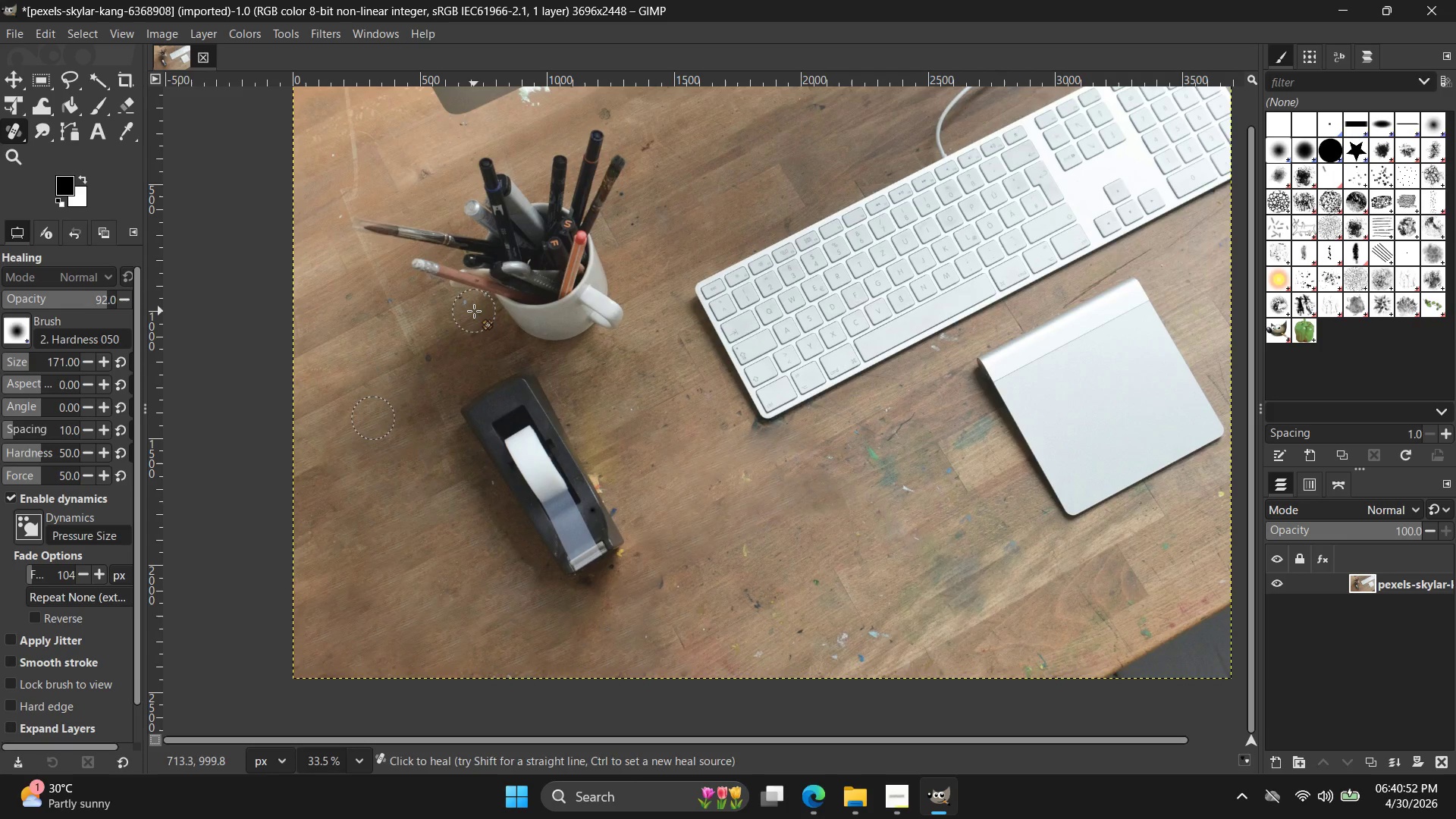 
left_click_drag(start_coordinate=[474, 311], to_coordinate=[441, 328])
 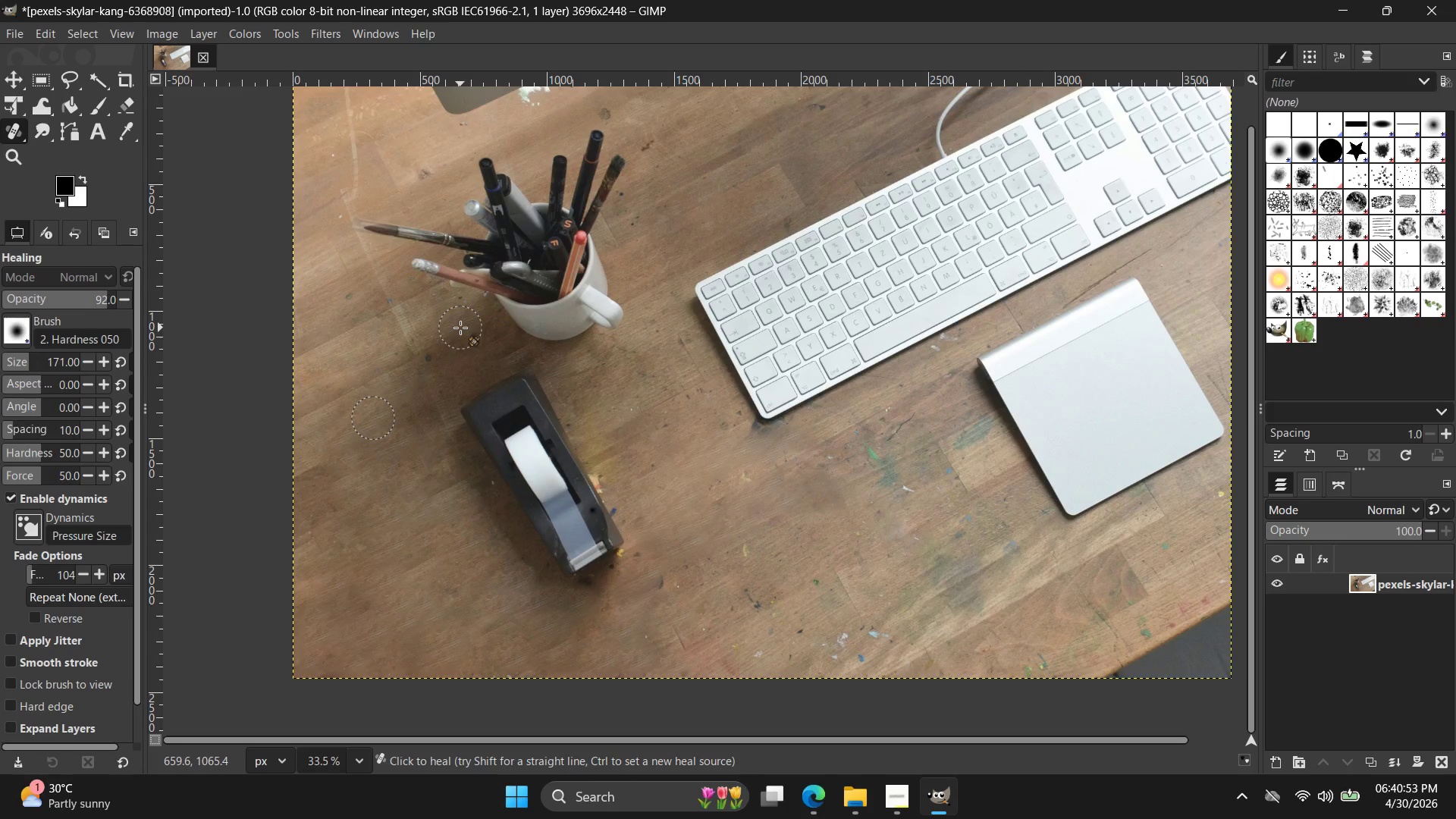 
left_click_drag(start_coordinate=[446, 341], to_coordinate=[416, 360])
 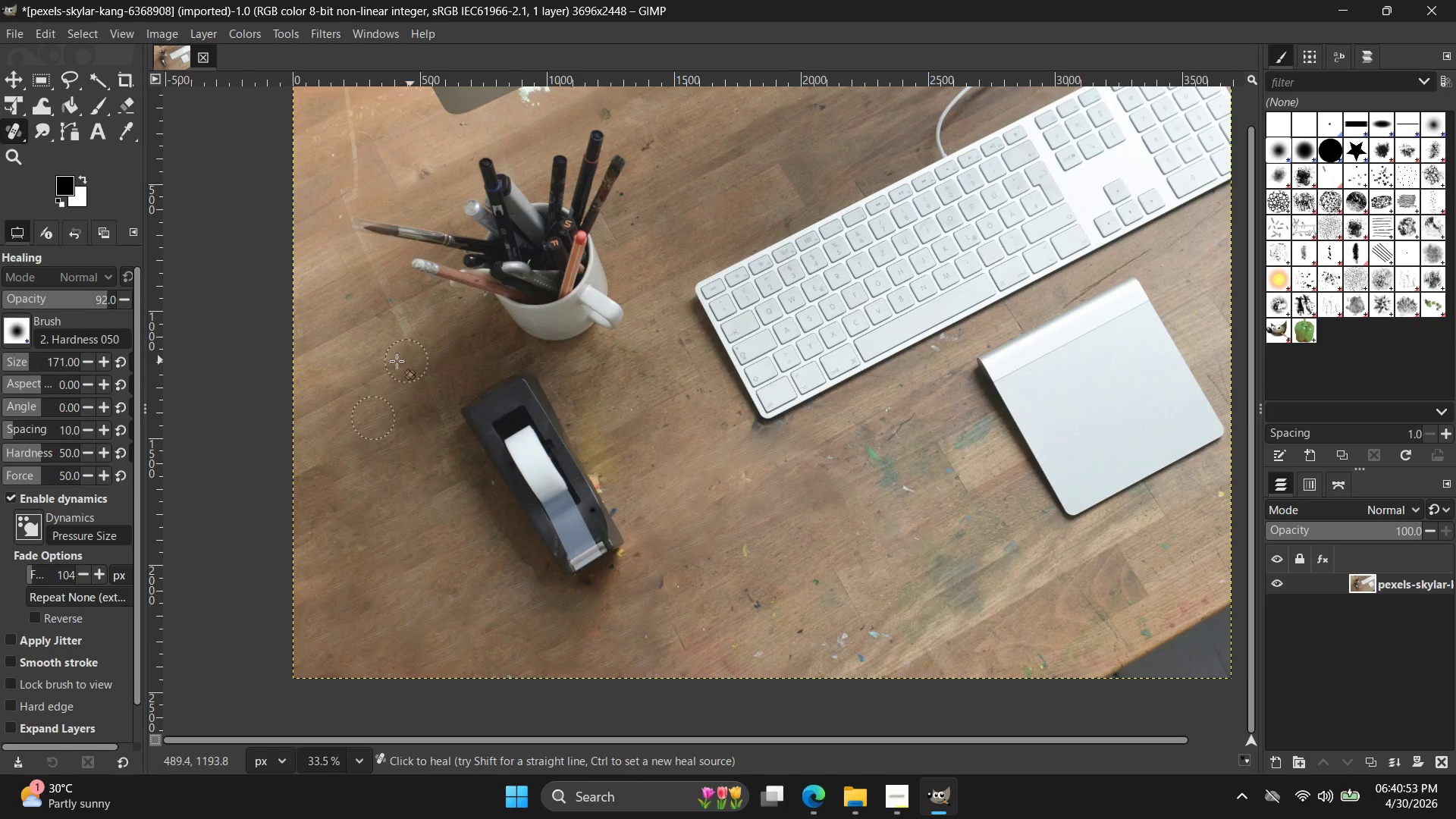 
double_click([388, 362])
 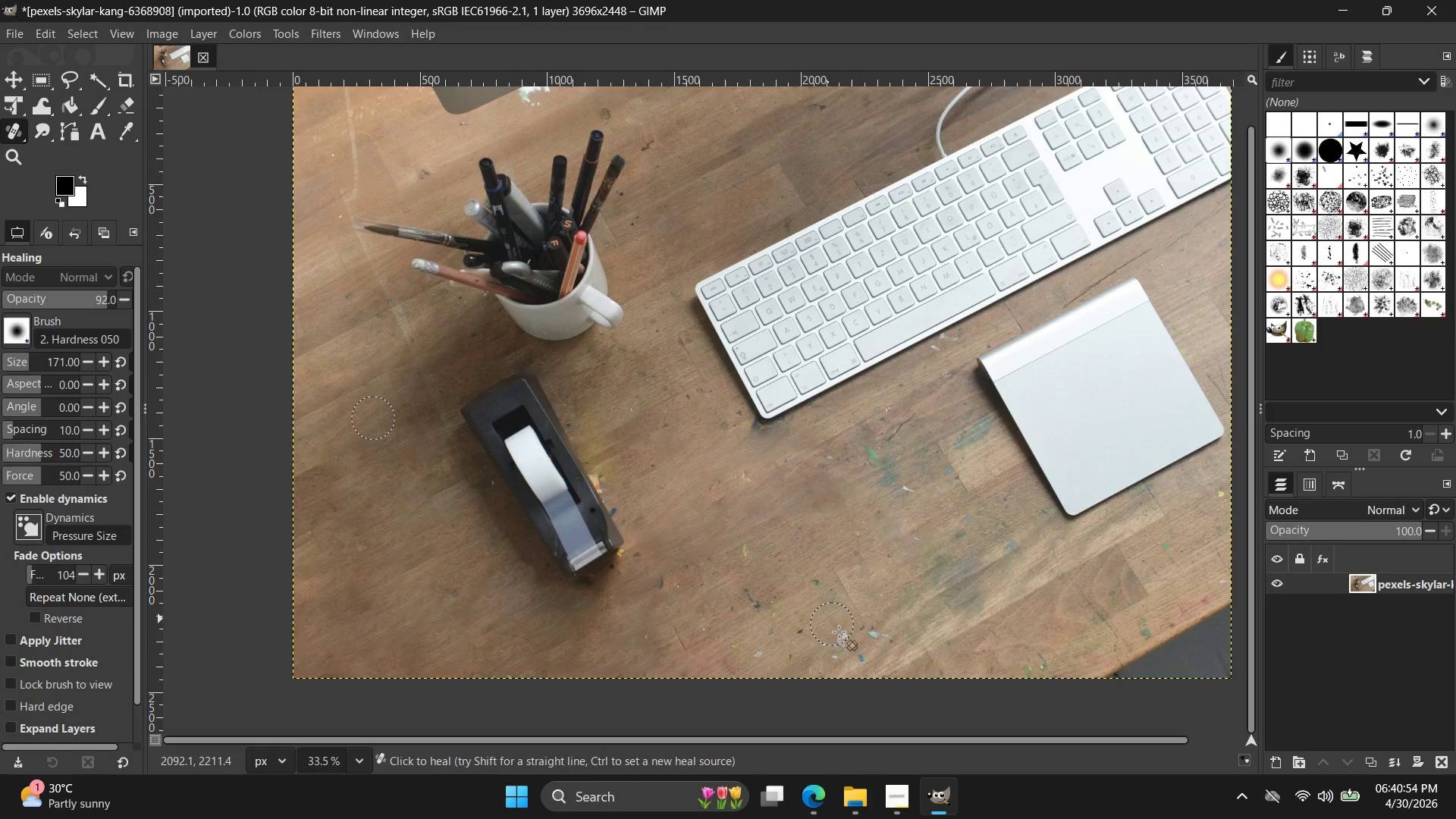 
left_click_drag(start_coordinate=[855, 636], to_coordinate=[816, 648])
 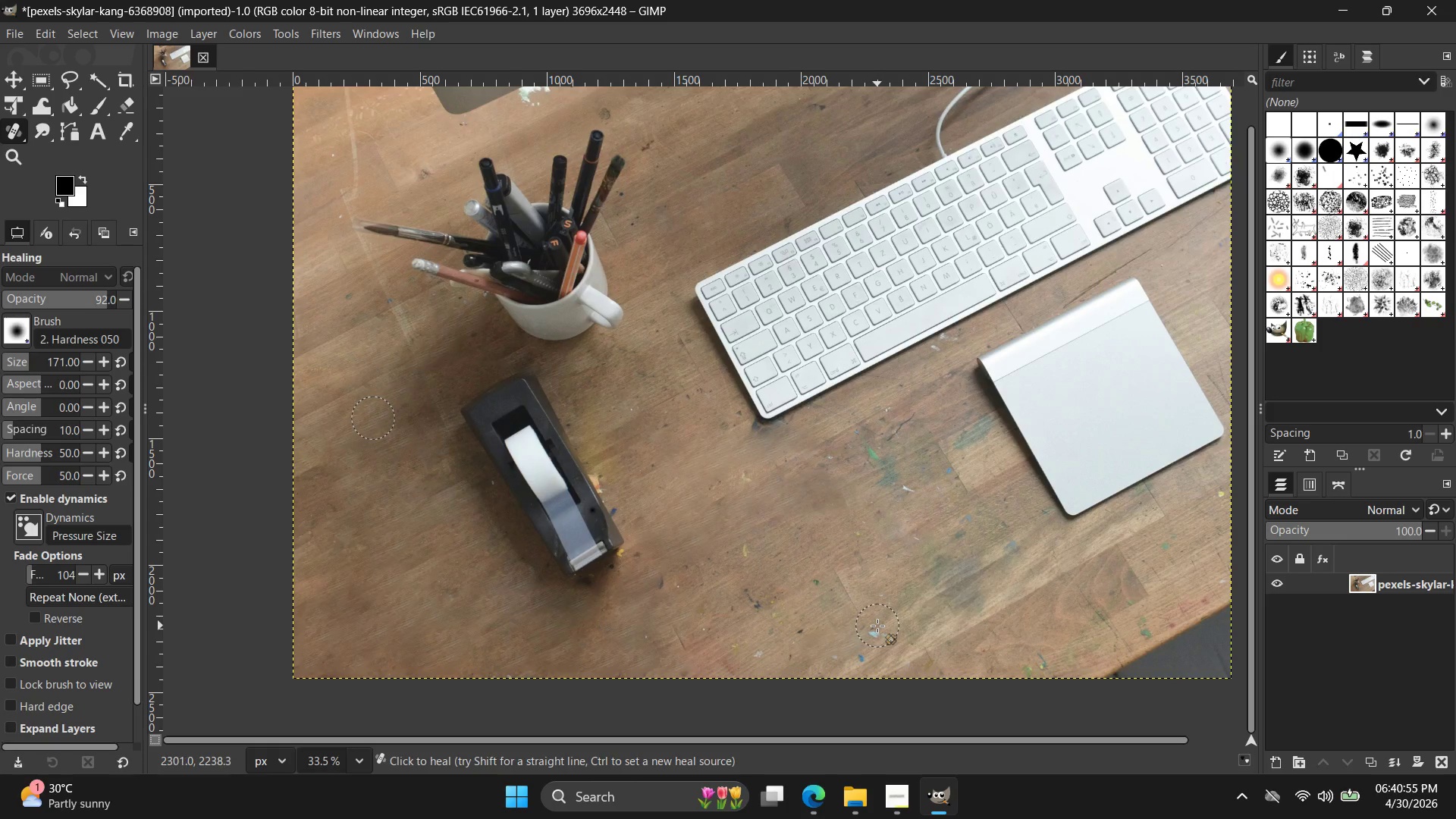 
left_click_drag(start_coordinate=[877, 626], to_coordinate=[850, 650])
 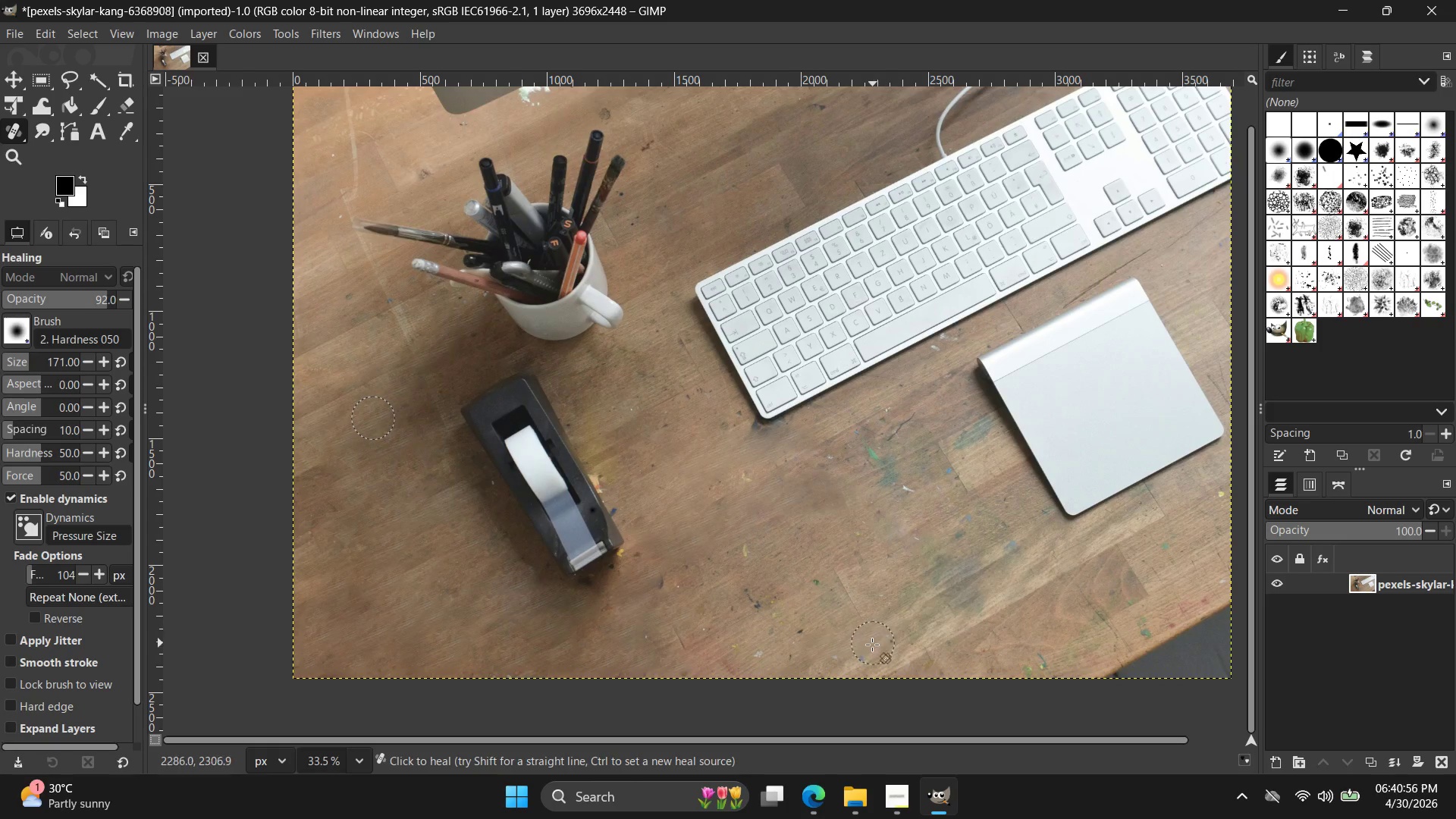 
left_click_drag(start_coordinate=[870, 648], to_coordinate=[820, 664])
 